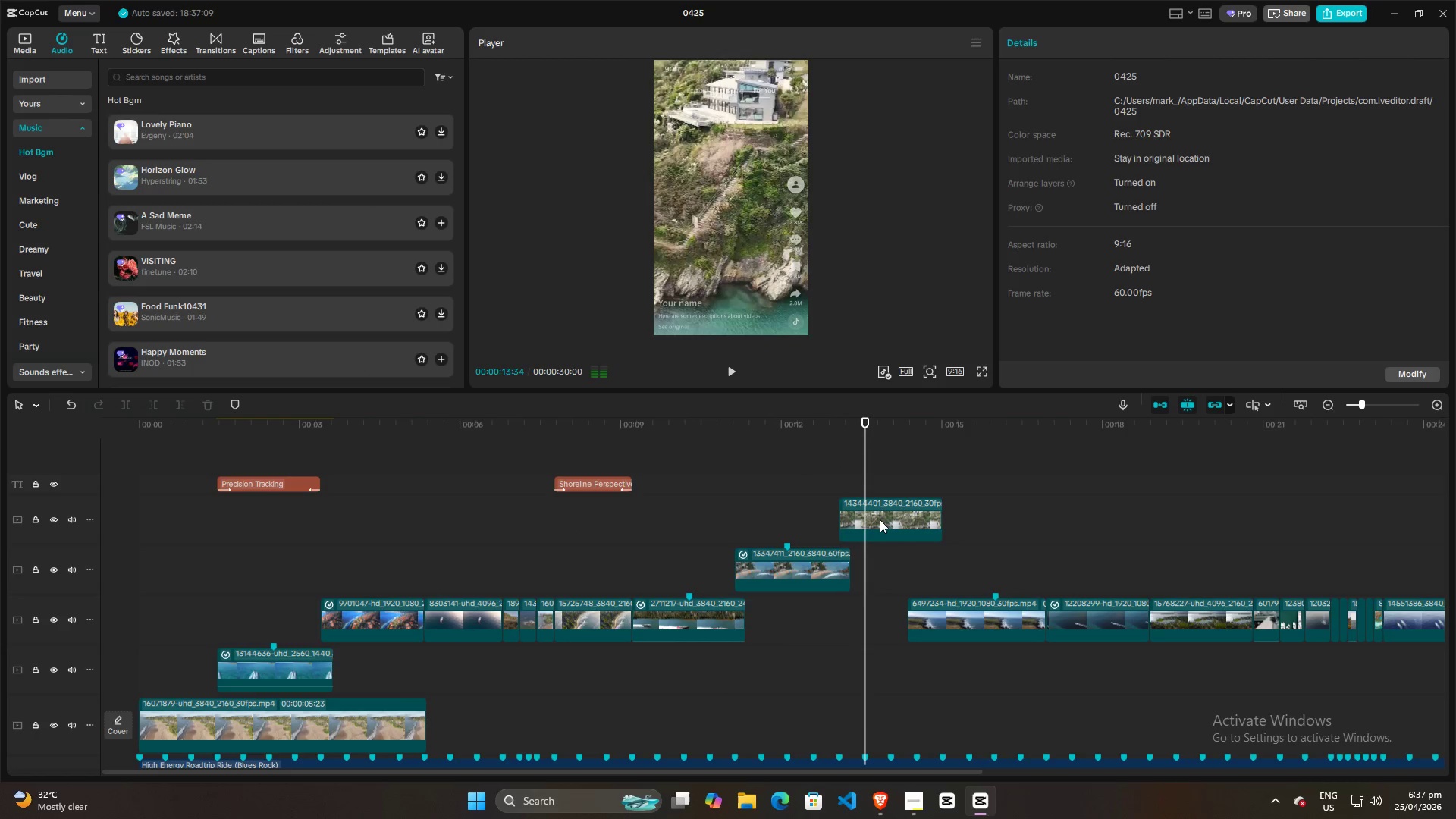 
left_click([880, 519])
 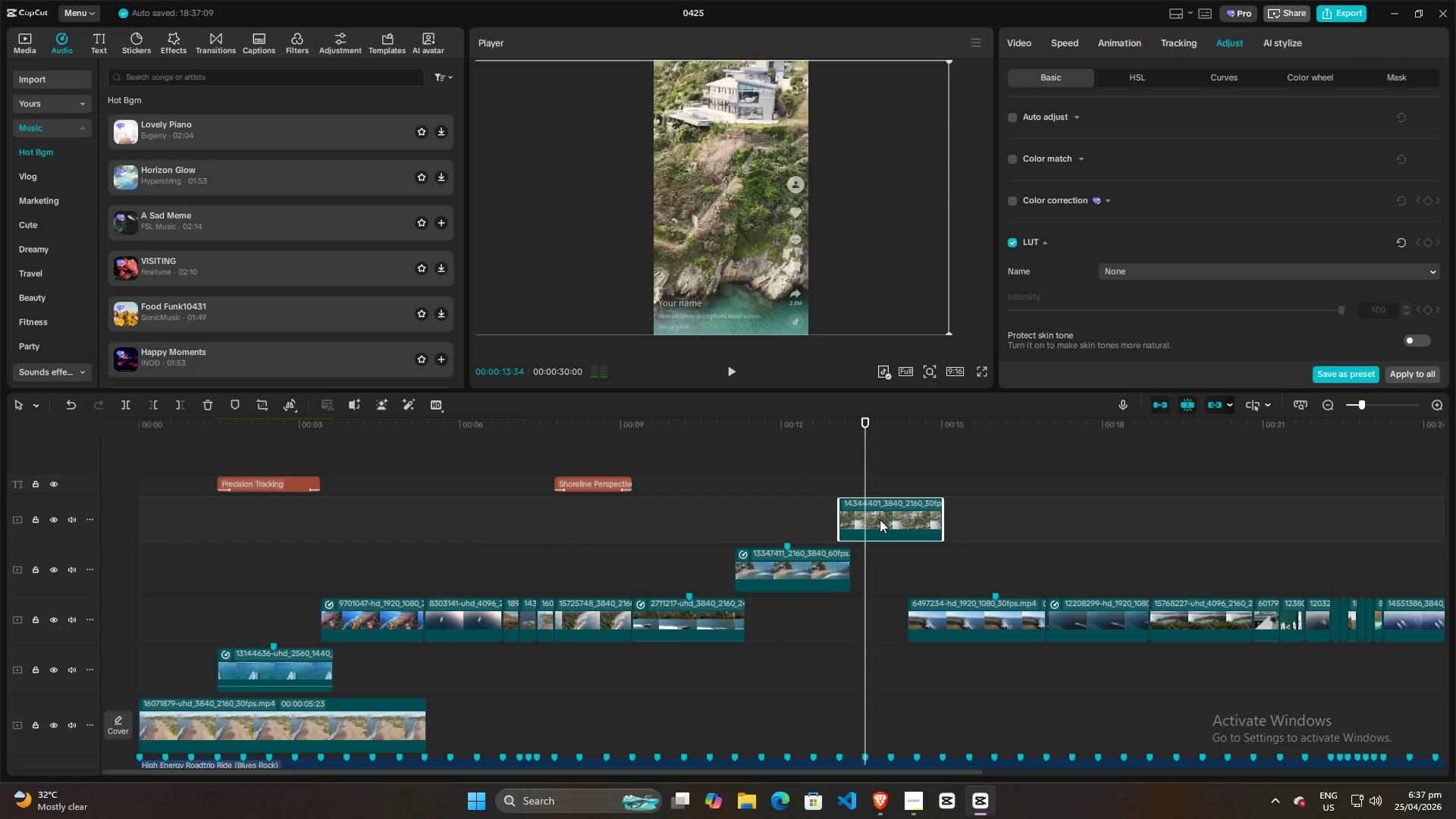 
hold_key(key=ControlLeft, duration=0.41)
 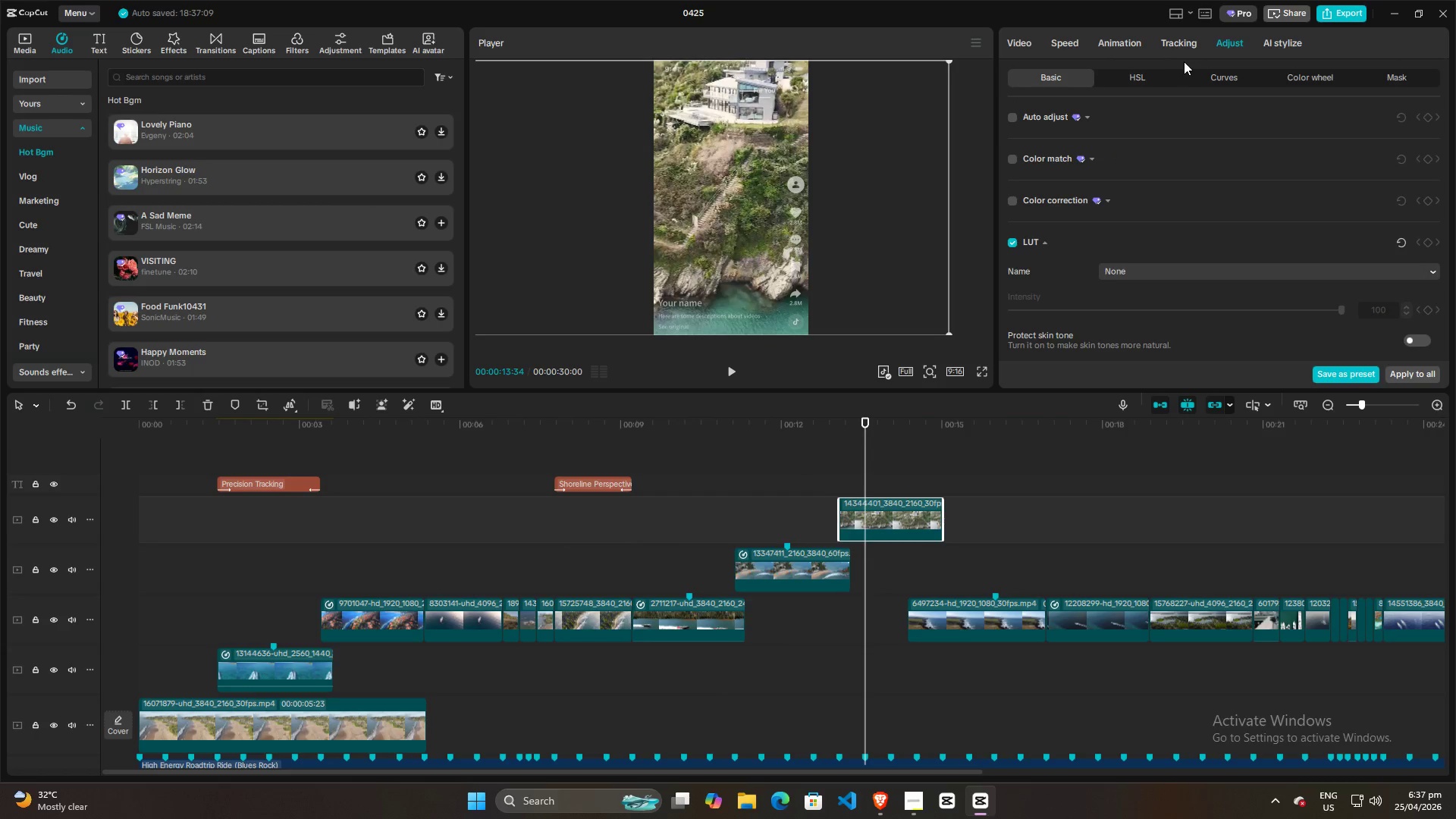 
scroll: coordinate [1284, 208], scroll_direction: down, amount: 10.0
 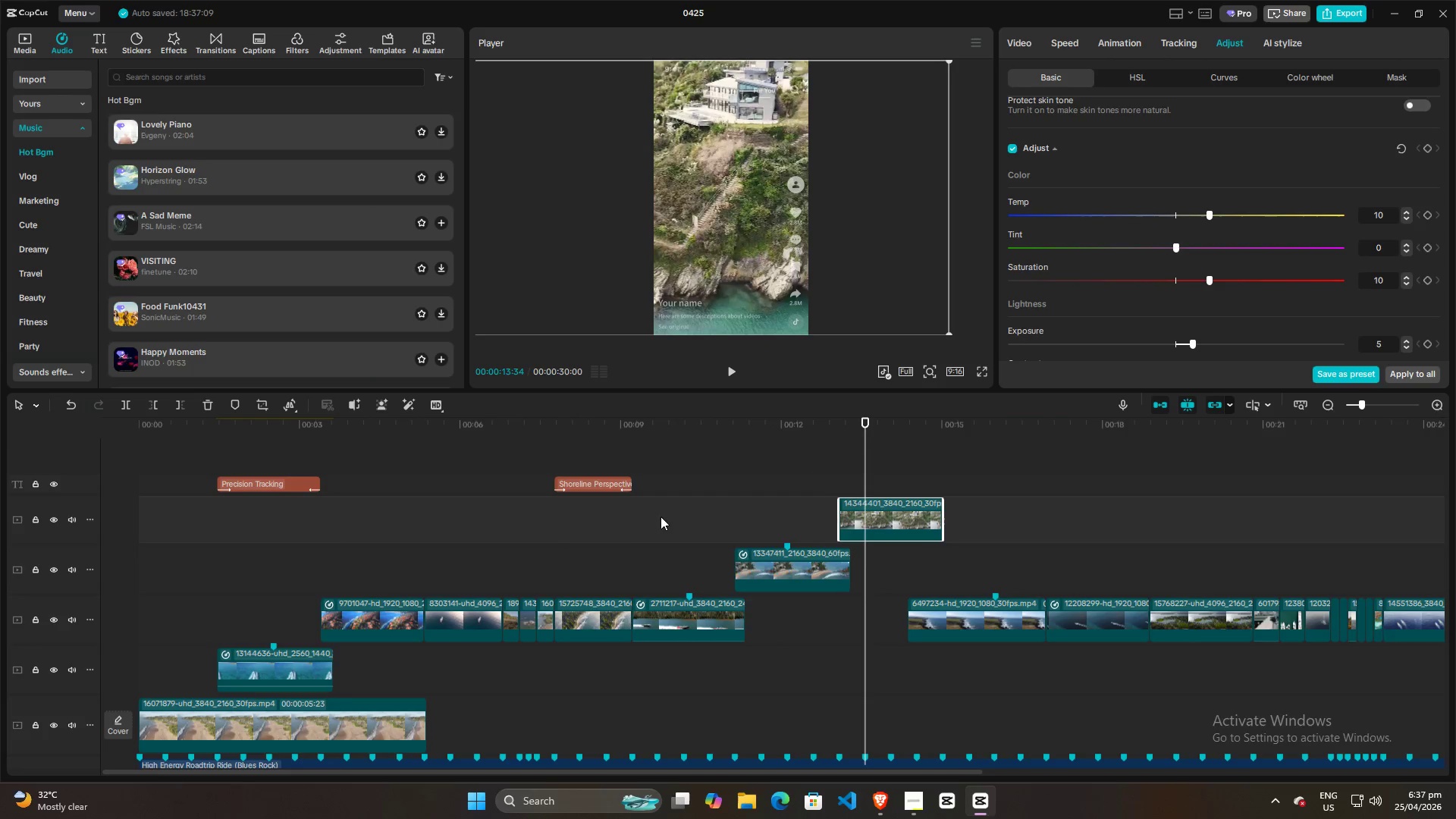 
double_click([394, 538])
 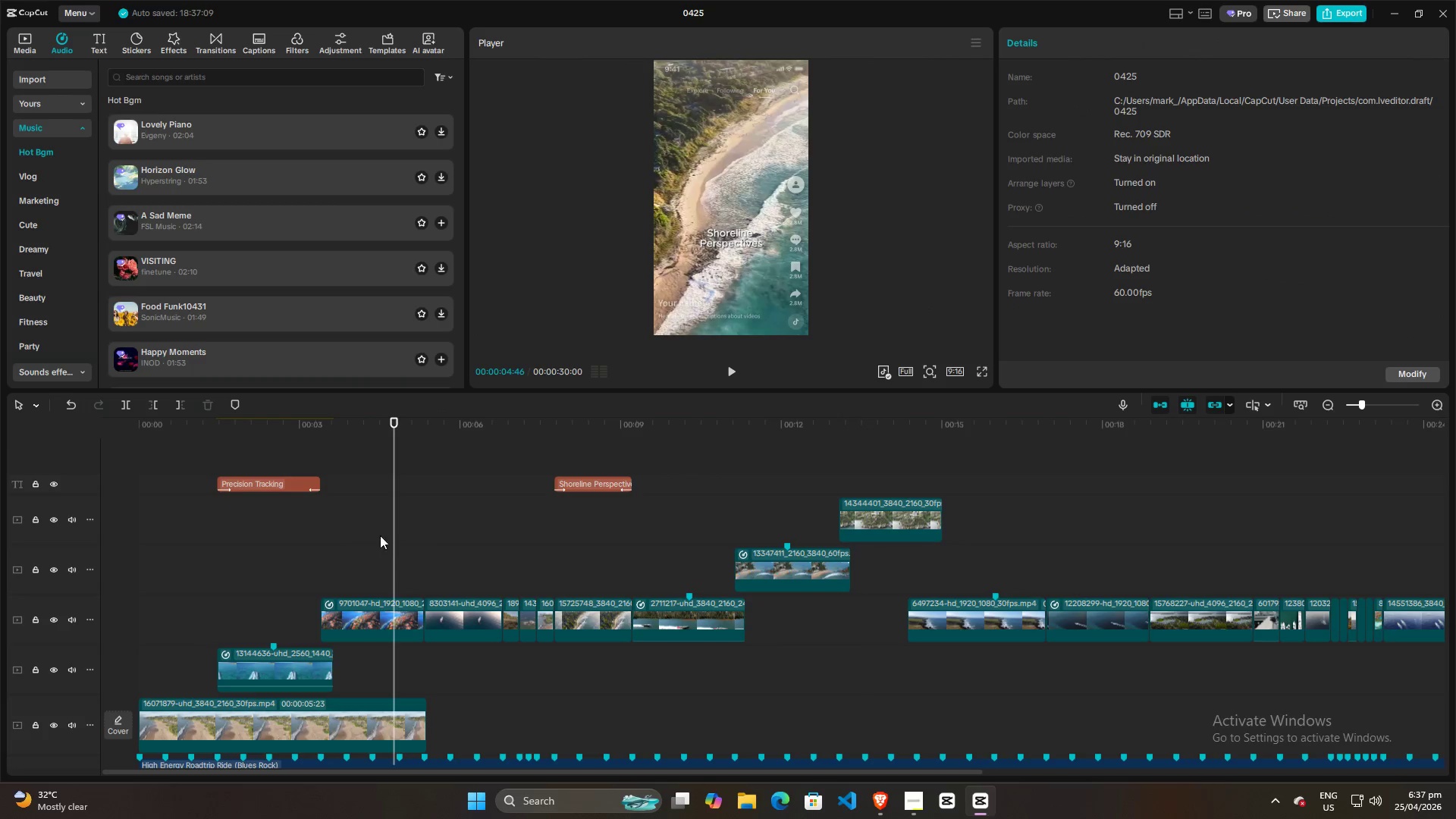 
triple_click([358, 529])
 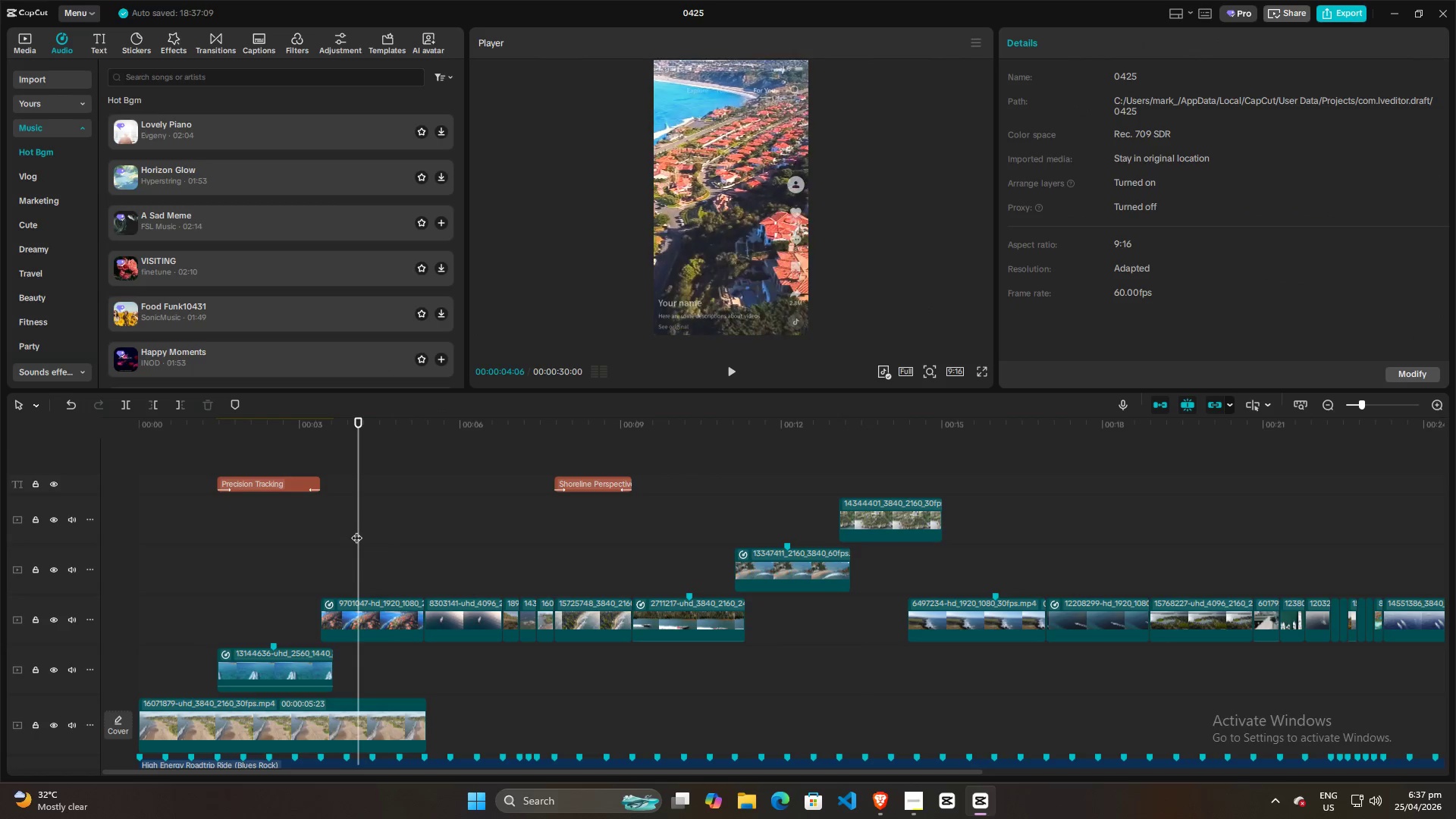 
key(Space)
 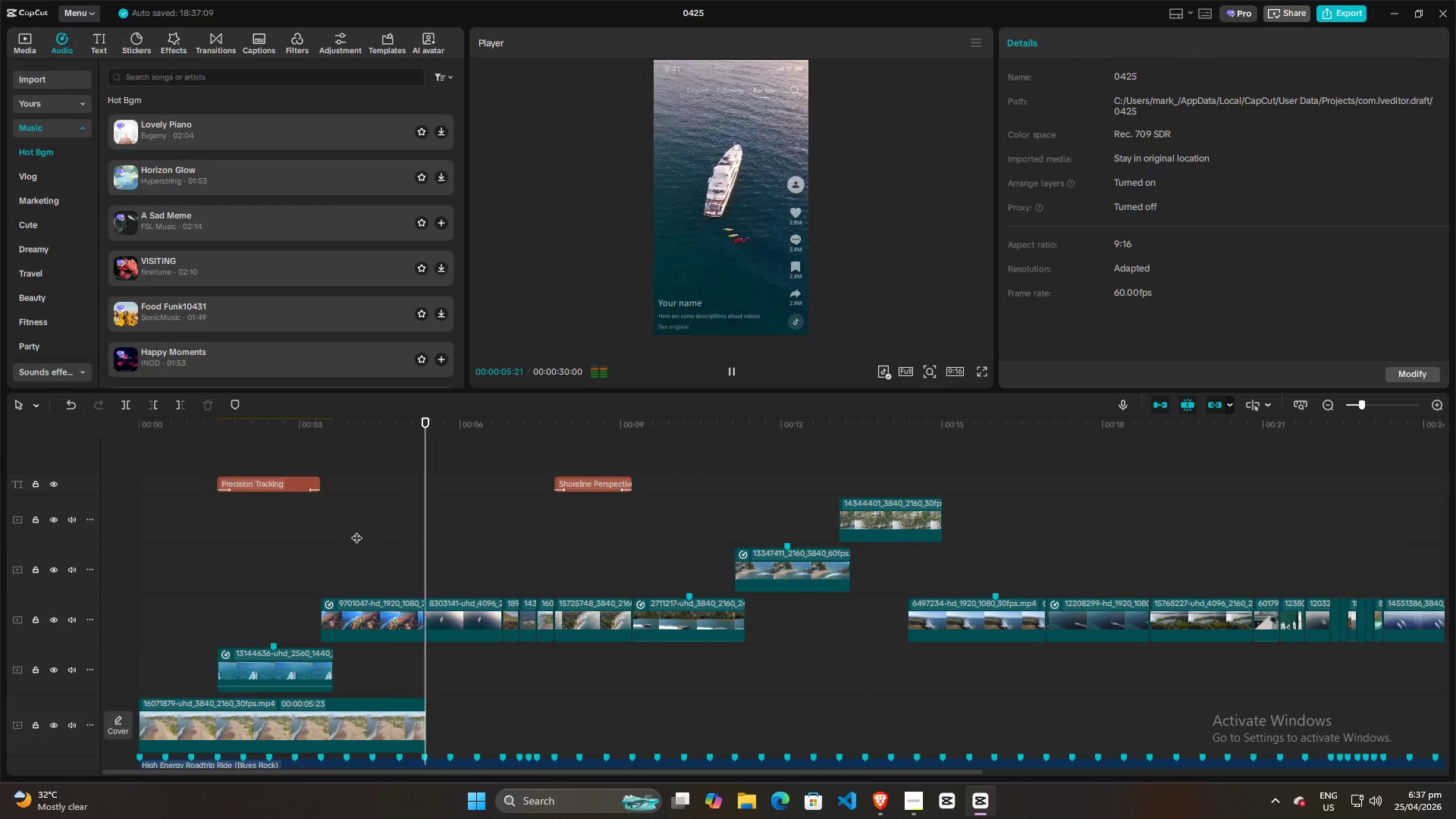 
key(Space)
 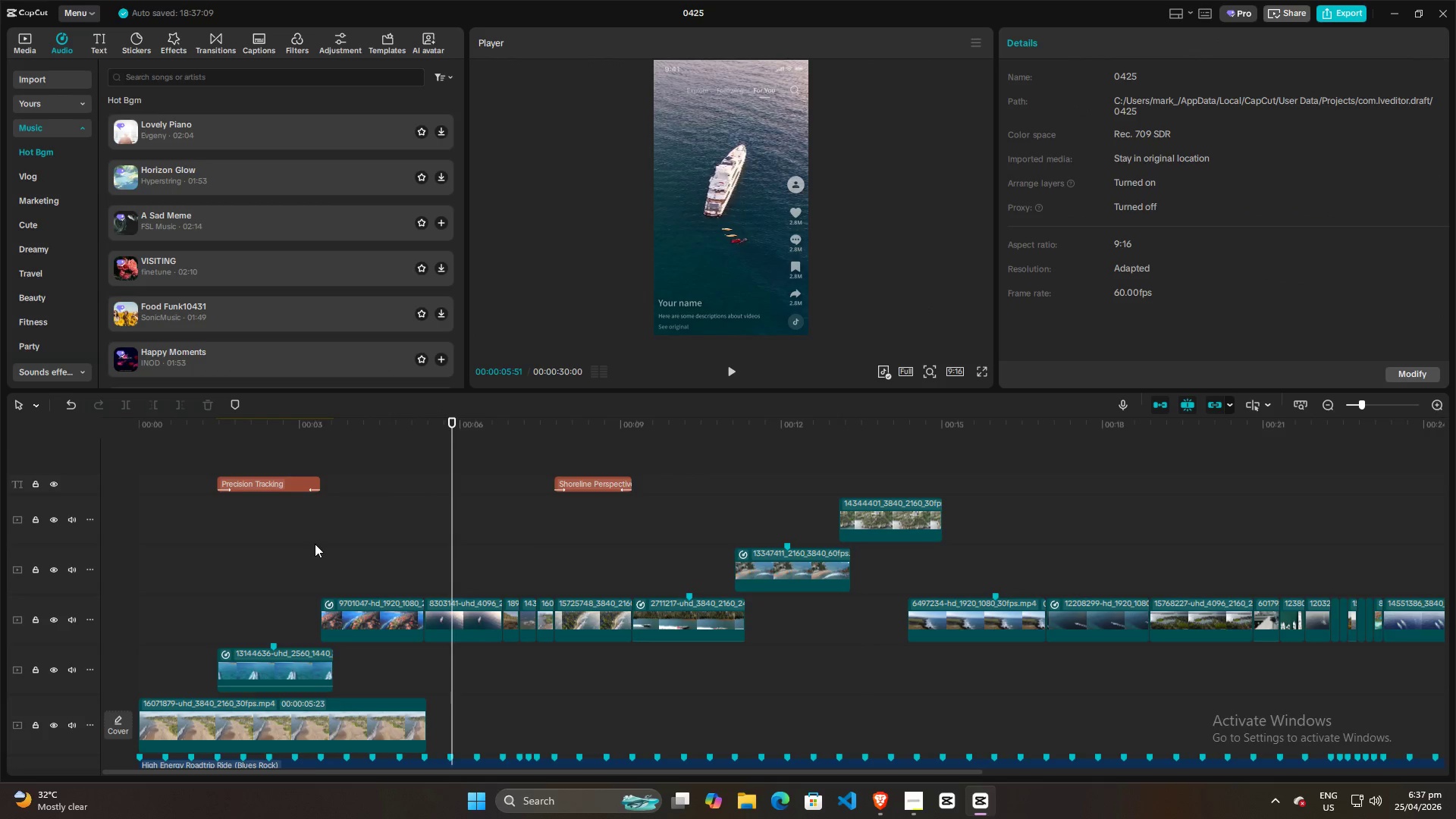 
double_click([318, 542])
 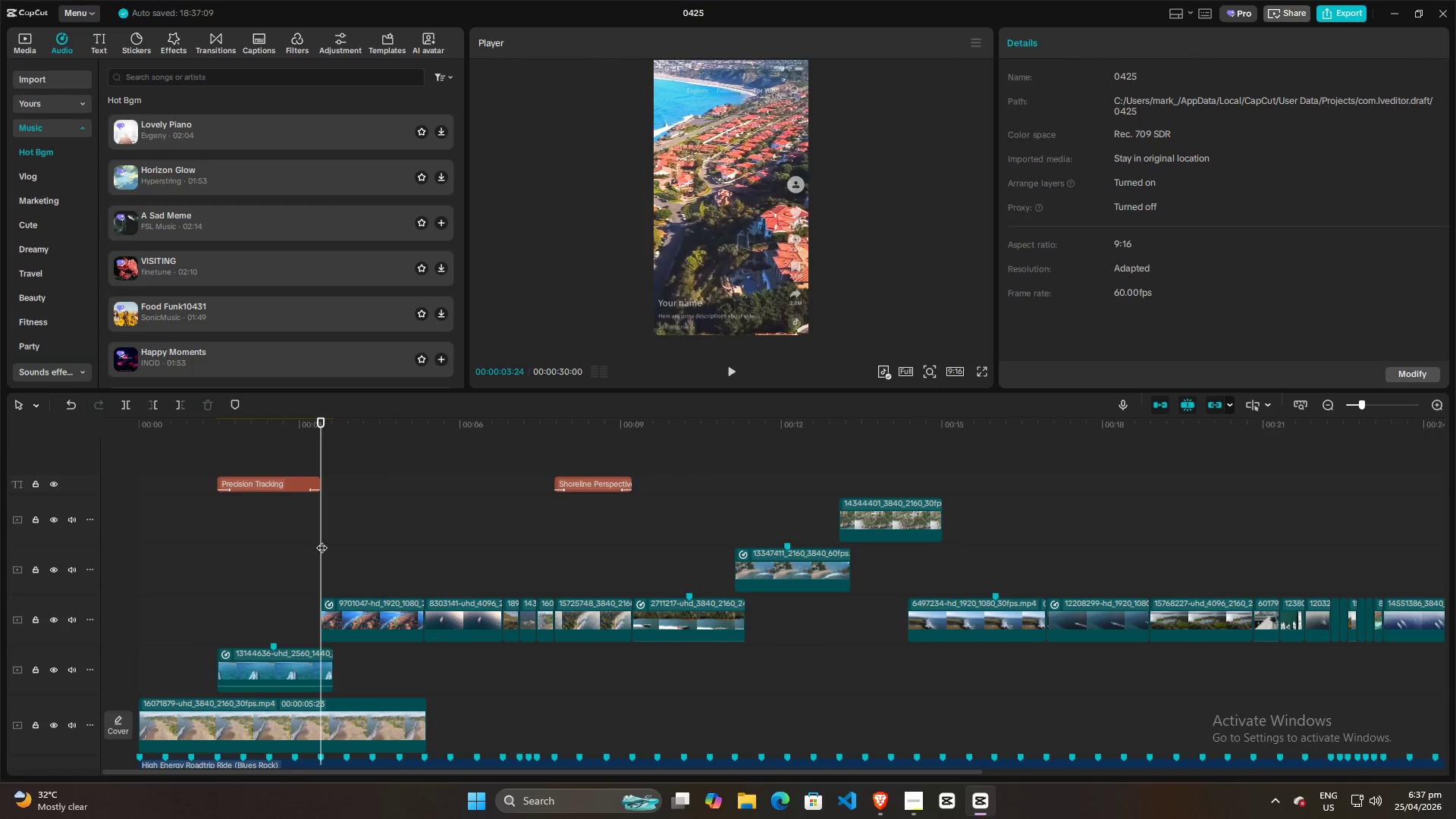 
hold_key(key=ControlLeft, duration=0.73)
 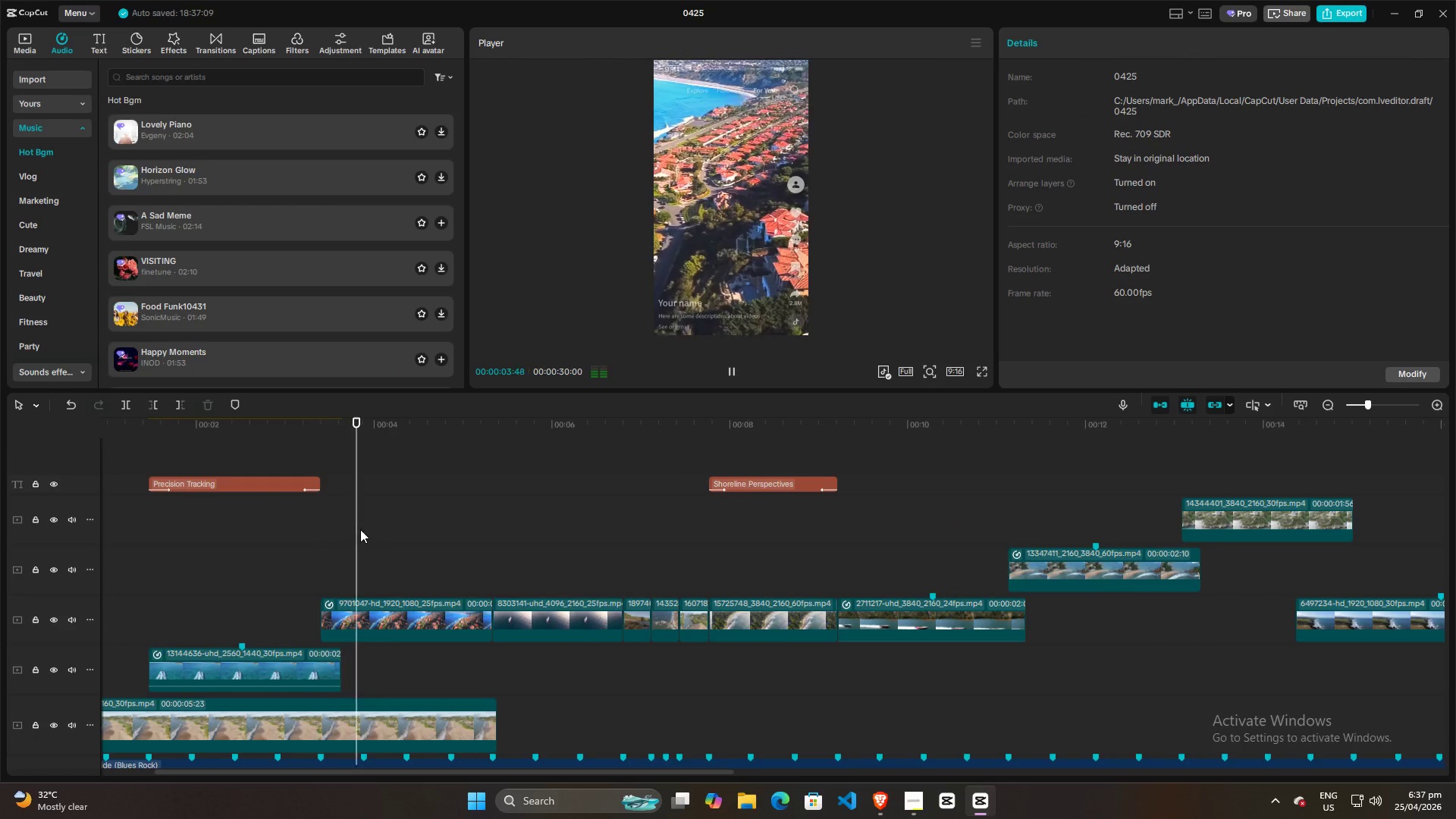 
key(Space)
 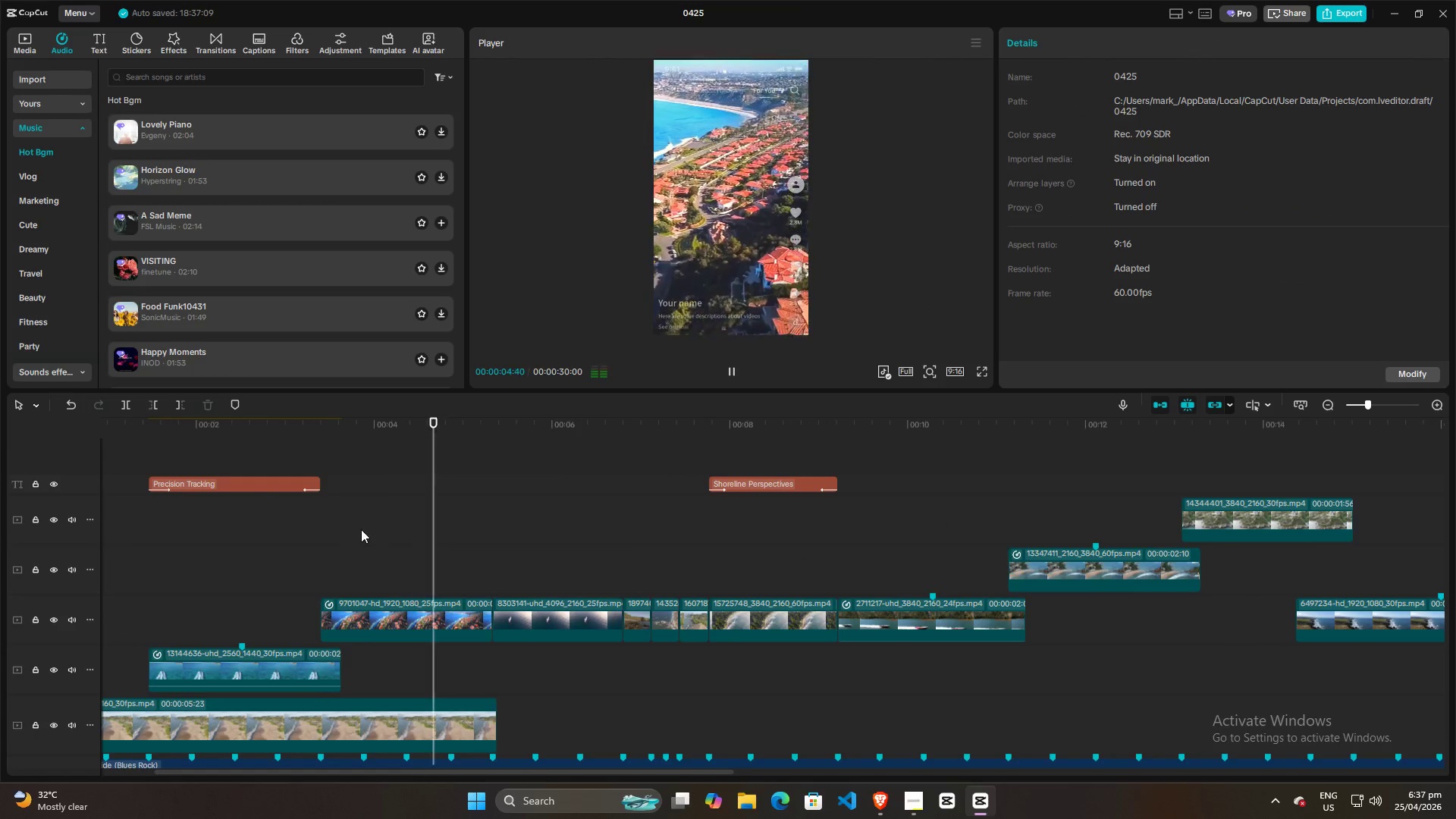 
scroll: coordinate [359, 529], scroll_direction: up, amount: 9.0
 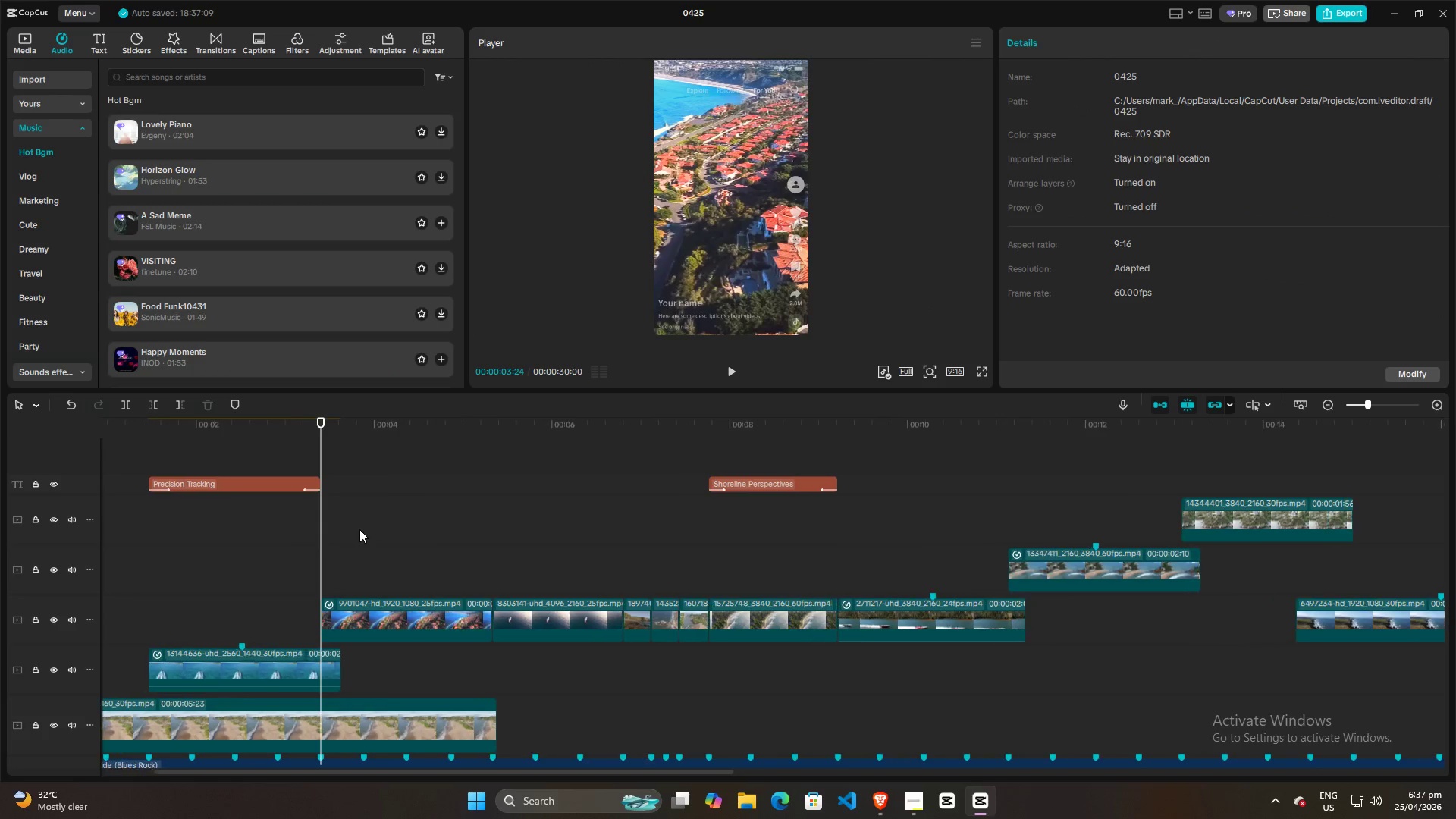 
key(Space)
 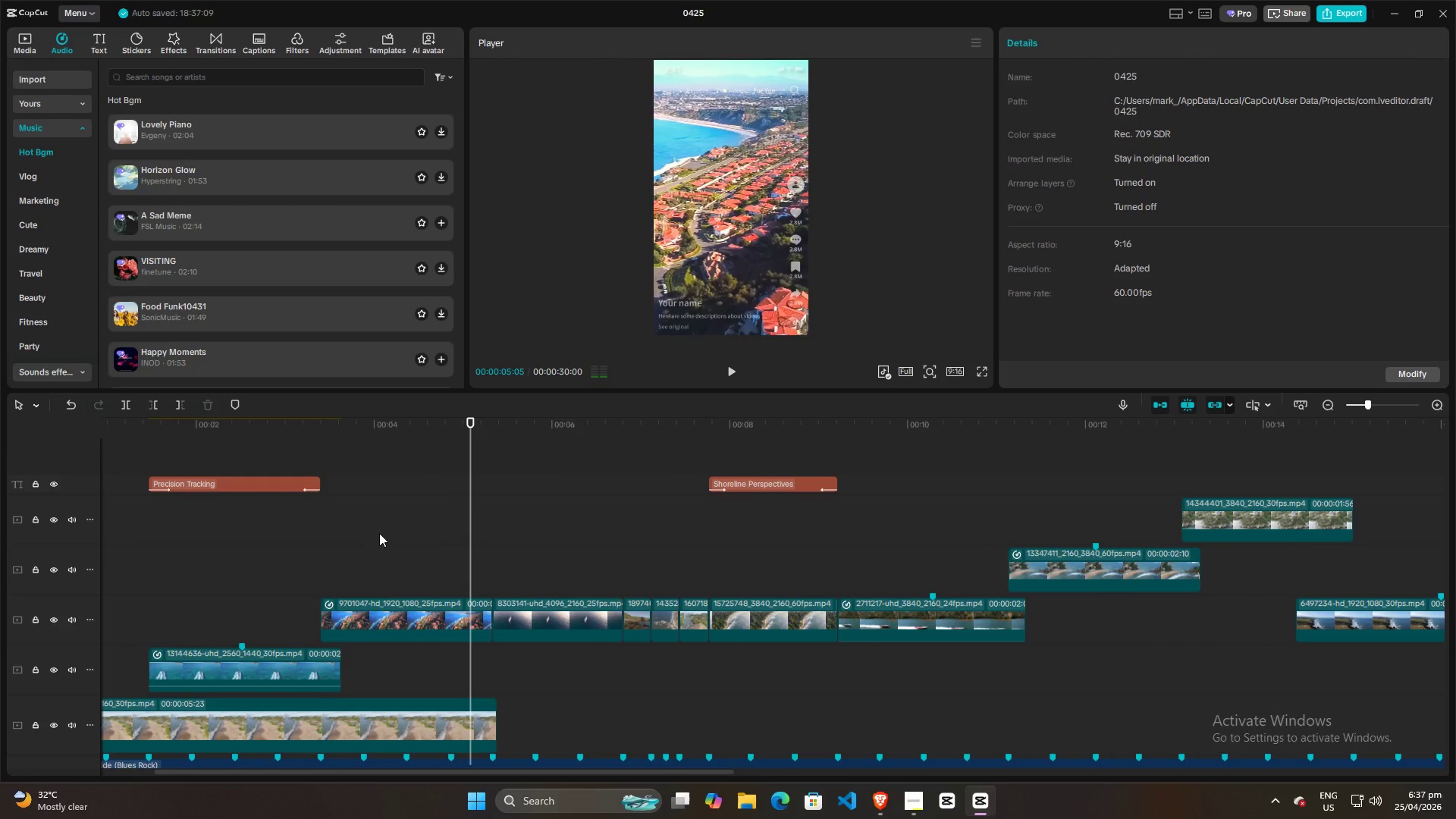 
left_click([352, 533])
 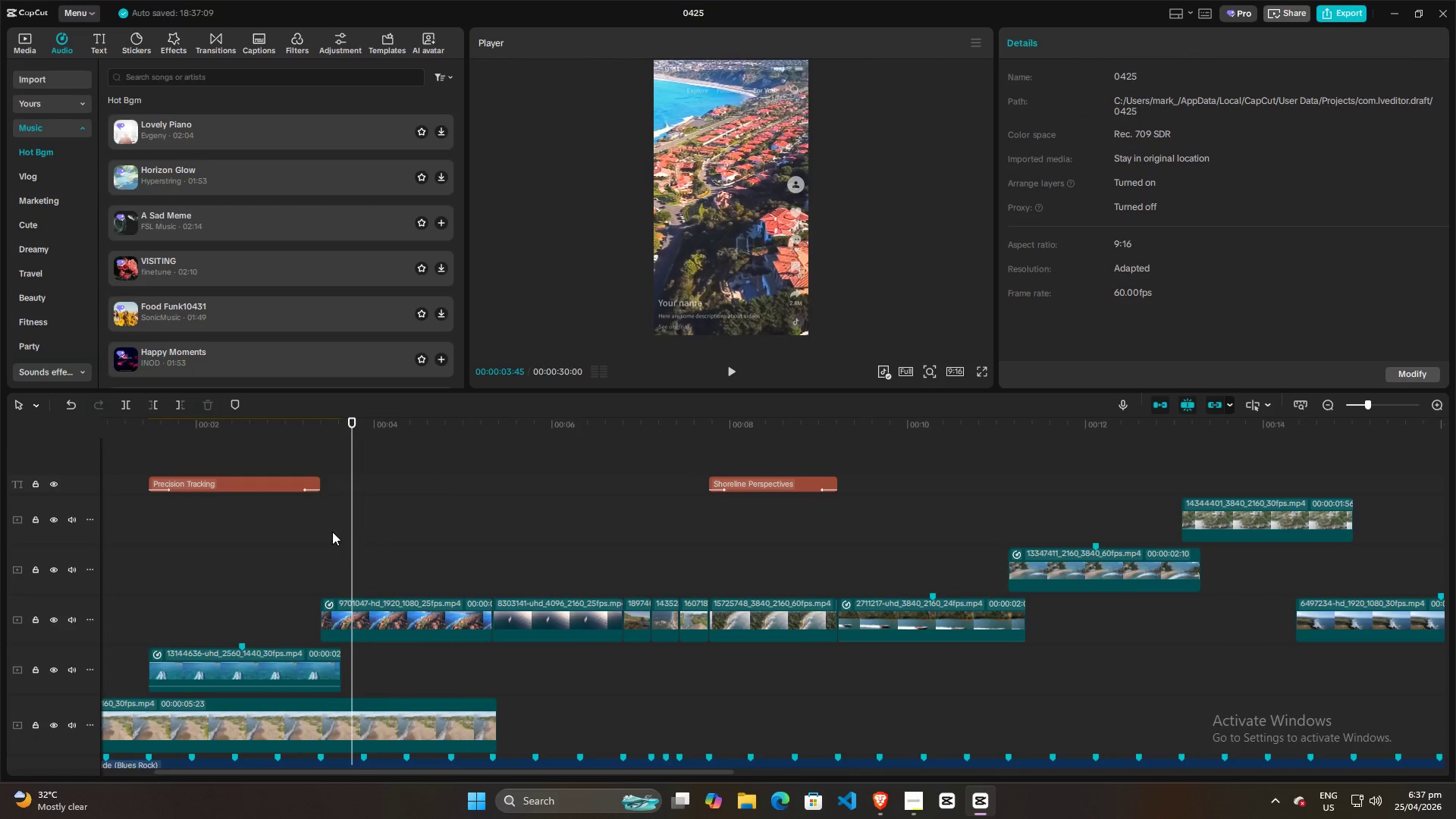 
left_click([327, 532])
 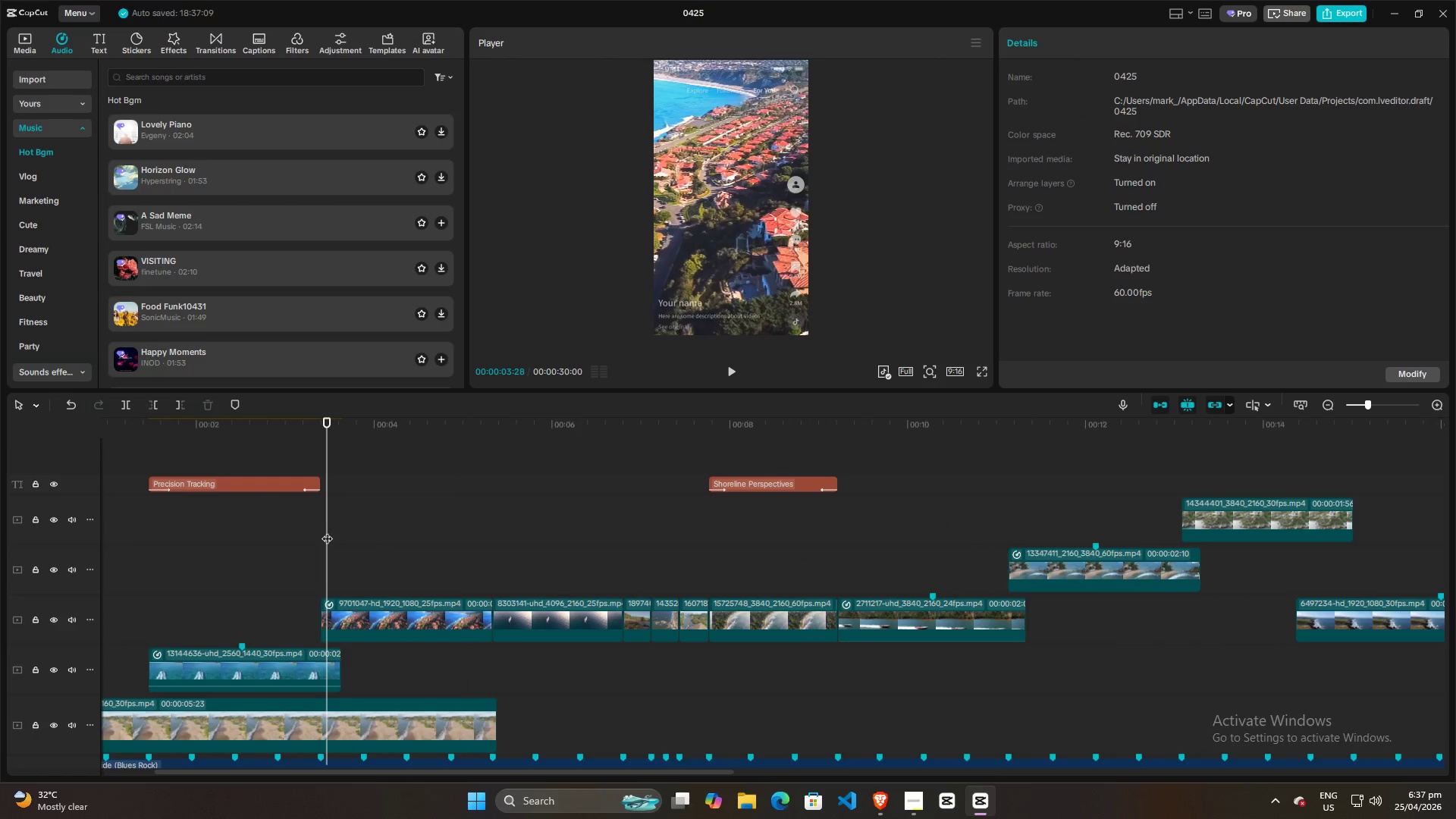 
key(Space)
 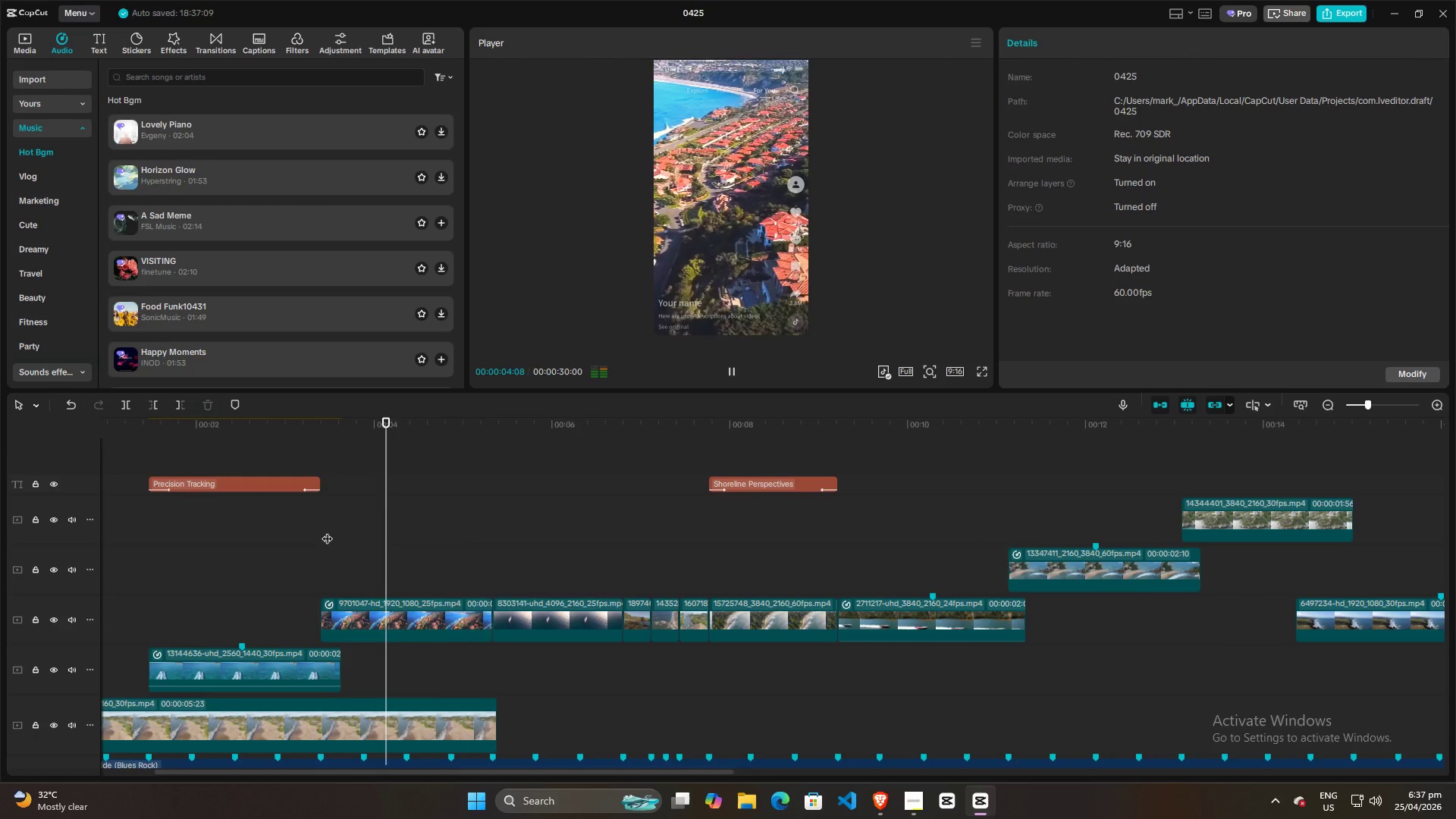 
key(Space)
 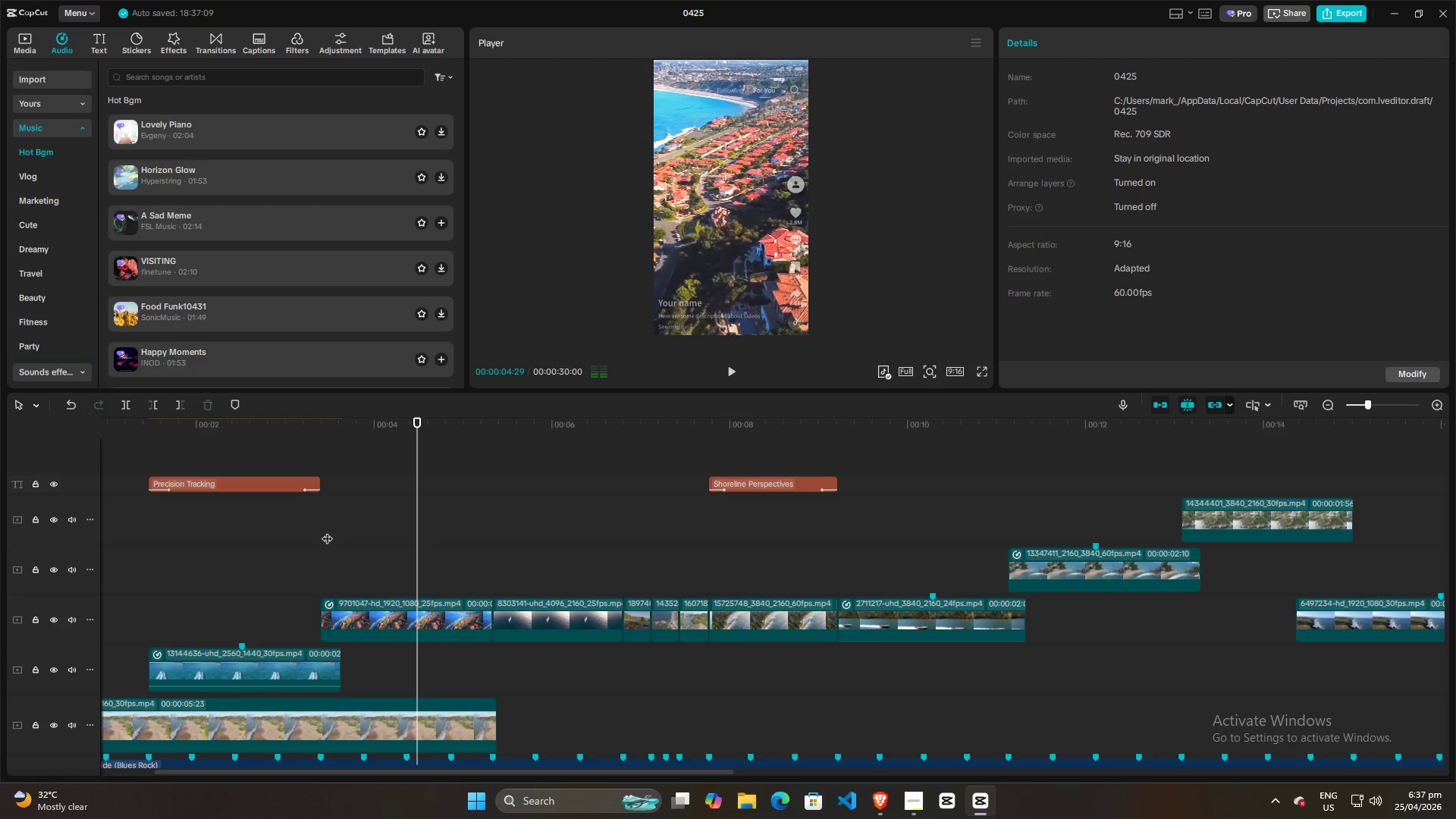 
left_click([327, 531])
 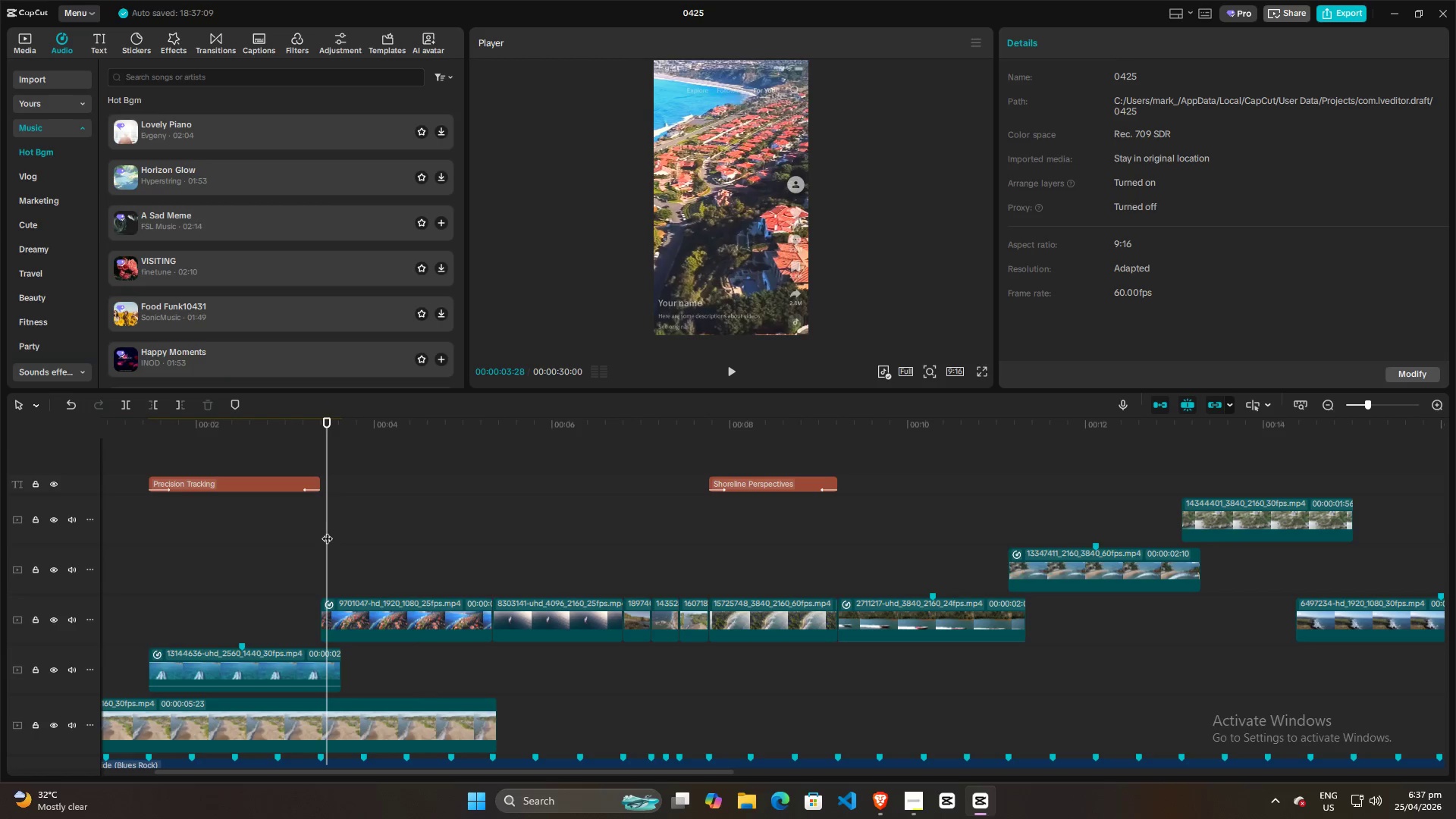 
key(Space)
 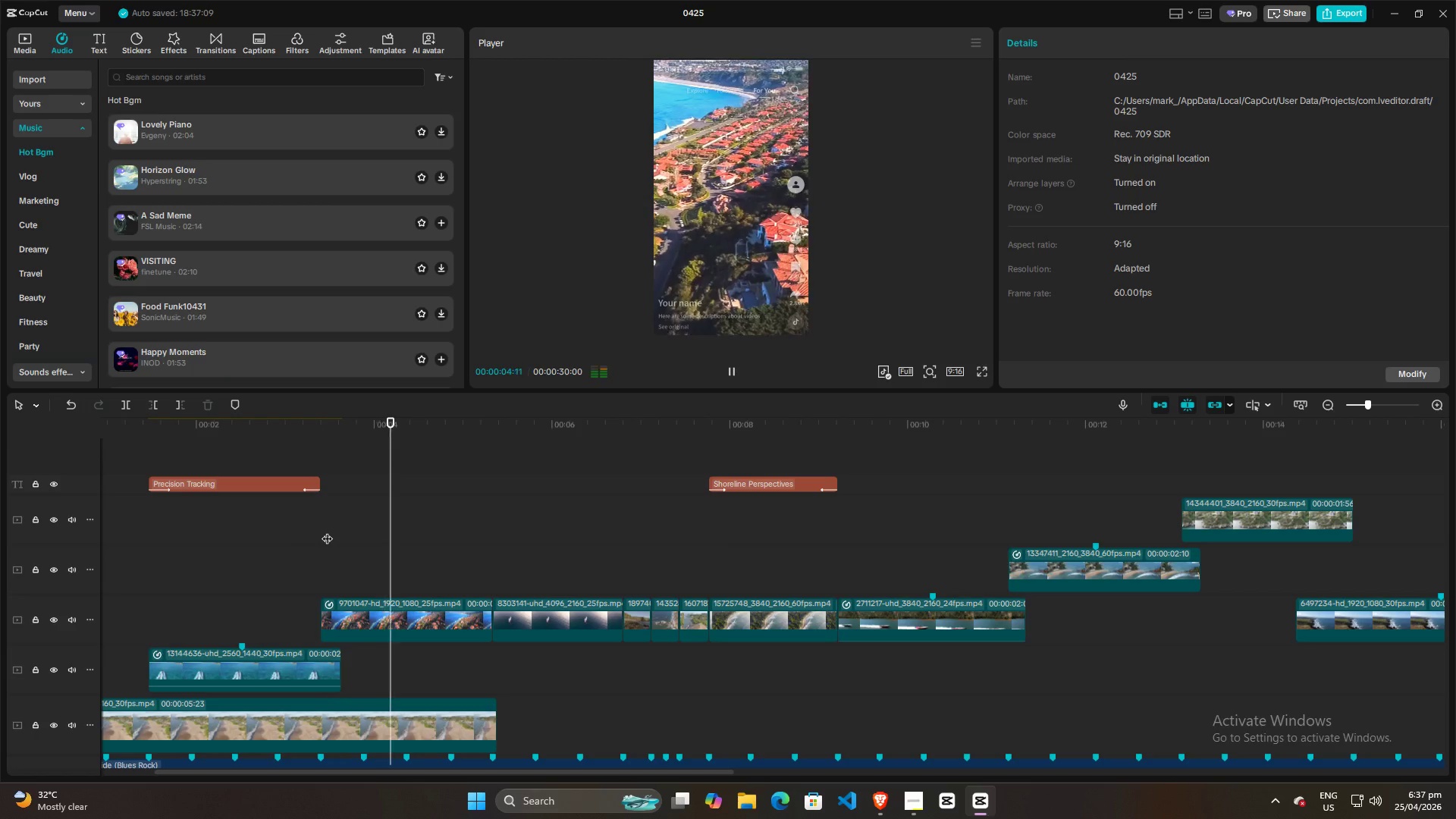 
key(Space)
 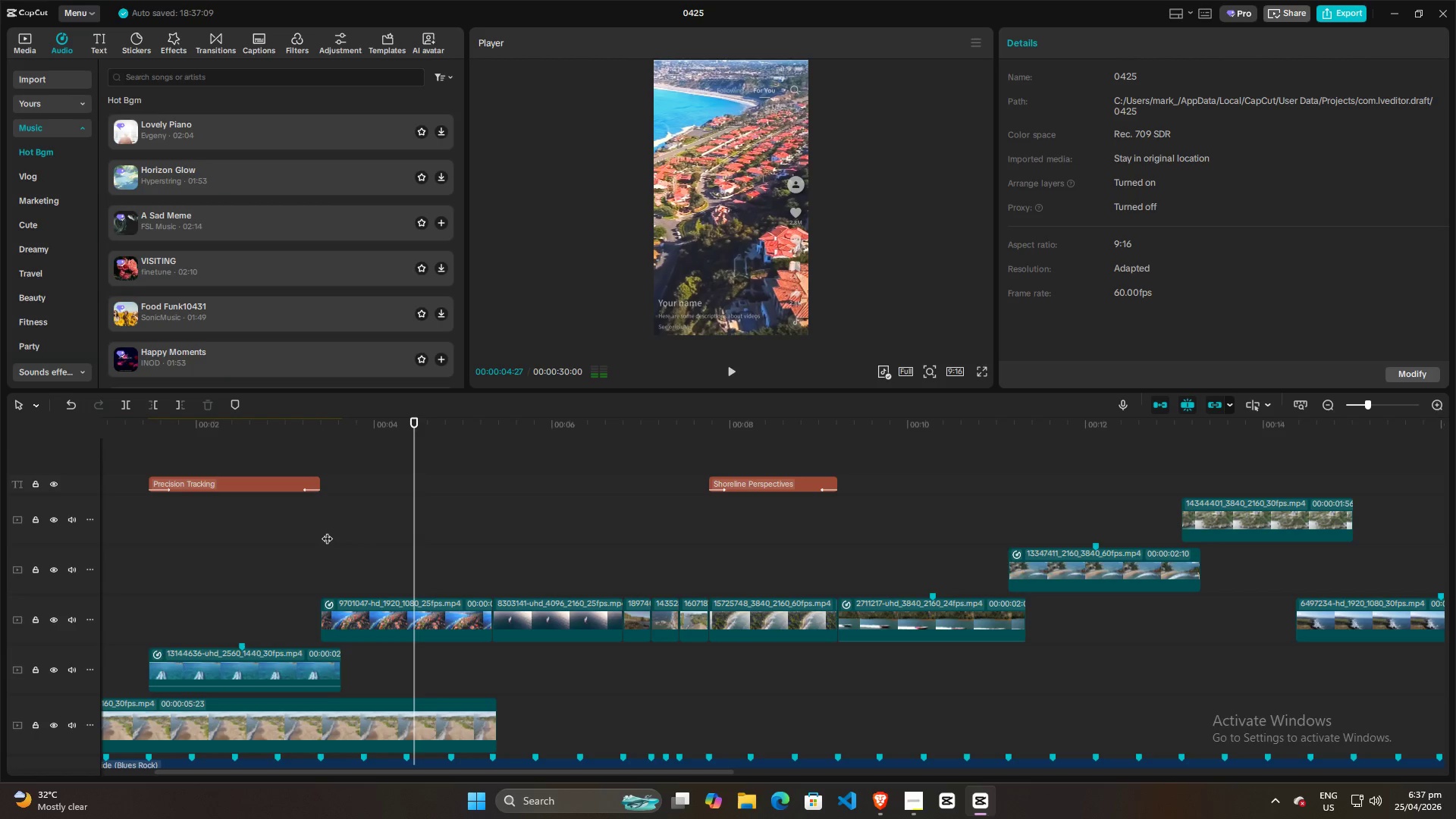 
left_click([327, 531])
 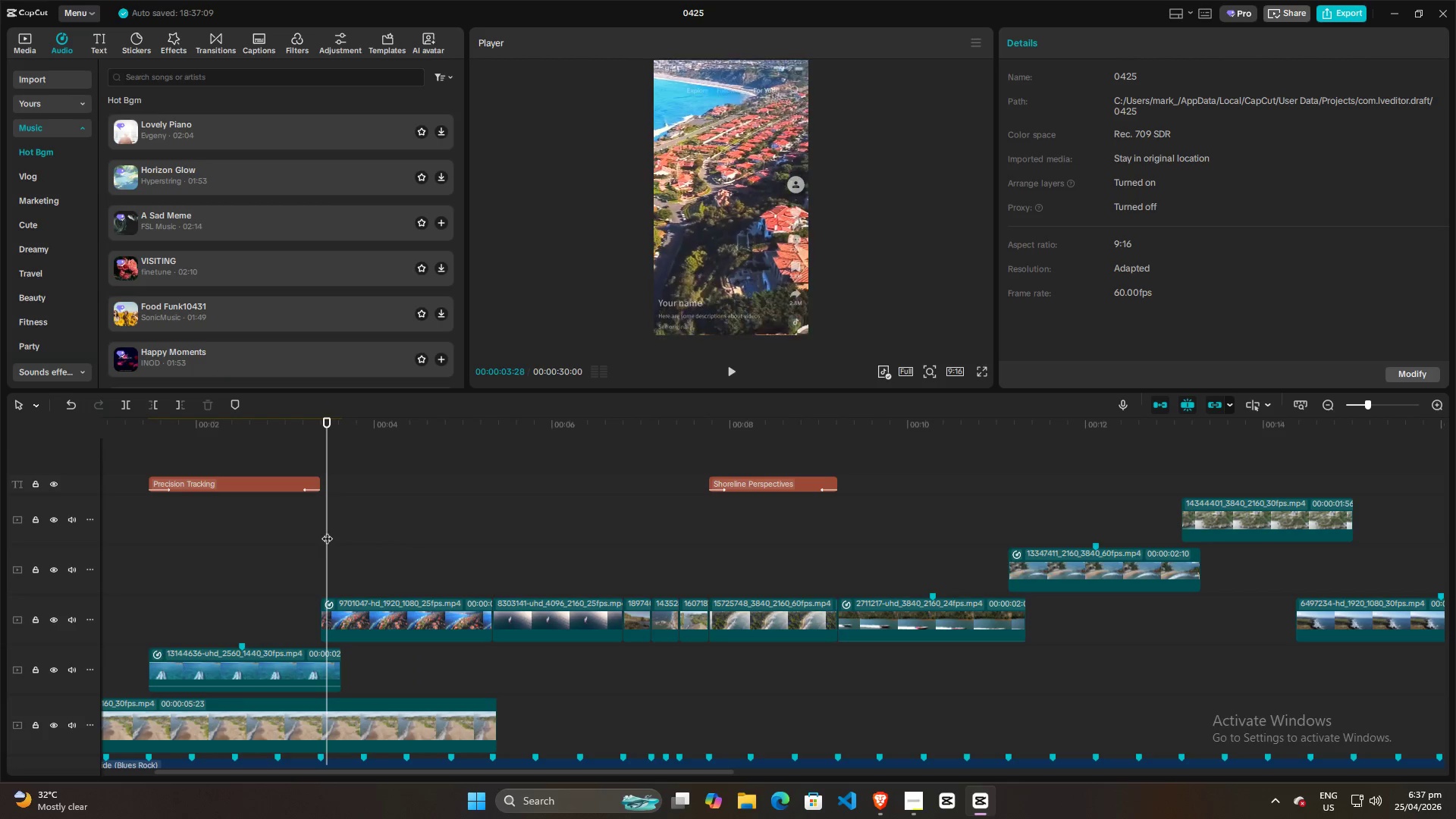 
key(Space)
 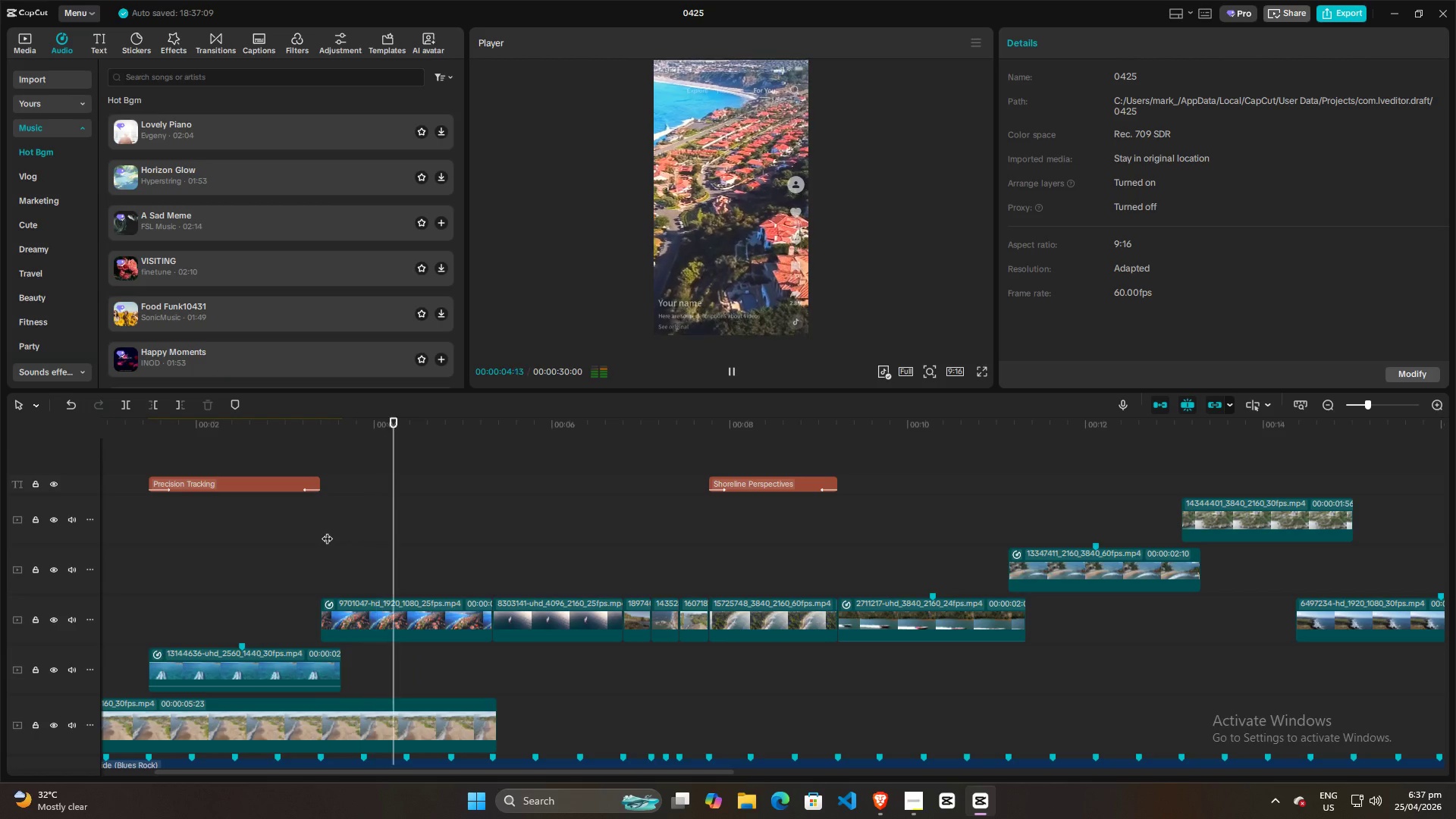 
key(Space)
 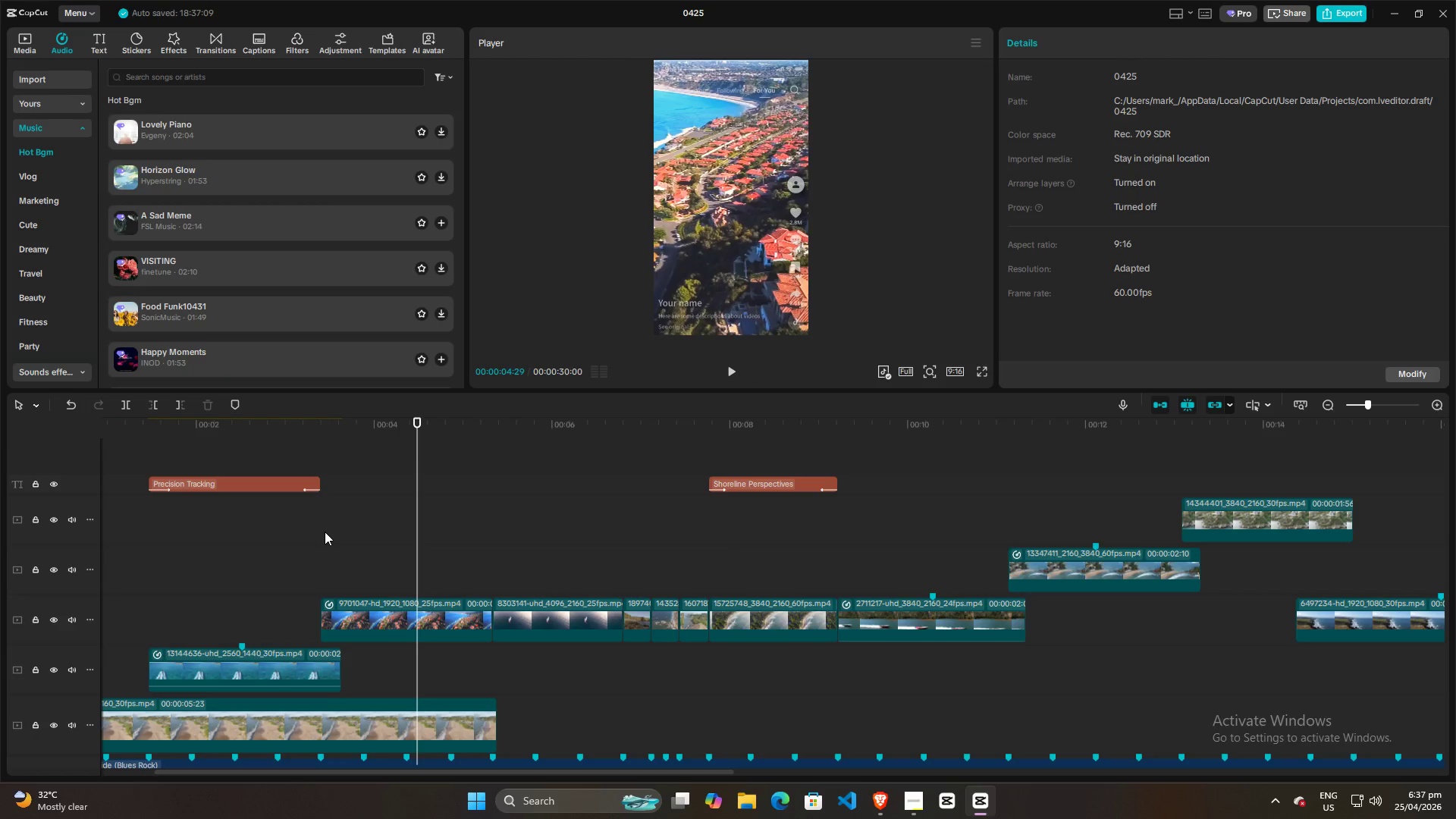 
left_click([491, 524])
 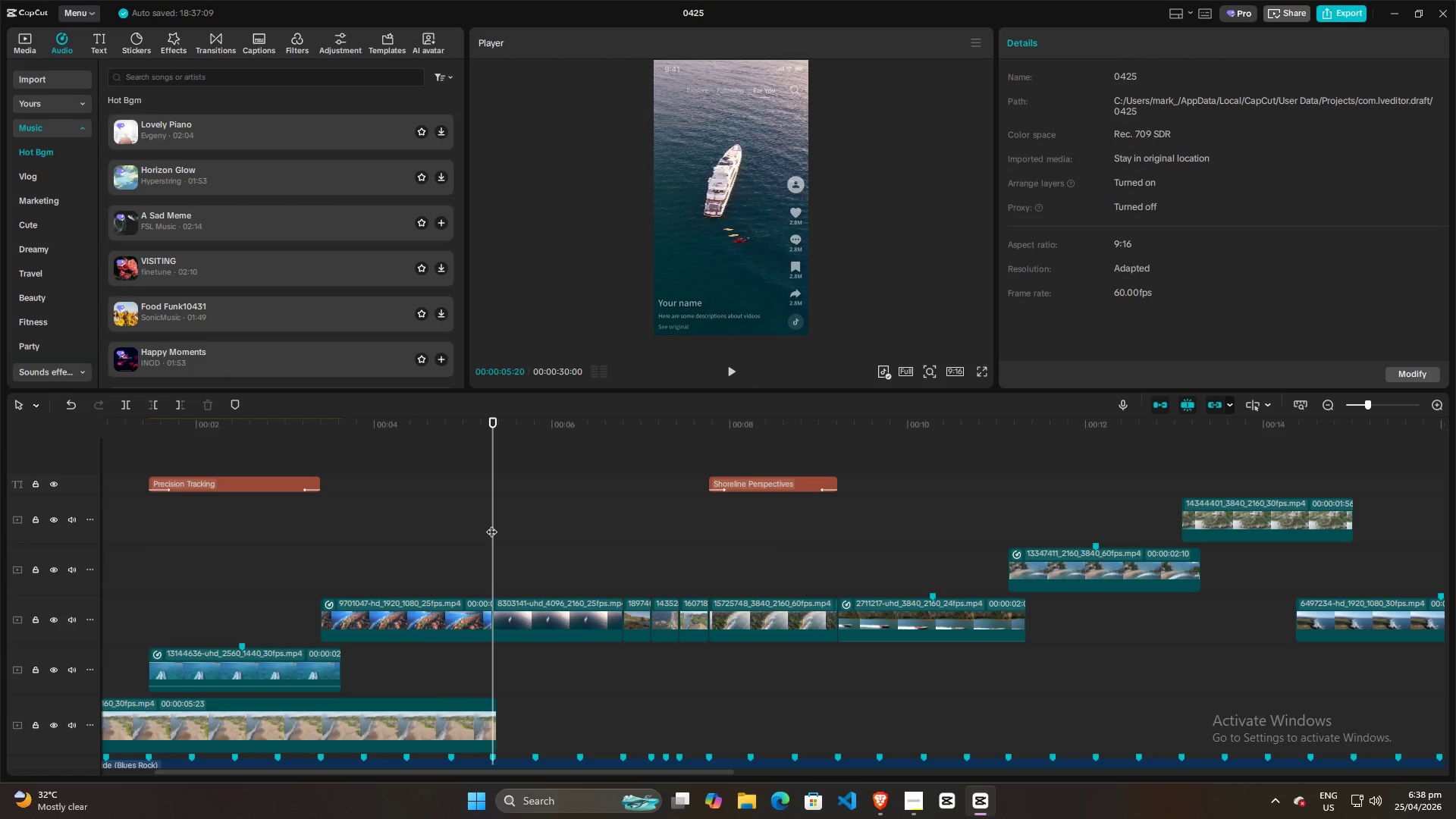 
key(Space)
 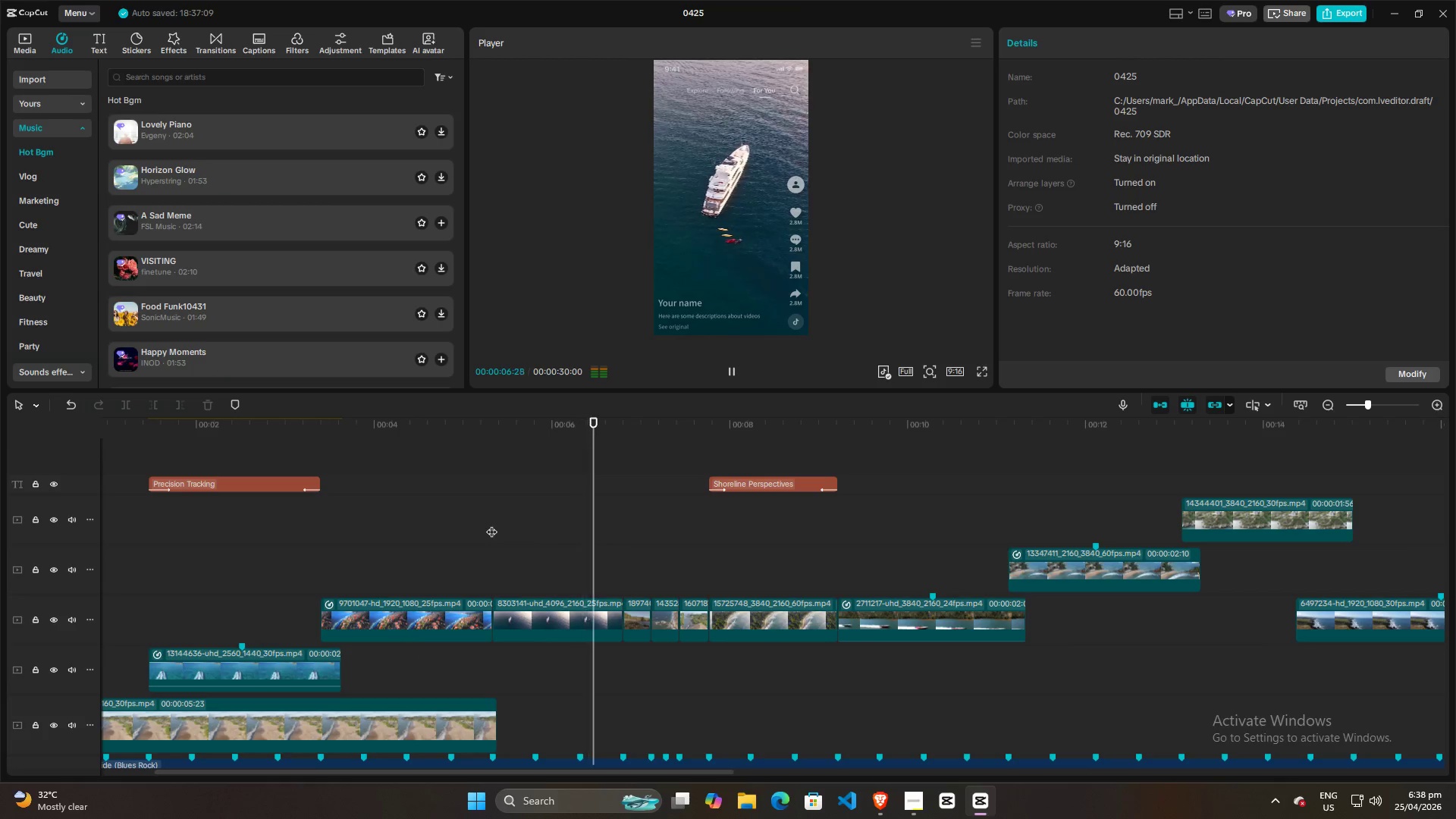 
key(Space)
 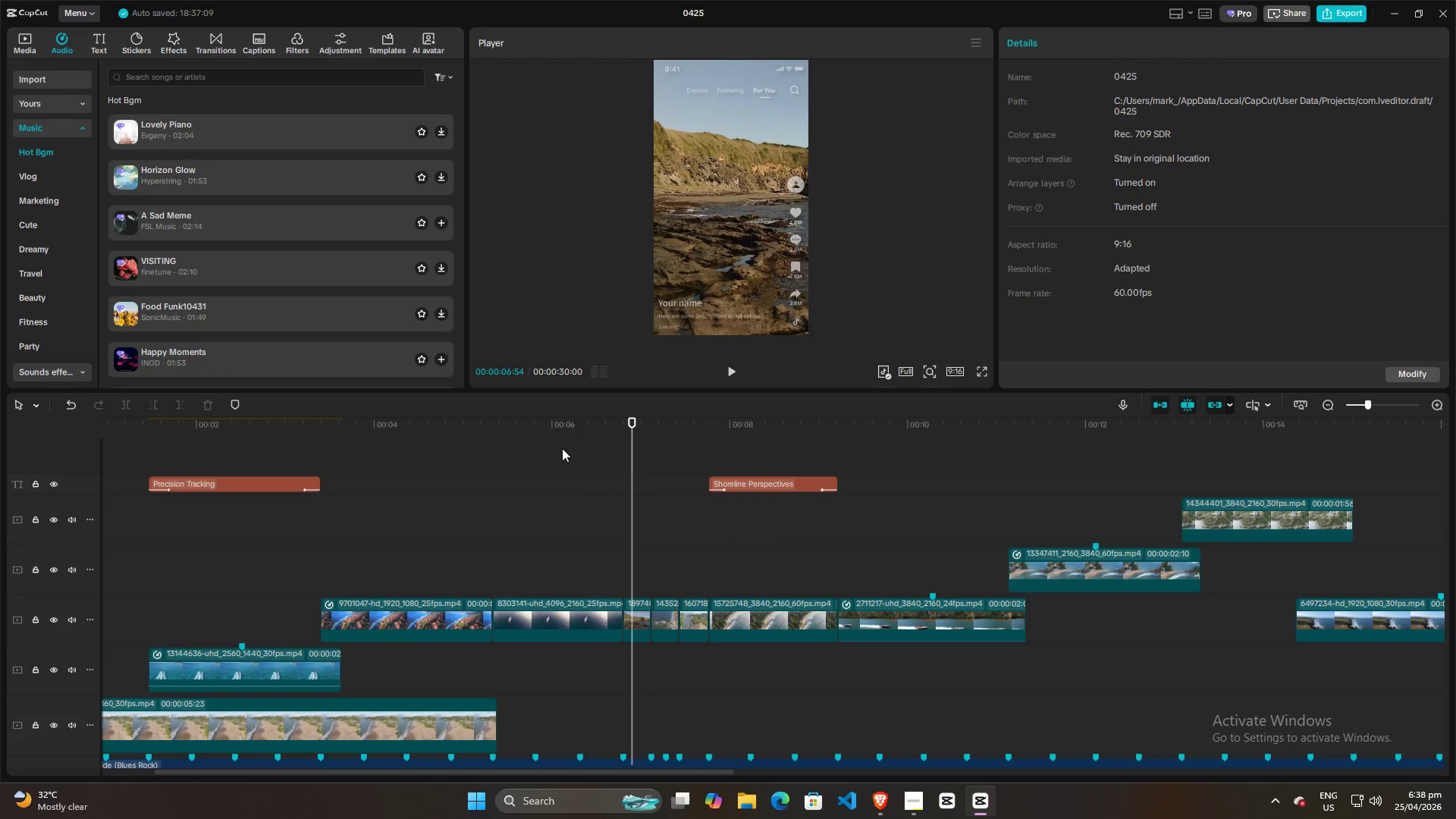 
left_click([495, 529])
 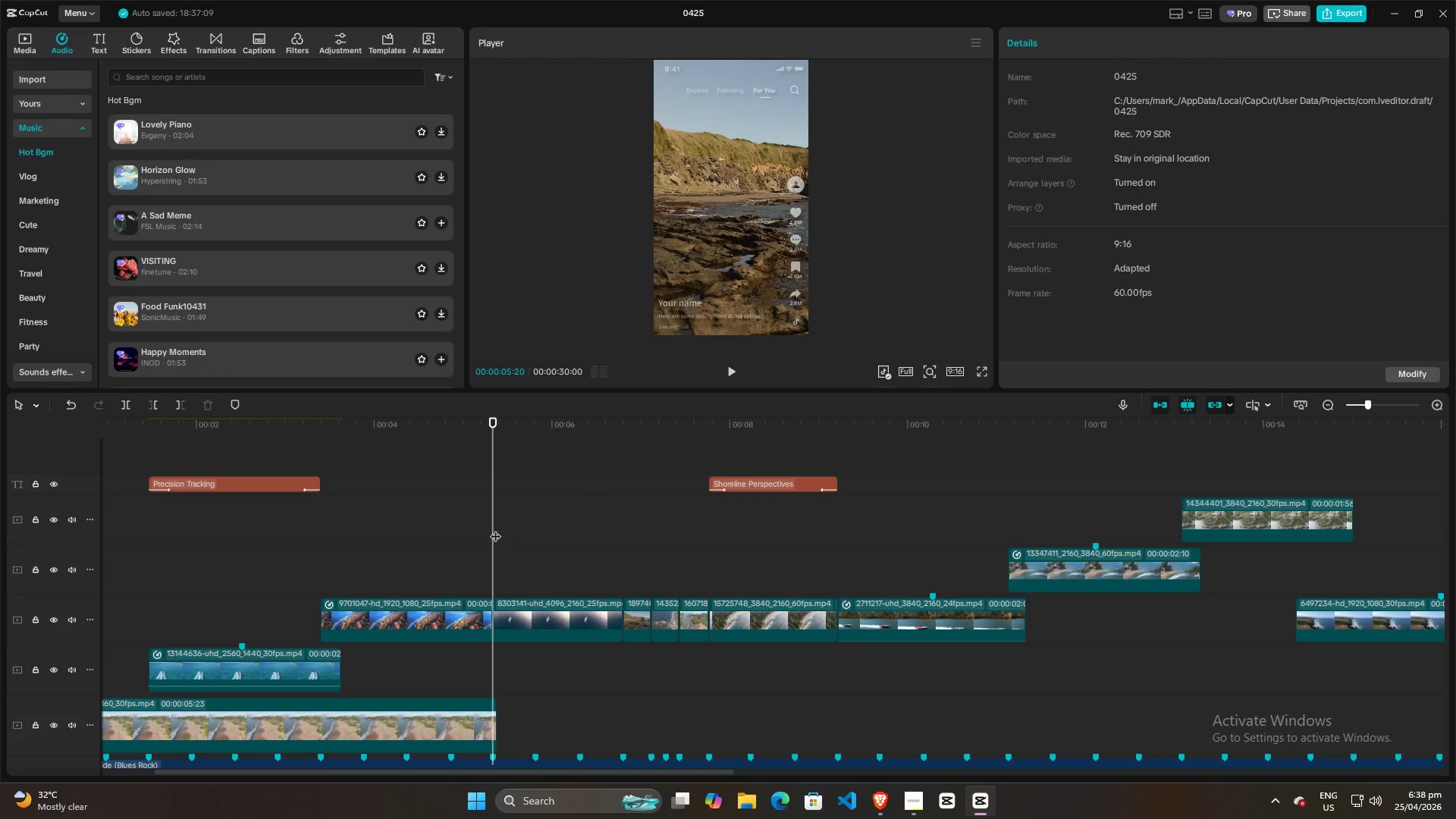 
key(Space)
 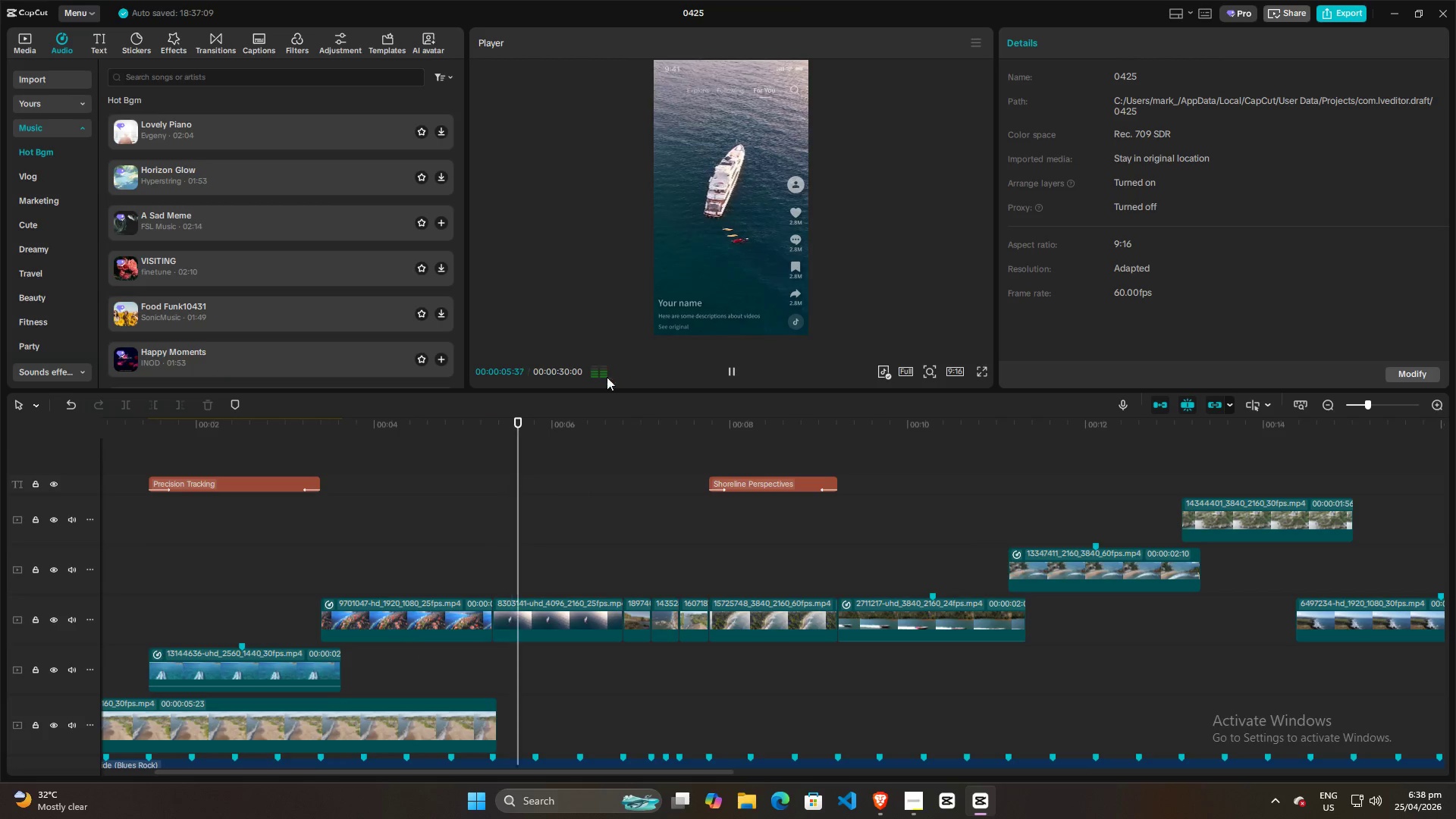 
key(Space)
 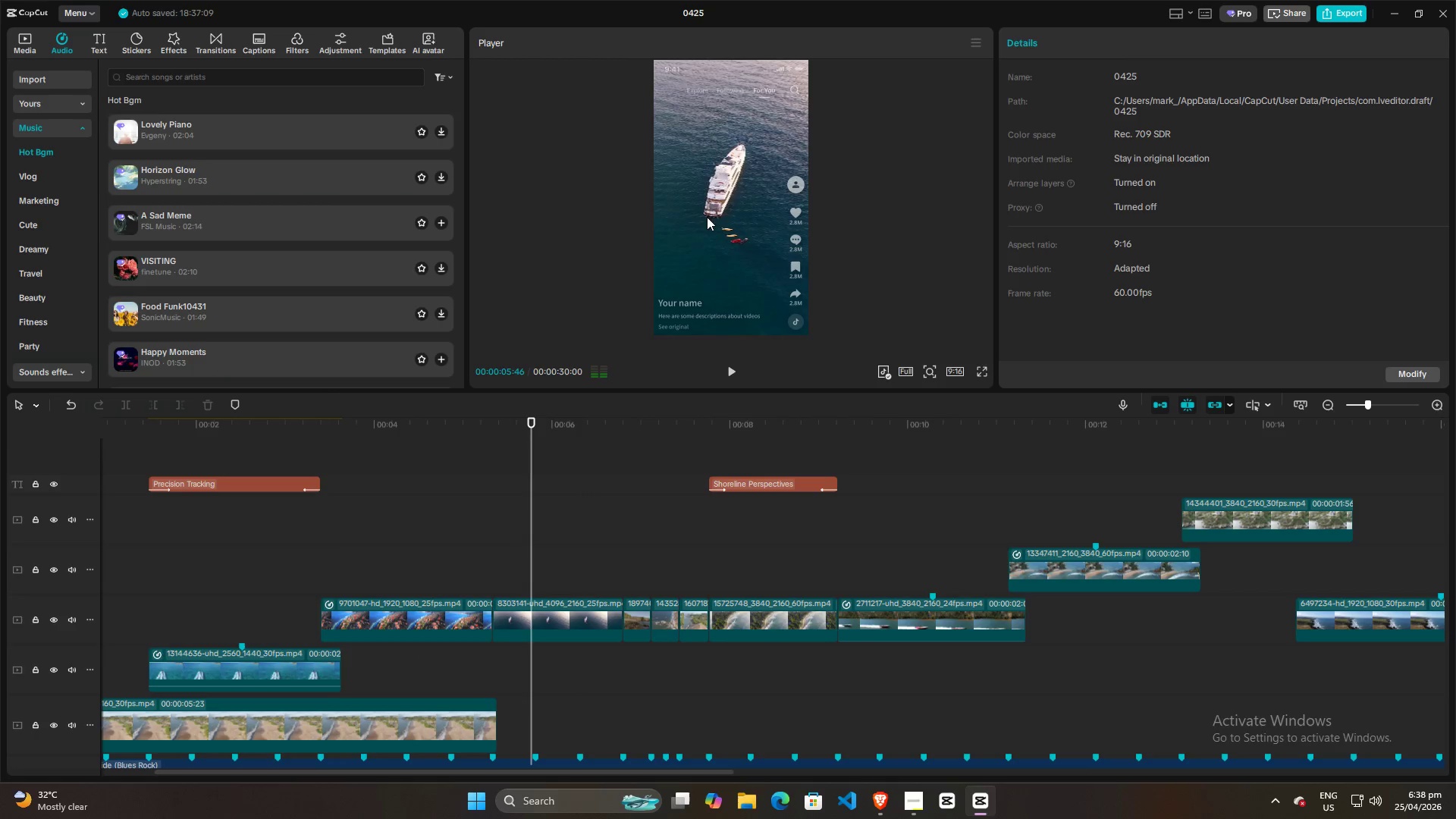 
left_click([707, 202])
 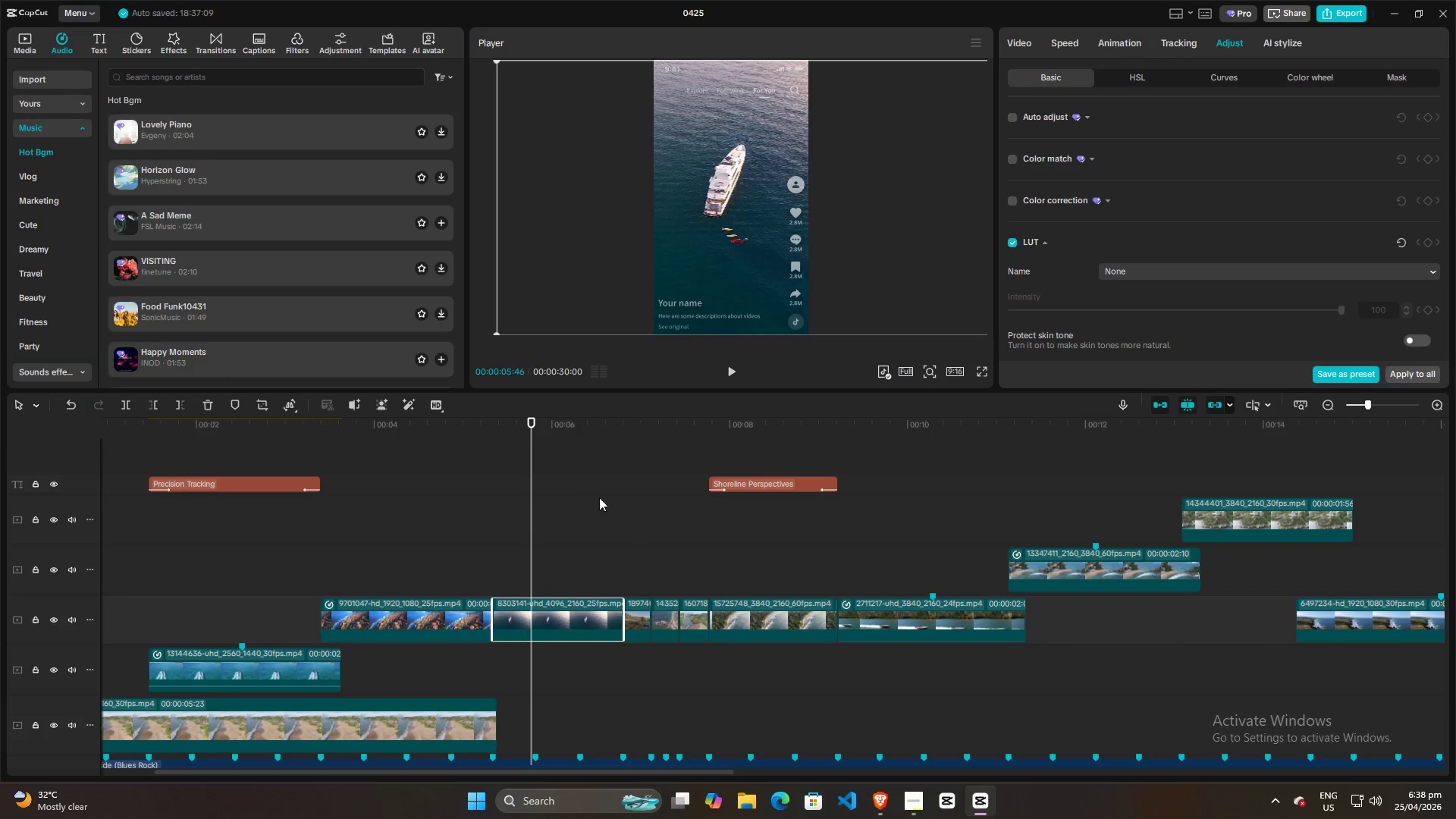 
left_click_drag(start_coordinate=[732, 218], to_coordinate=[741, 218])
 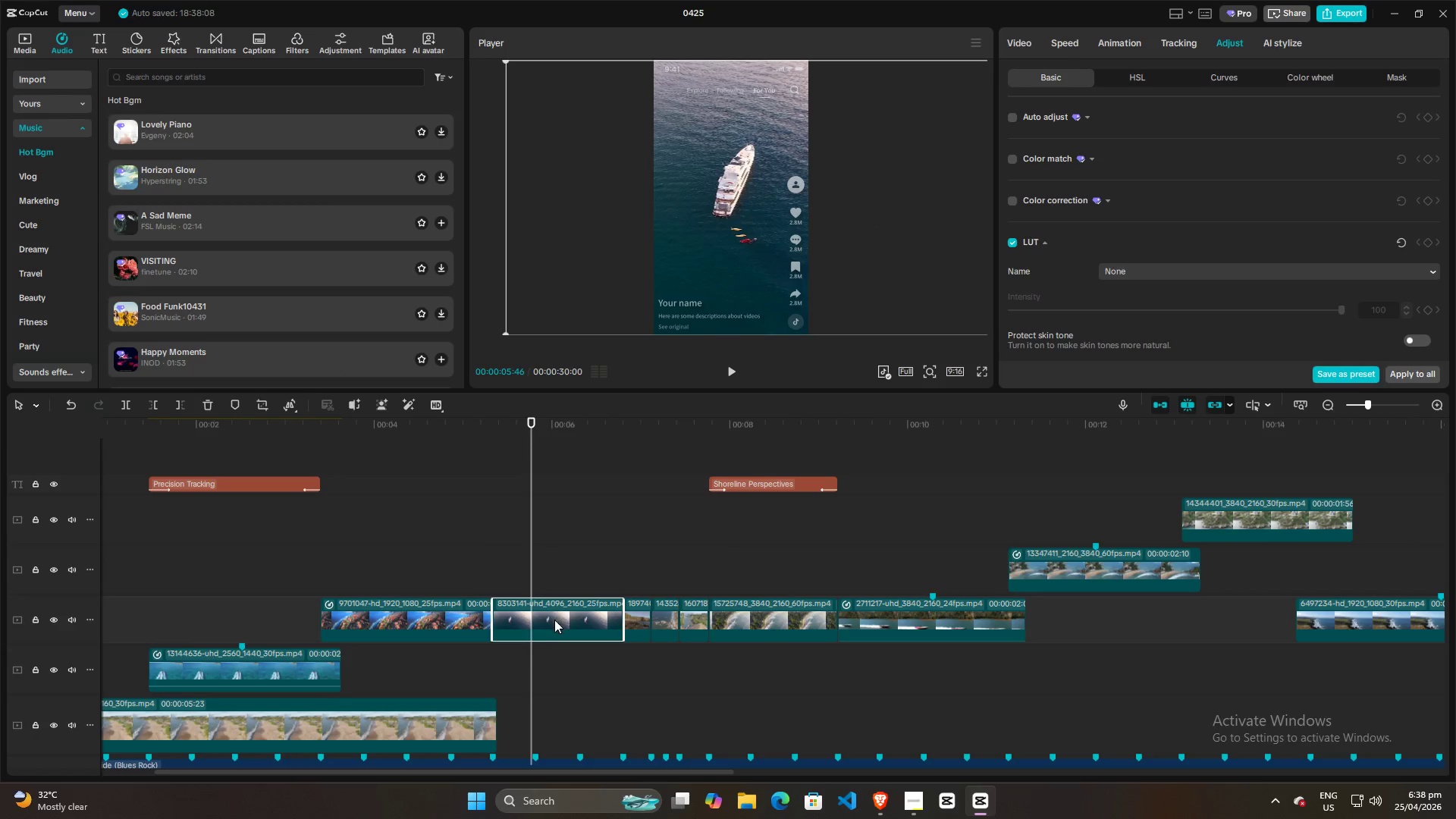 
hold_key(key=AltLeft, duration=0.64)
left_click_drag(start_coordinate=[555, 625], to_coordinate=[557, 569])
 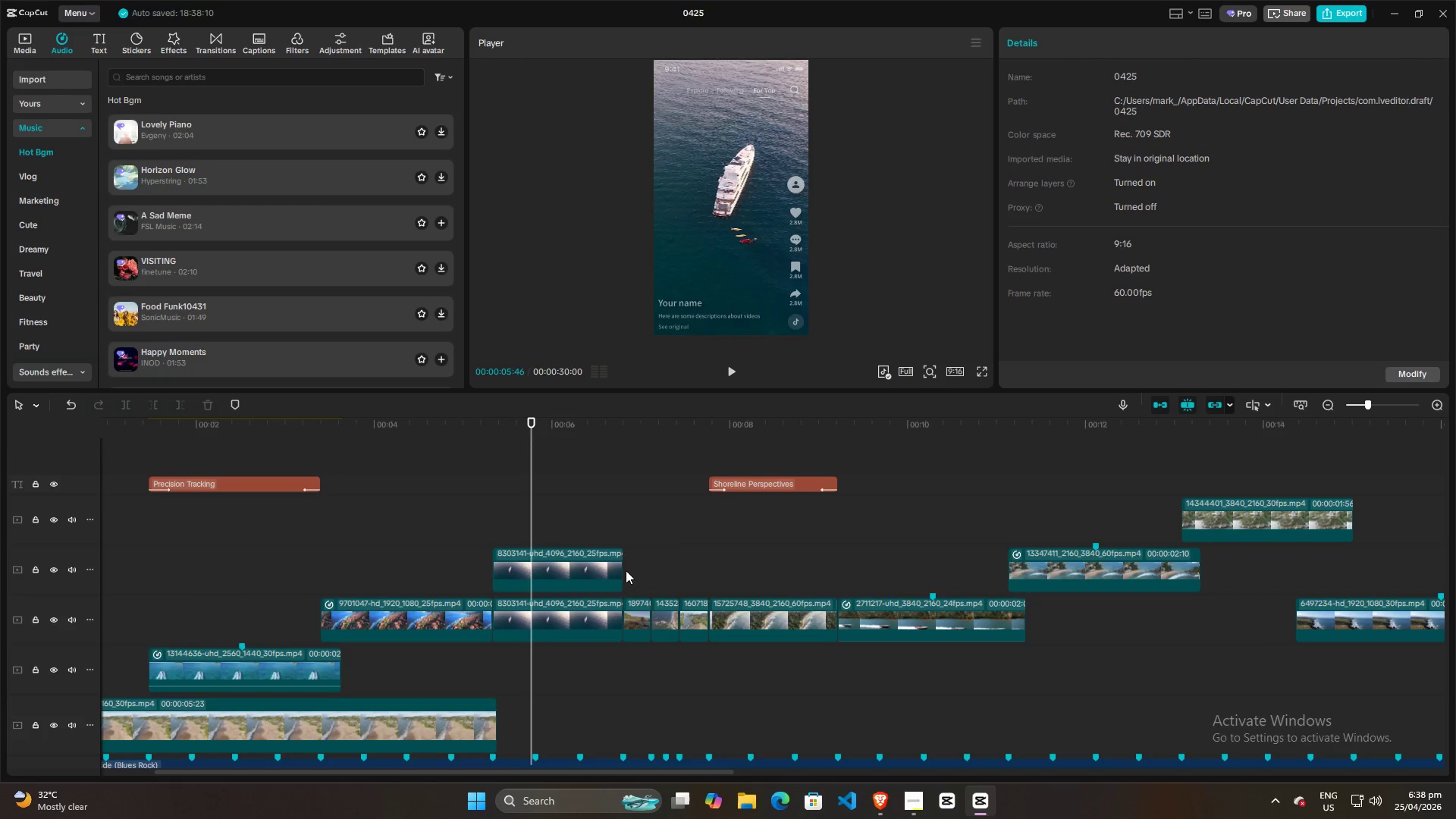 
left_click([601, 563])
 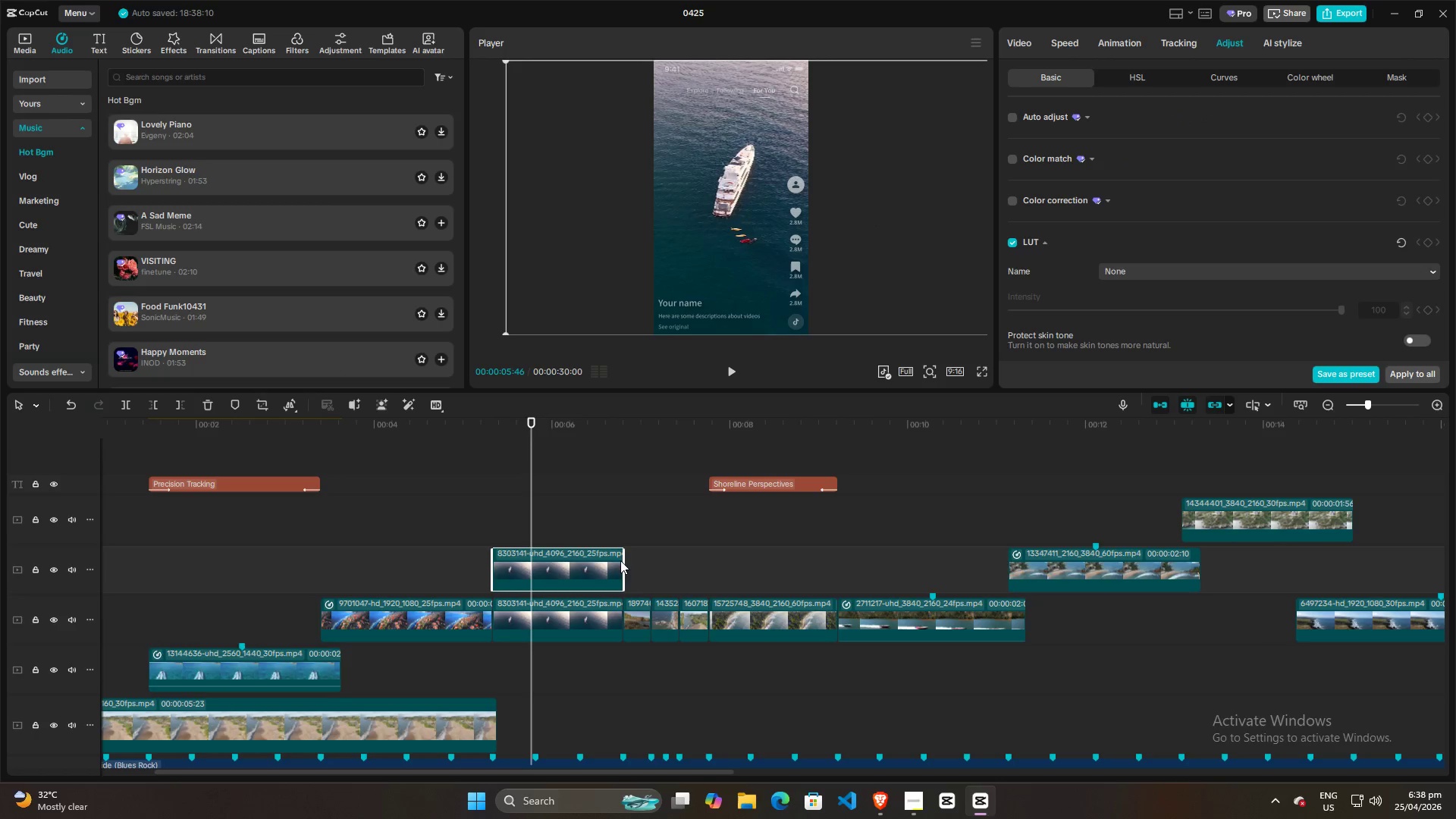 
left_click_drag(start_coordinate=[623, 562], to_coordinate=[985, 515])
 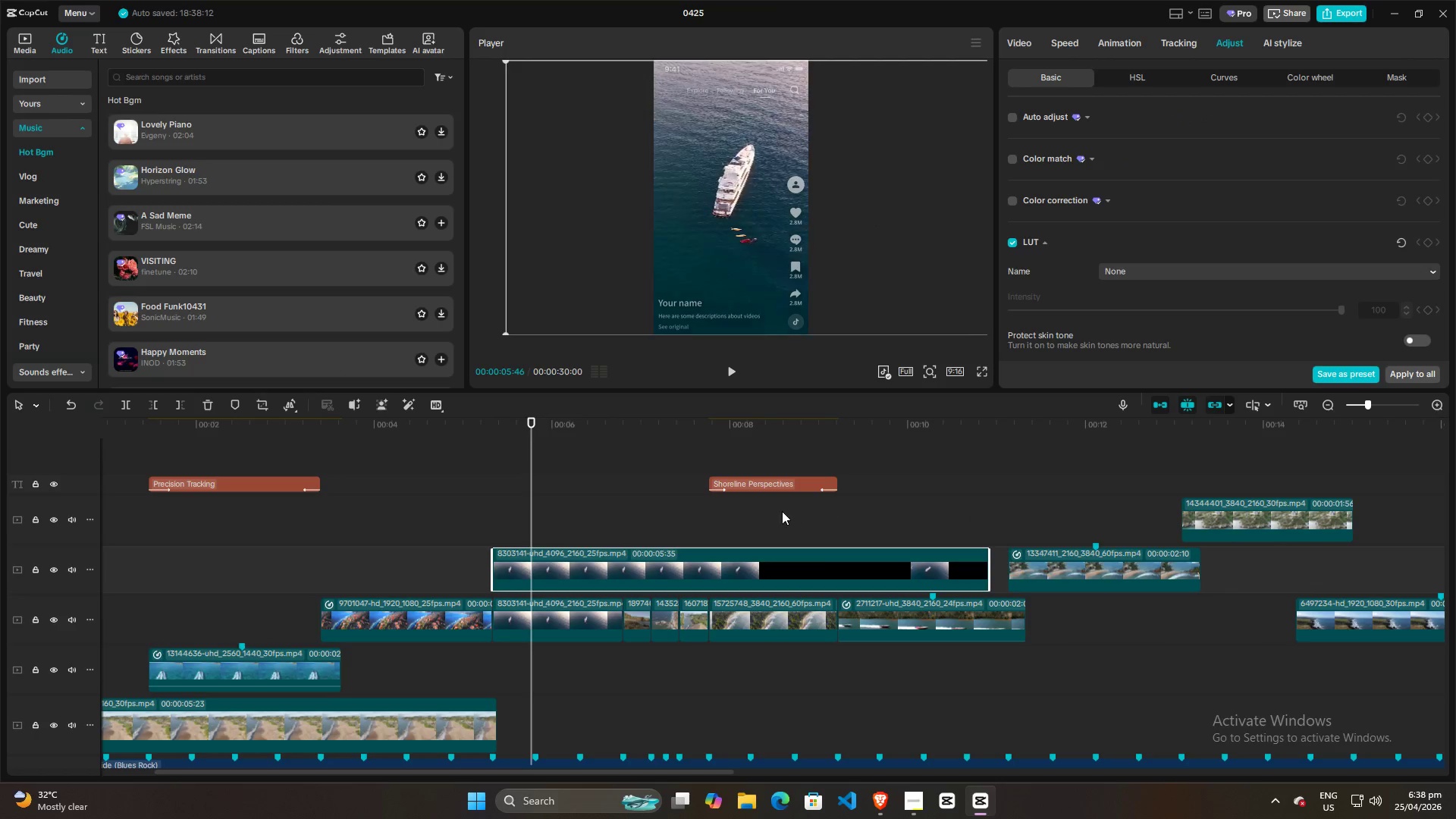 
left_click([781, 511])
 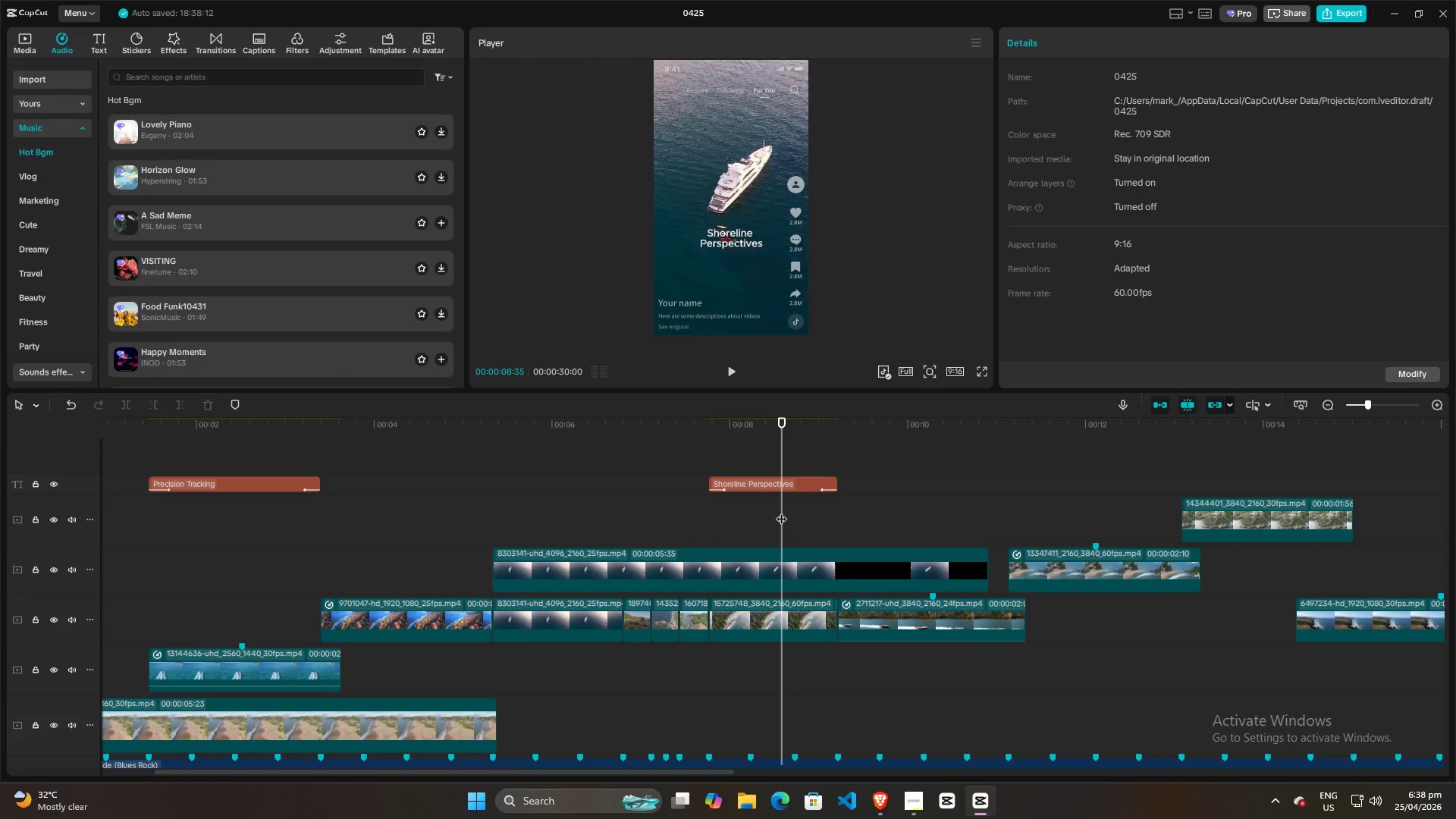 
key(Space)
 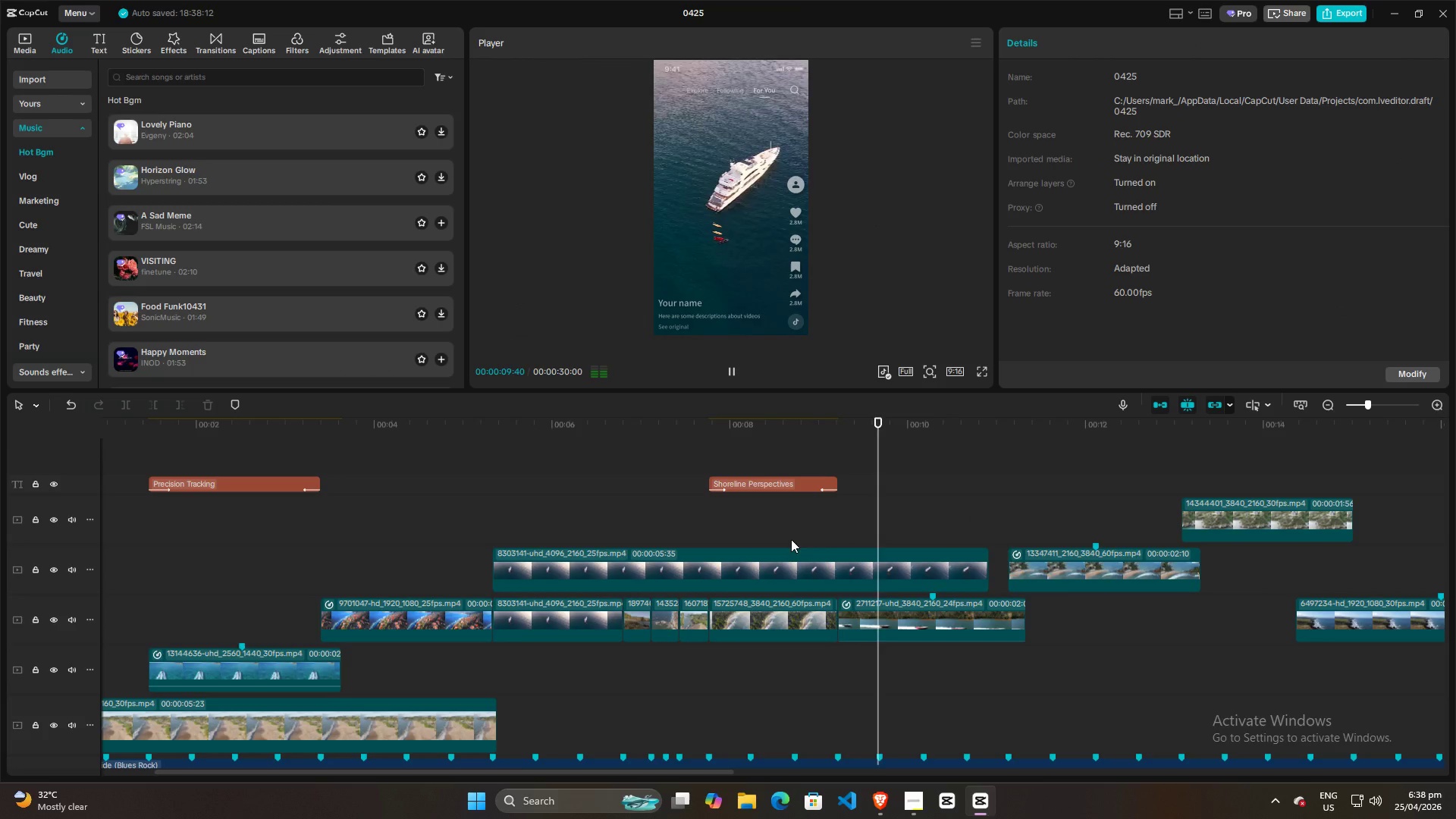 
left_click_drag(start_coordinate=[694, 247], to_coordinate=[766, 243])
 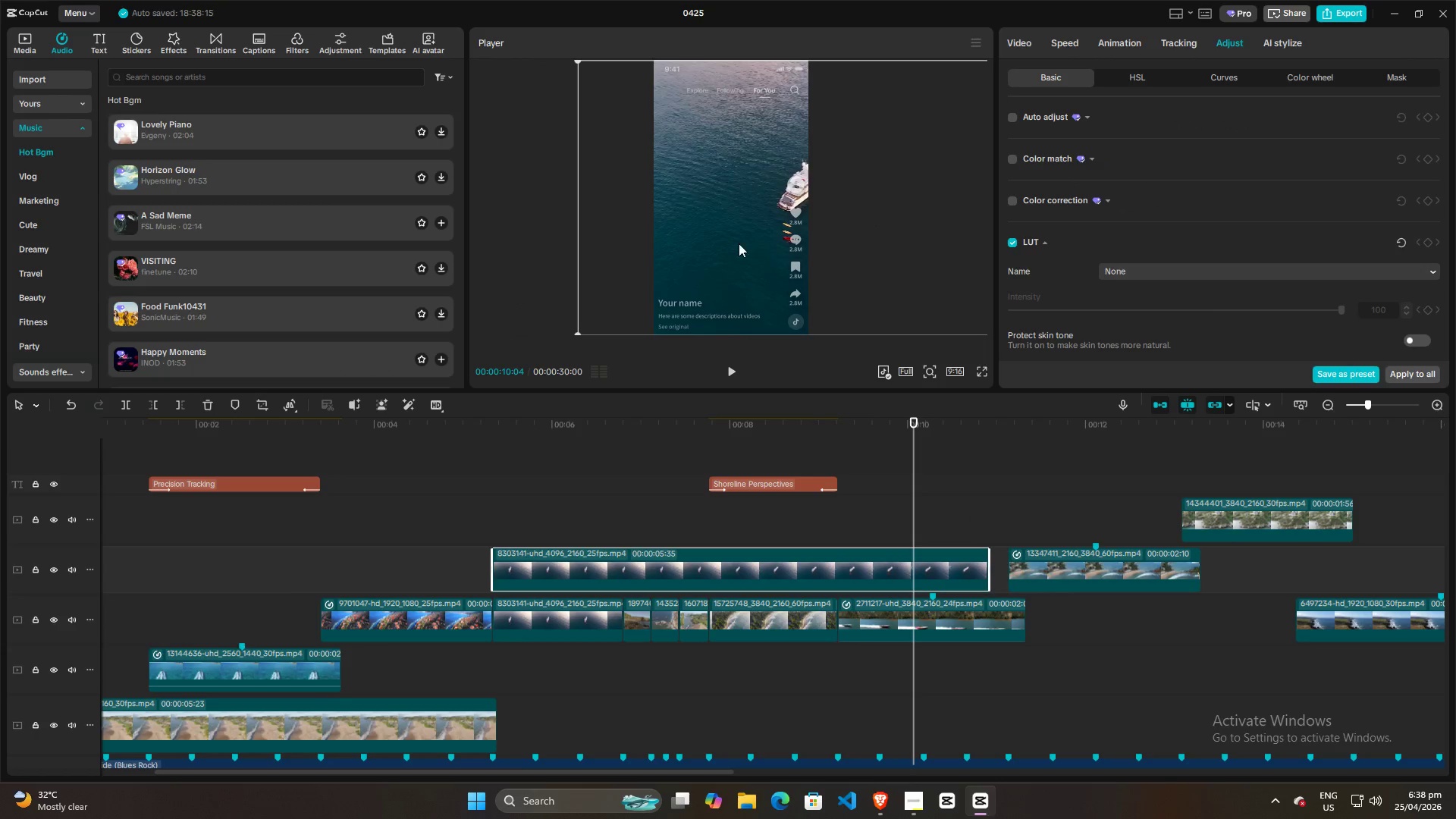 
left_click_drag(start_coordinate=[738, 243], to_coordinate=[807, 243])
 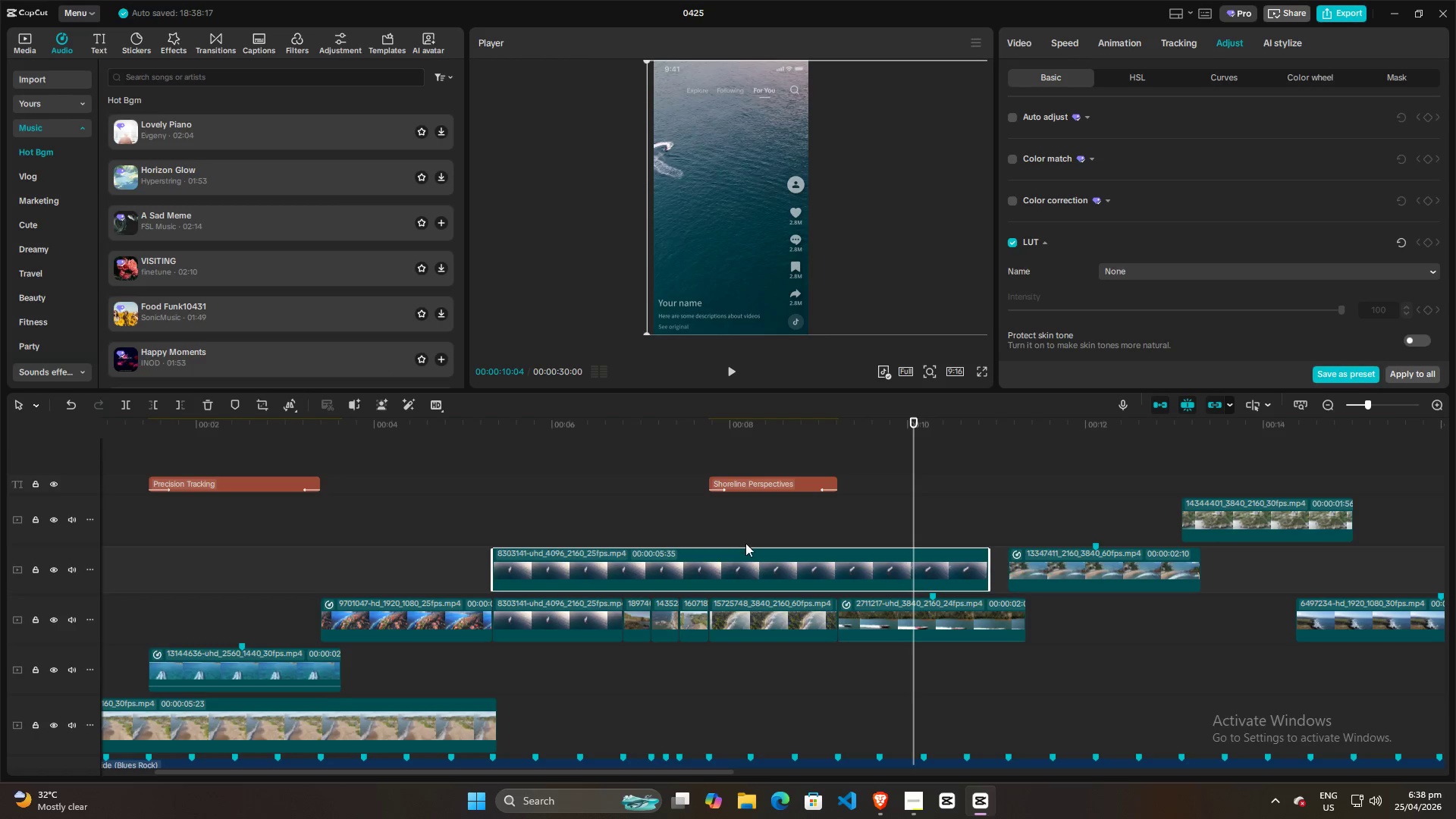 
left_click([745, 544])
 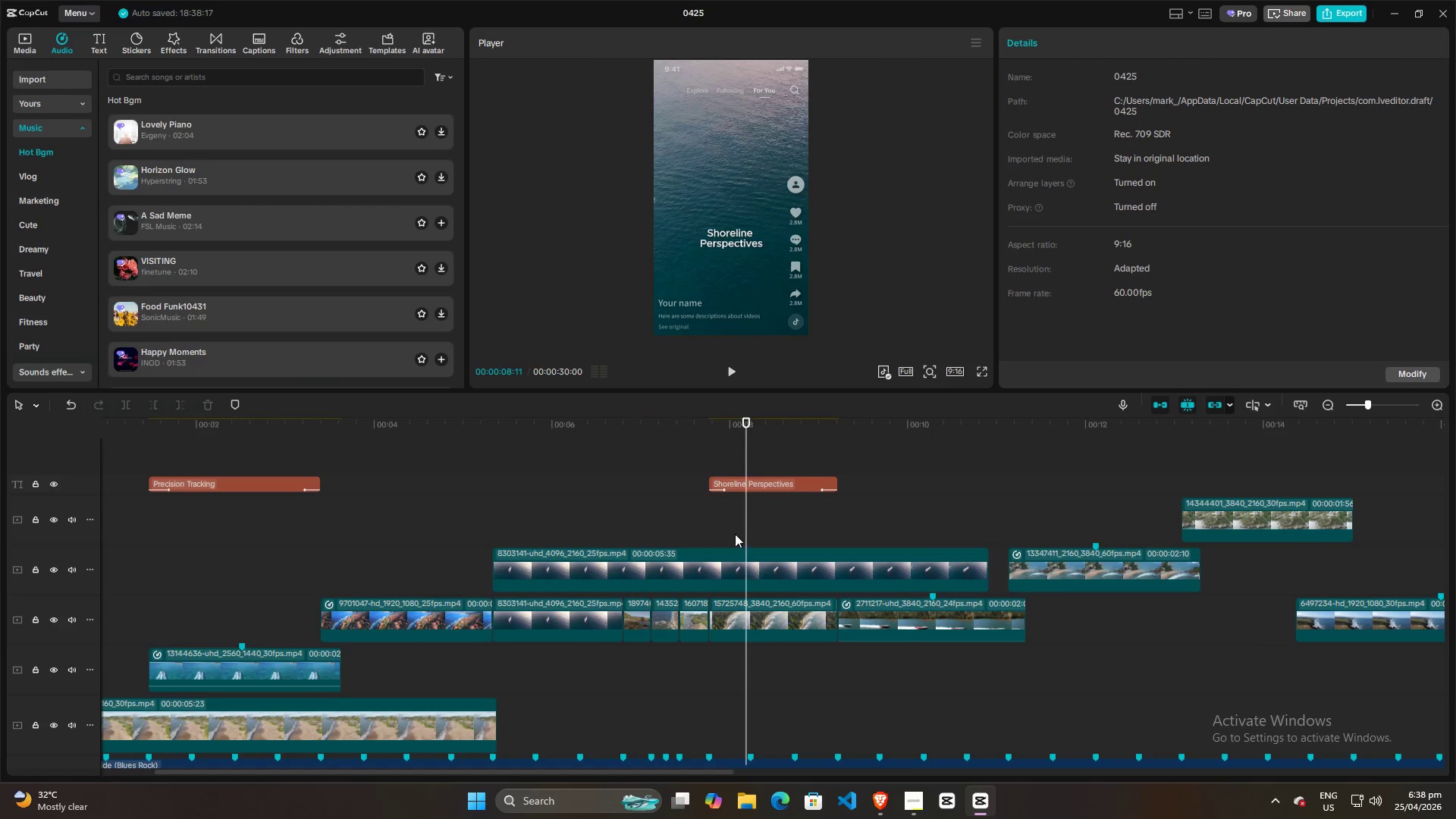 
left_click([679, 522])
 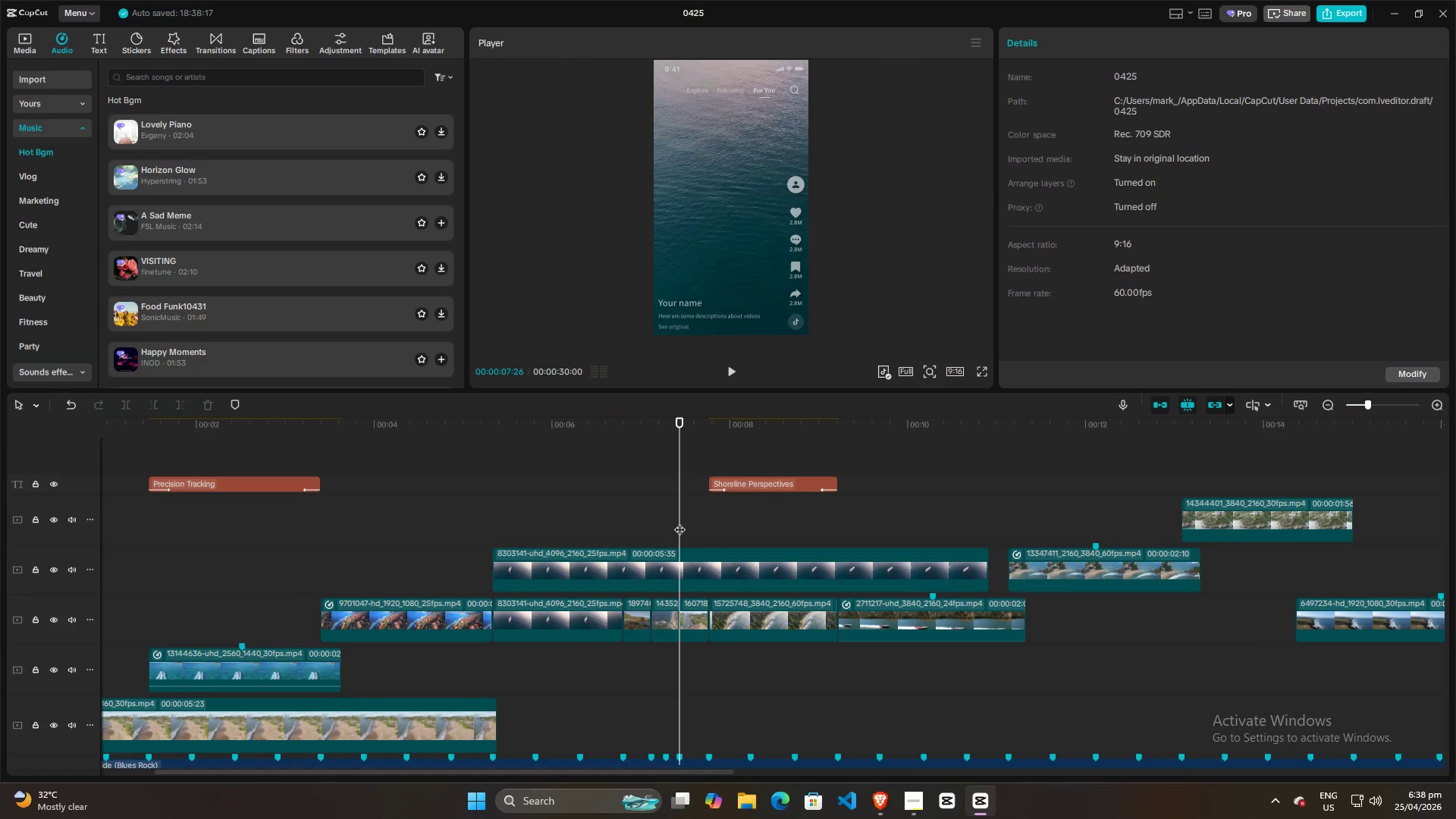 
key(Space)
 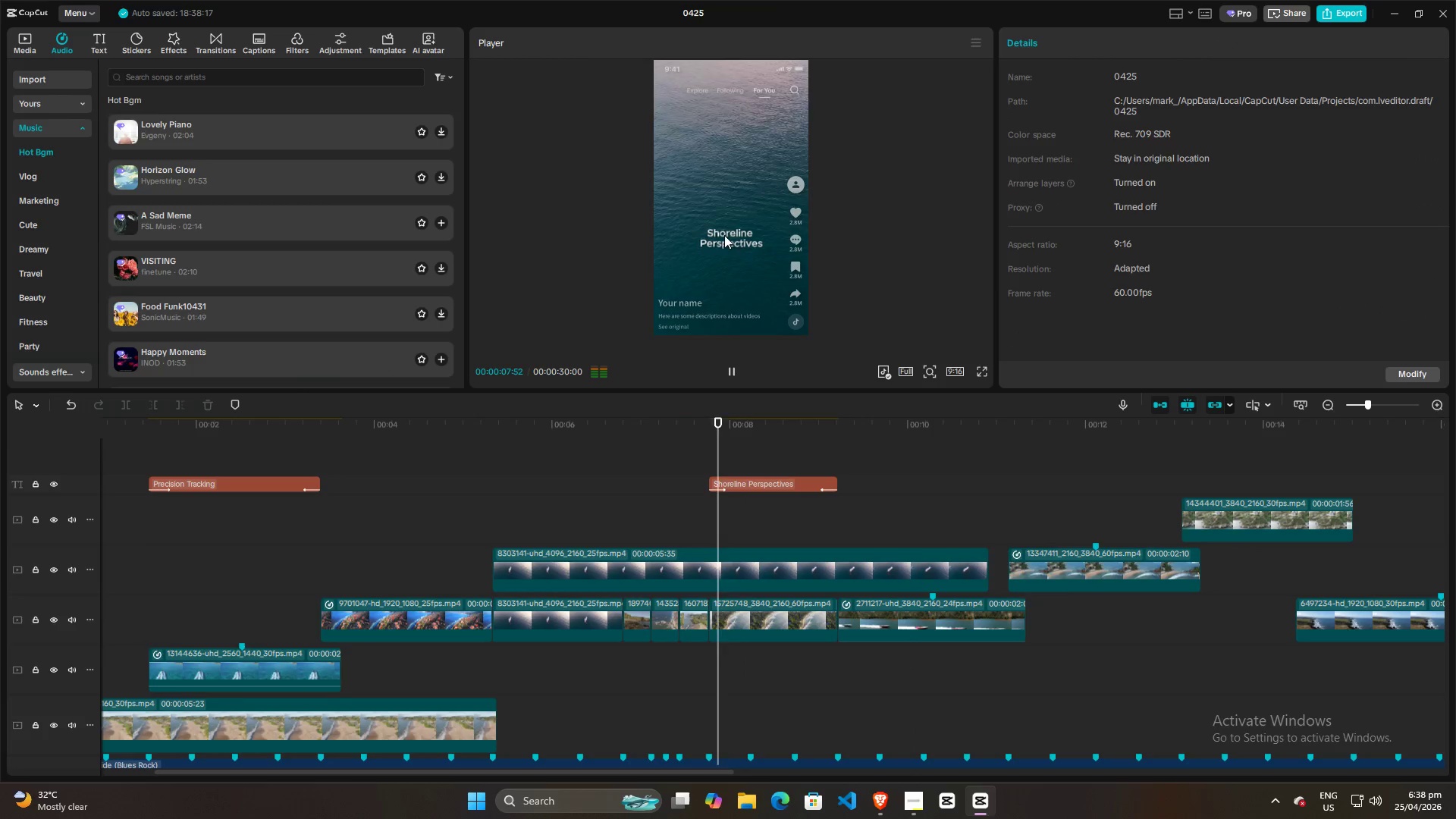 
left_click_drag(start_coordinate=[732, 220], to_coordinate=[737, 218])
 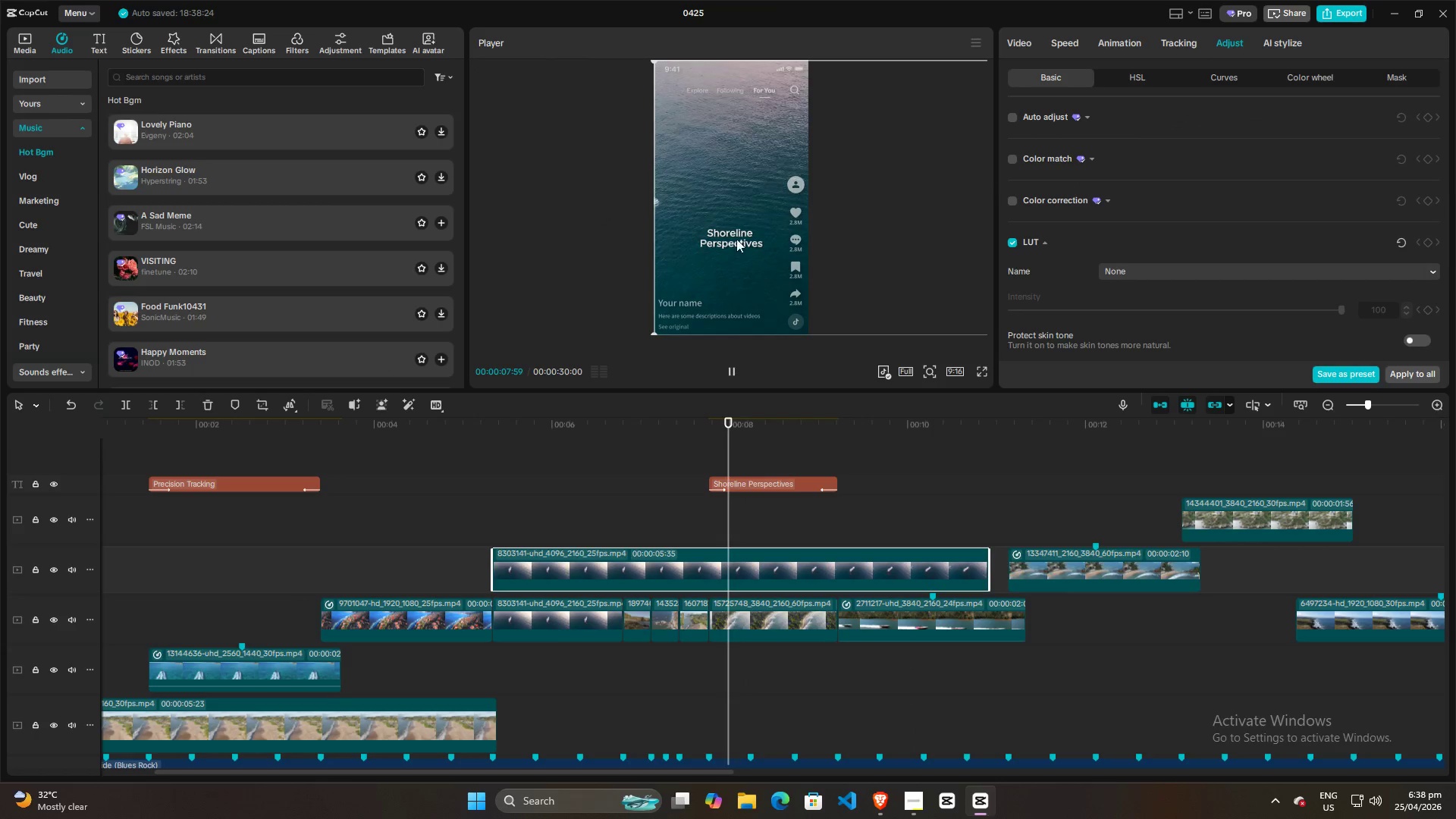 
key(Space)
 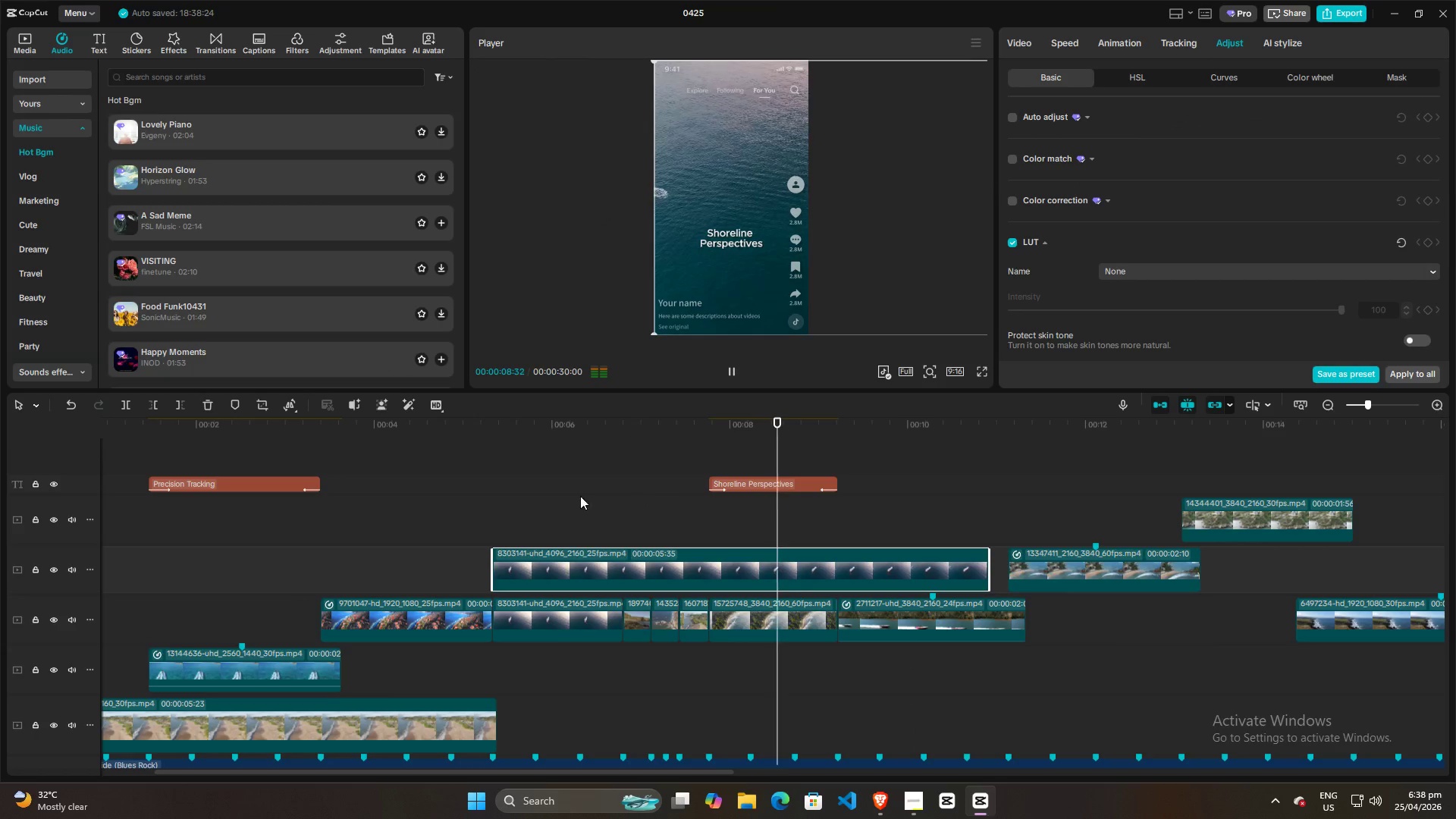 
left_click([538, 499])
 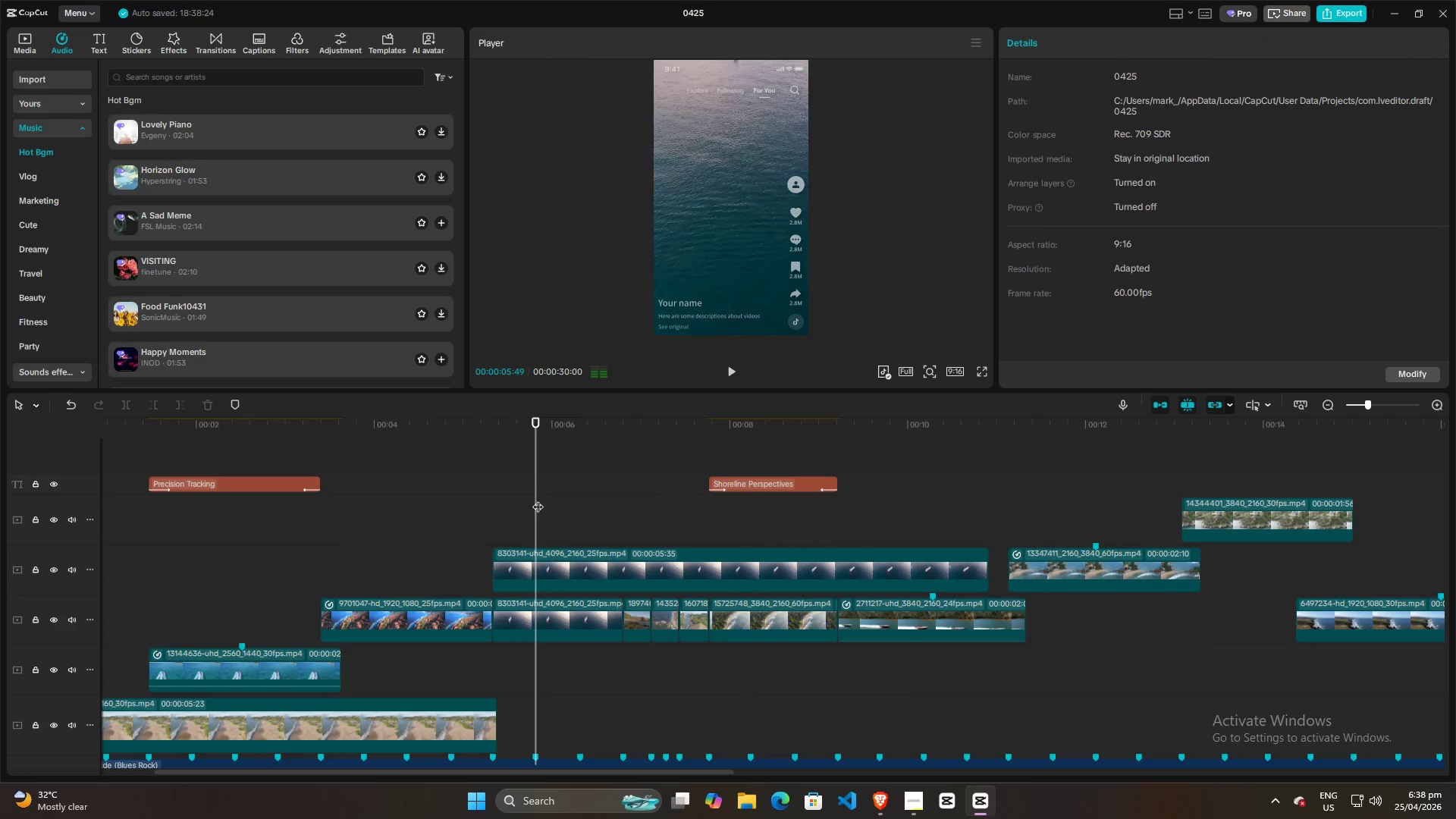 
key(Space)
 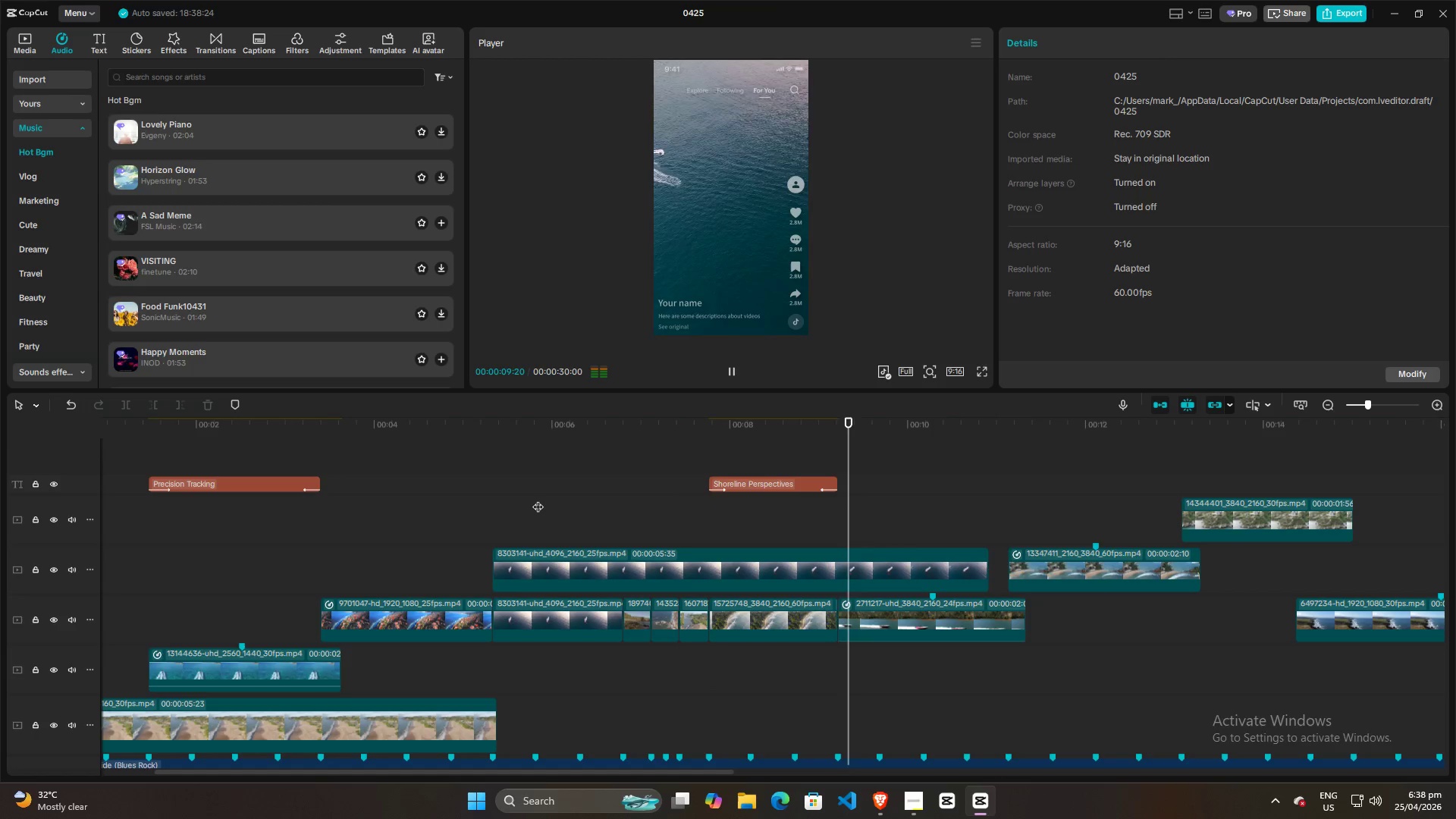 
key(Space)
 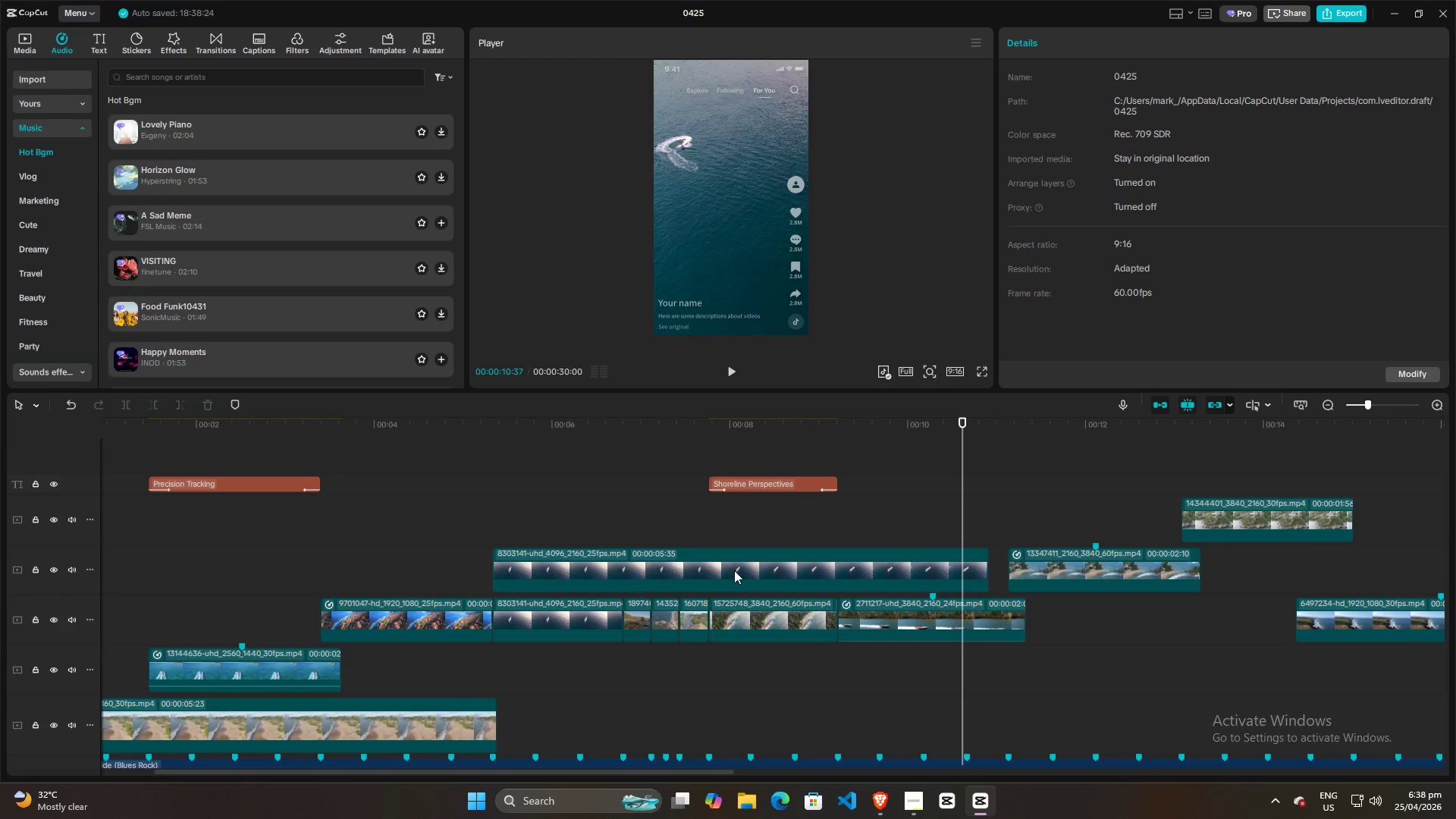 
left_click([734, 570])
 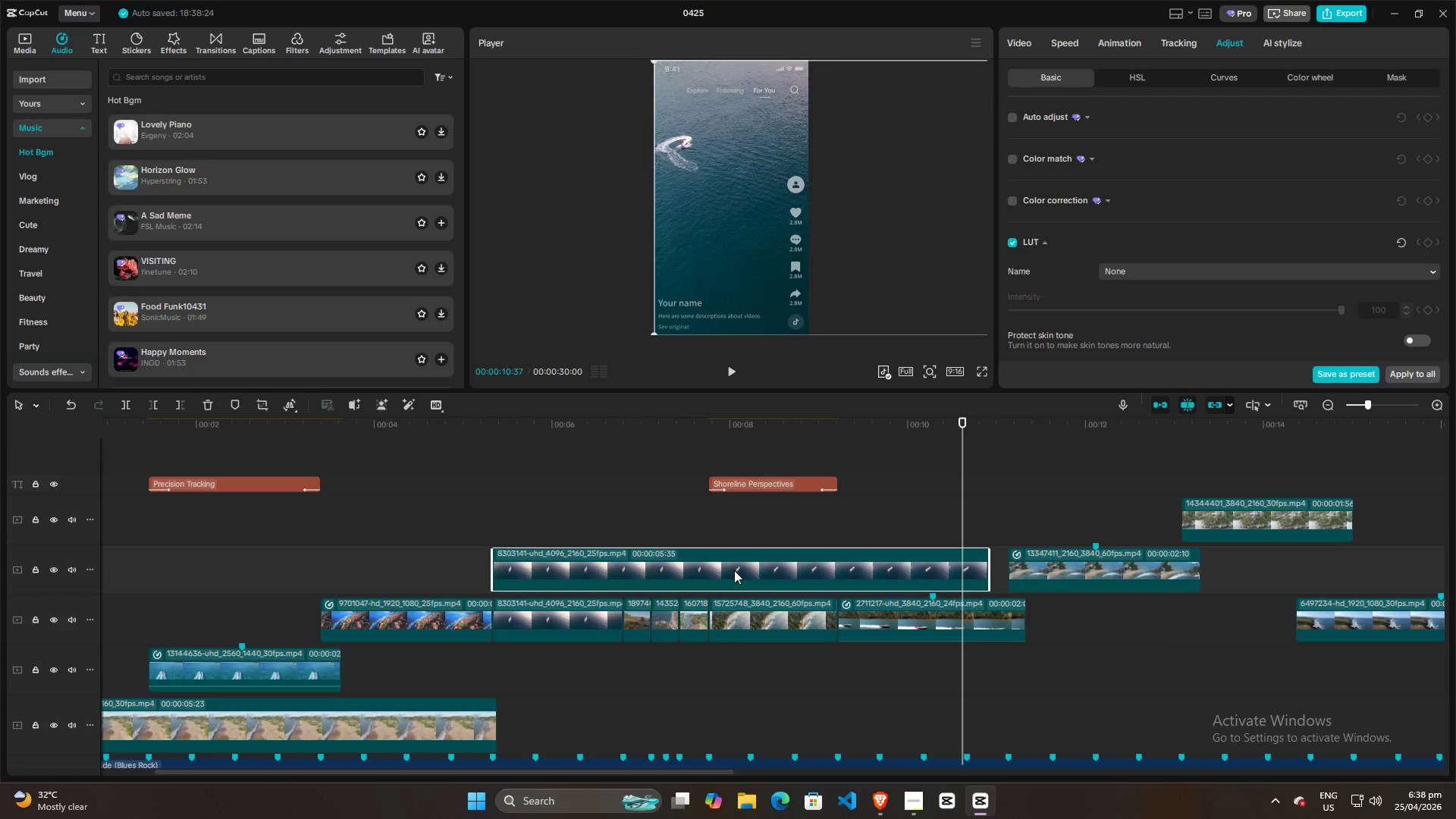 
key(Backspace)
 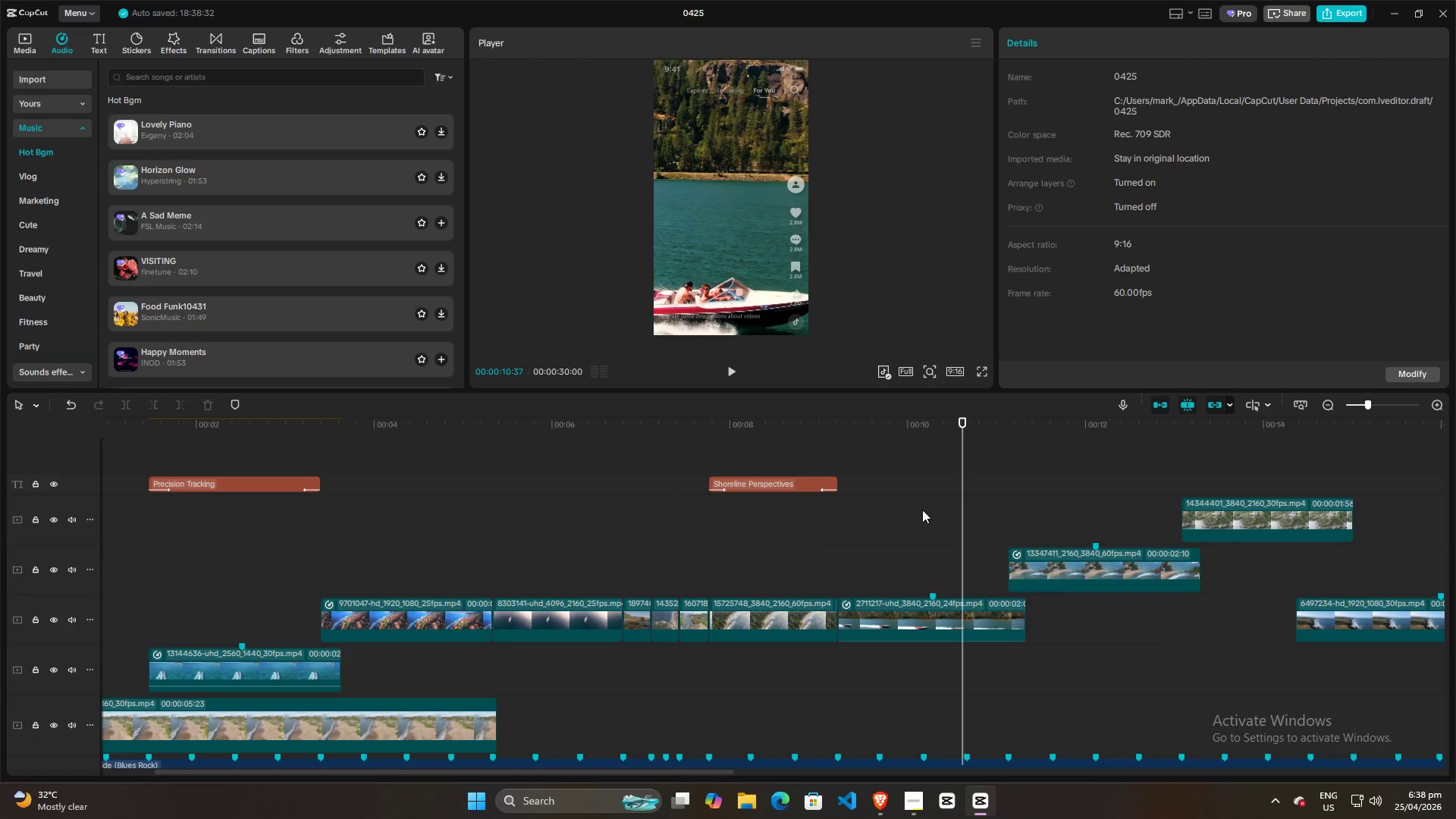 
hold_key(key=ControlLeft, duration=0.78)
scroll: coordinate [922, 510], scroll_direction: down, amount: 9.0
 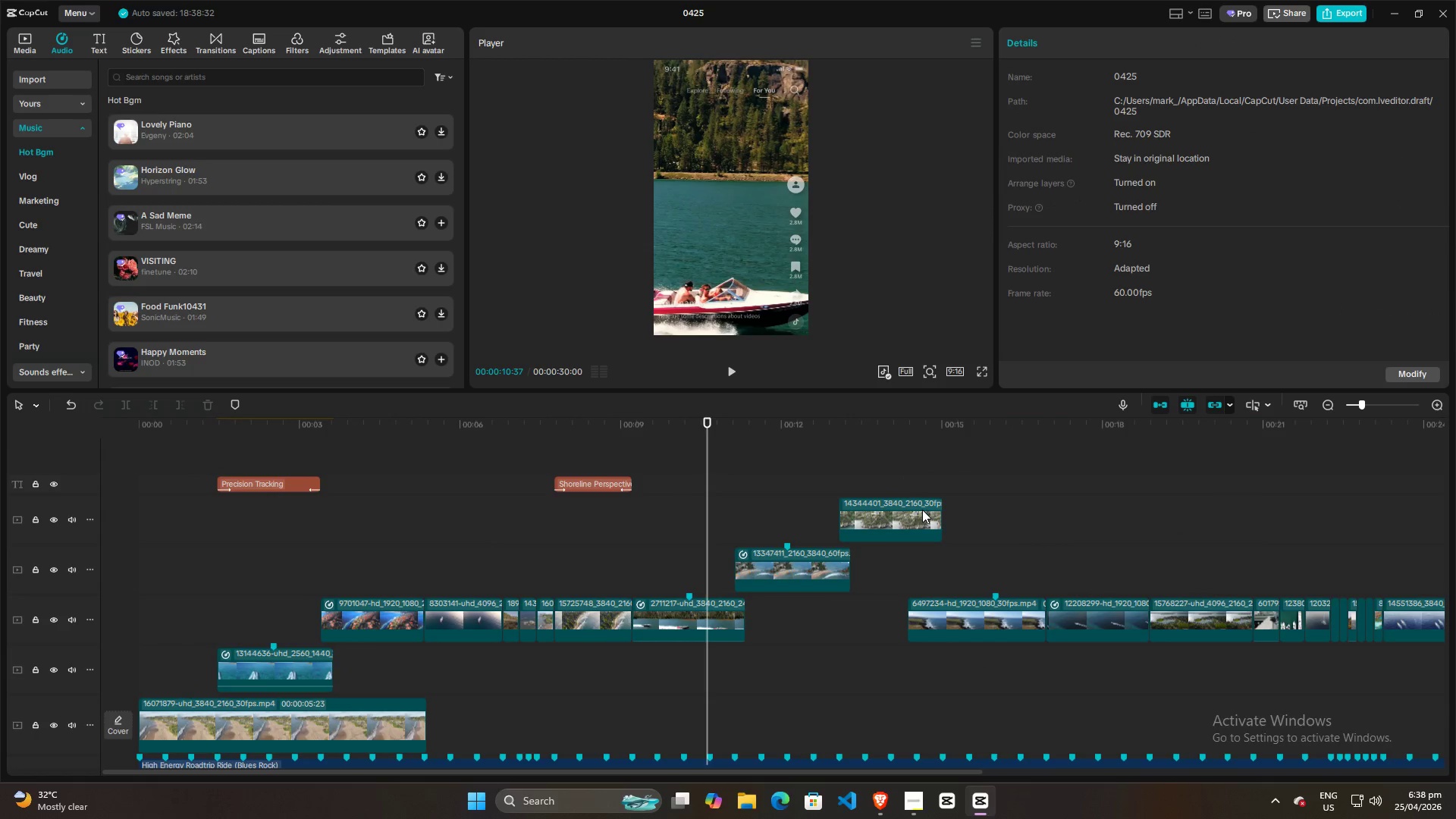 
key(Space)
 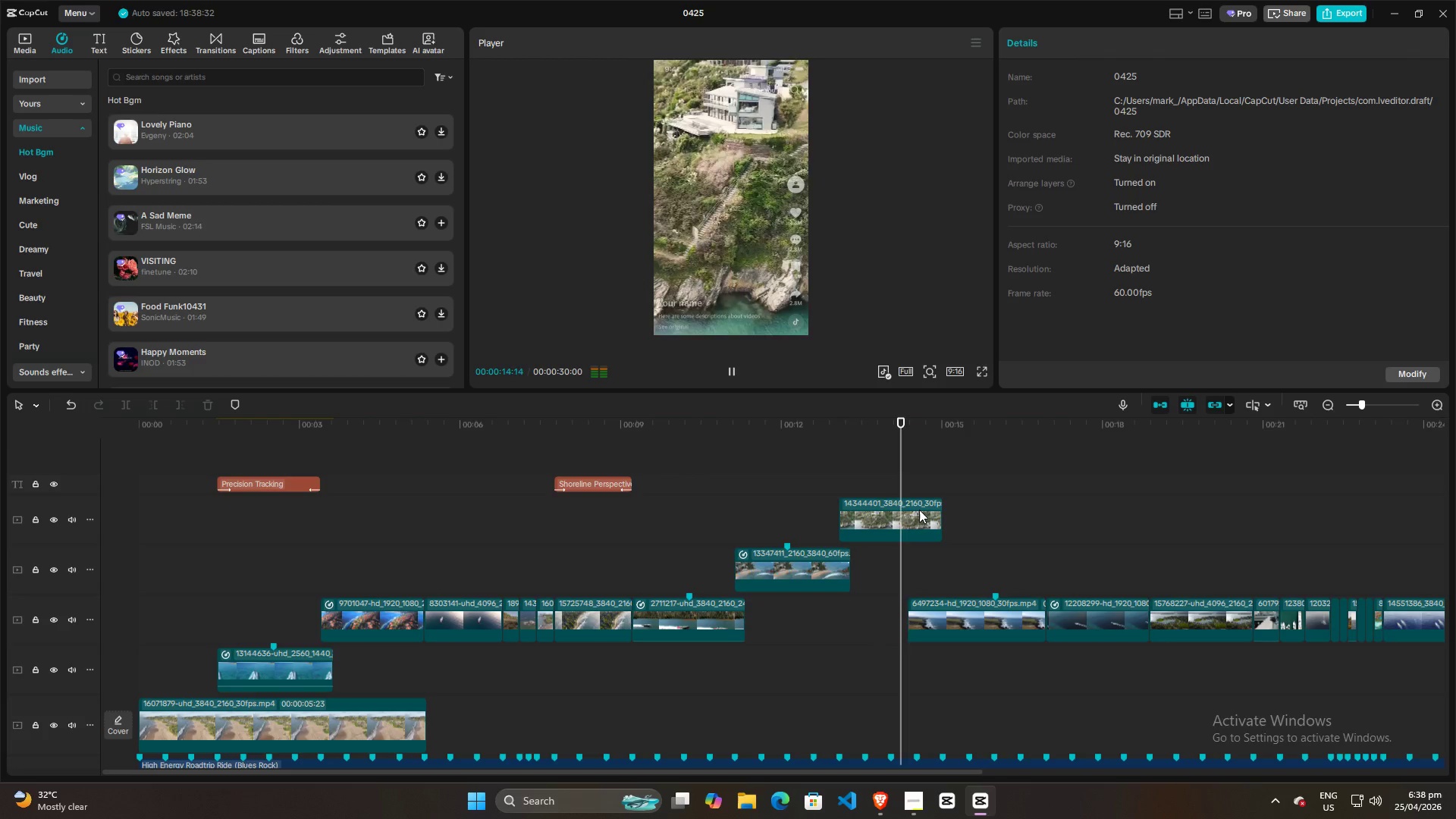 
wait(8.66)
 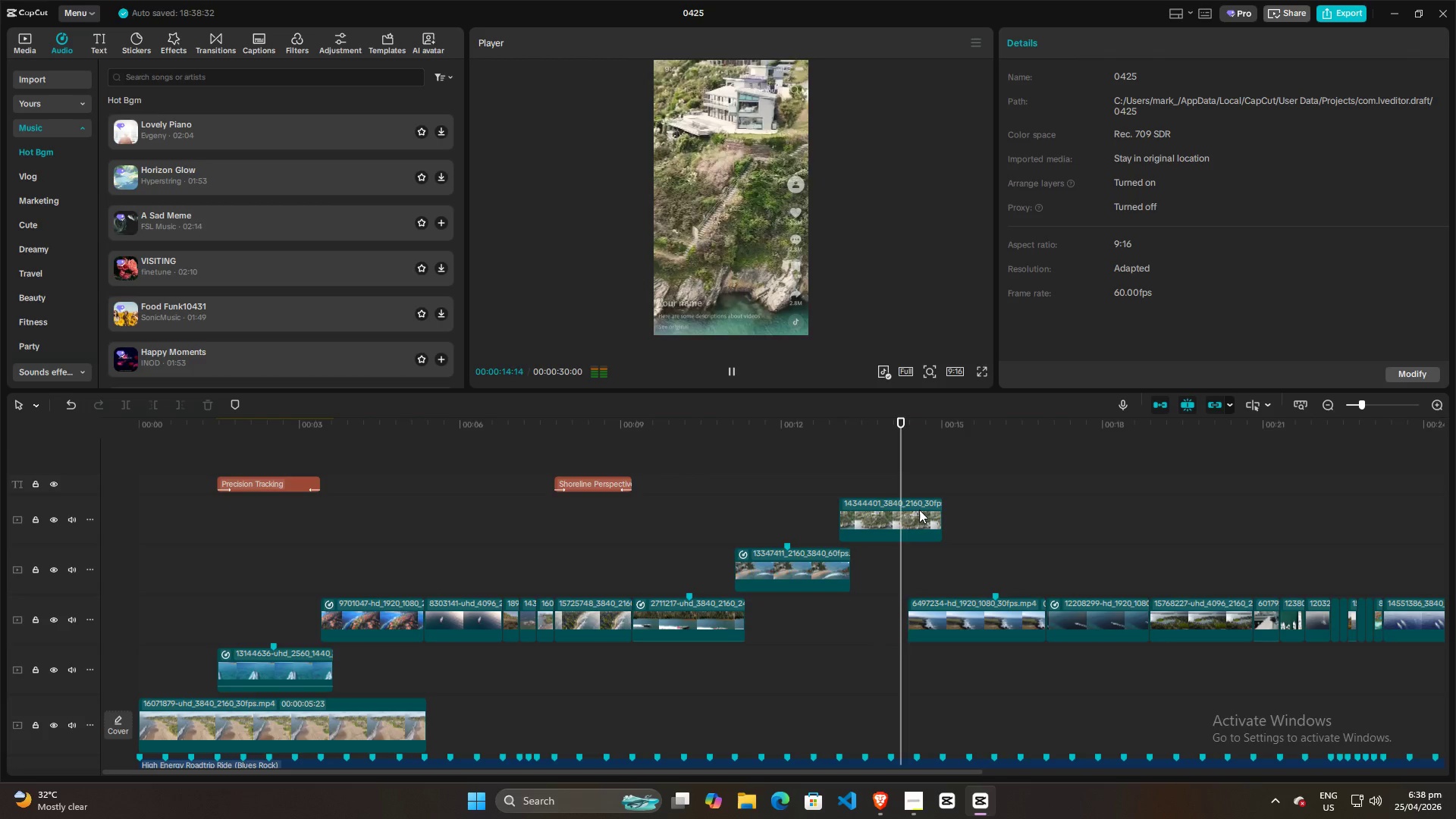 
key(Space)
 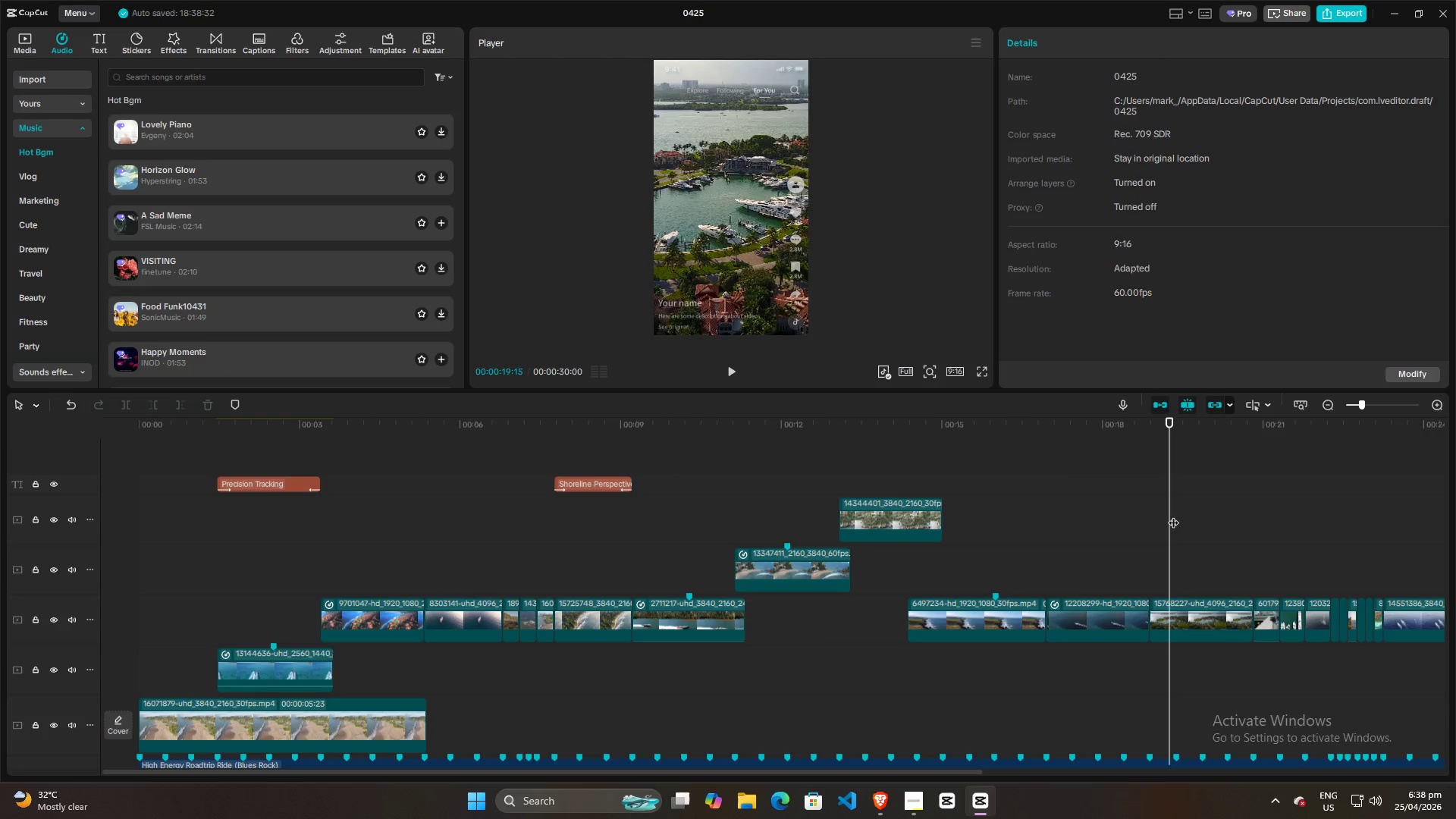 
left_click_drag(start_coordinate=[1169, 513], to_coordinate=[1053, 513])
 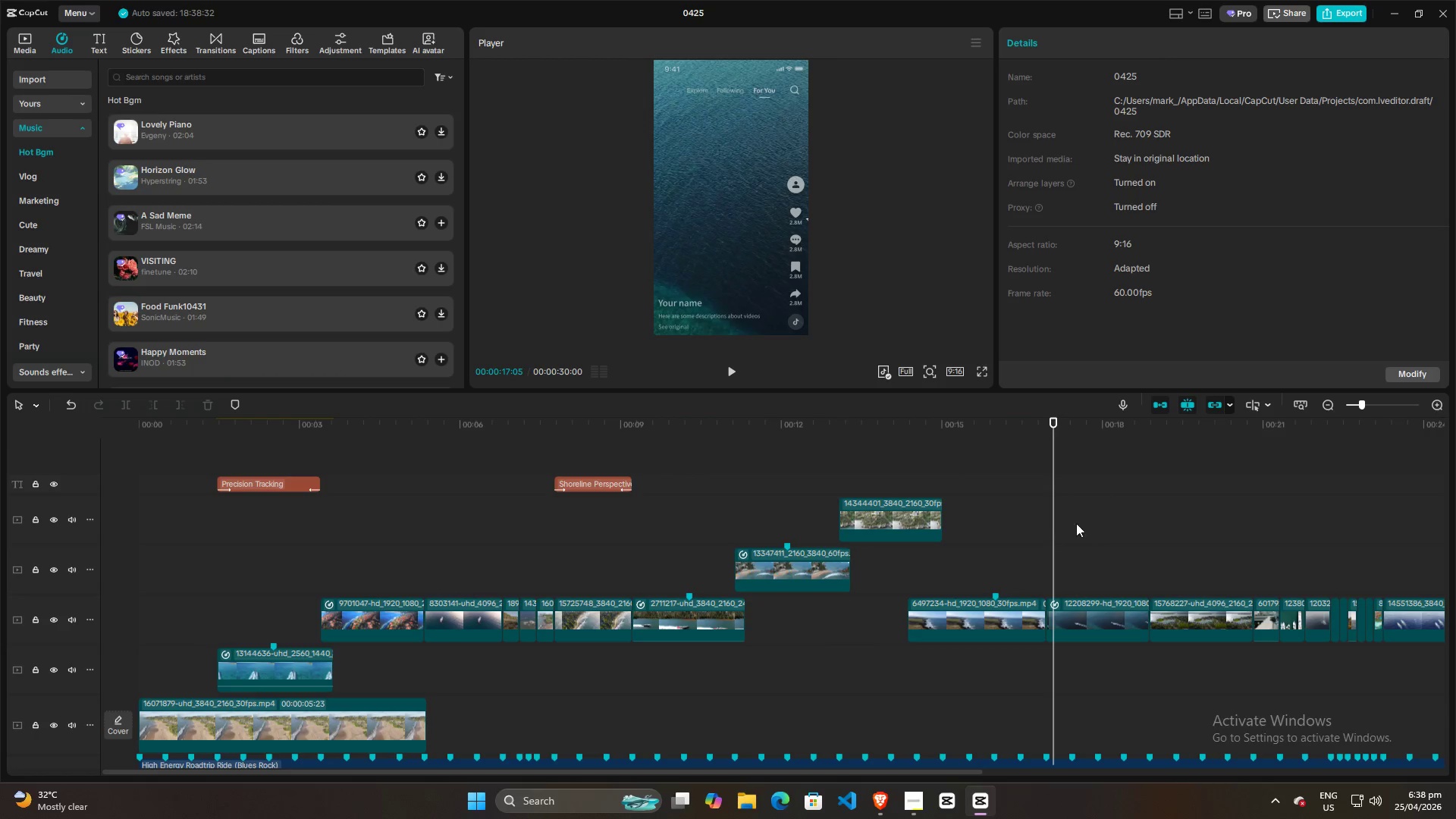 
hold_key(key=ControlLeft, duration=1.51)
scroll: coordinate [1088, 537], scroll_direction: up, amount: 22.0
 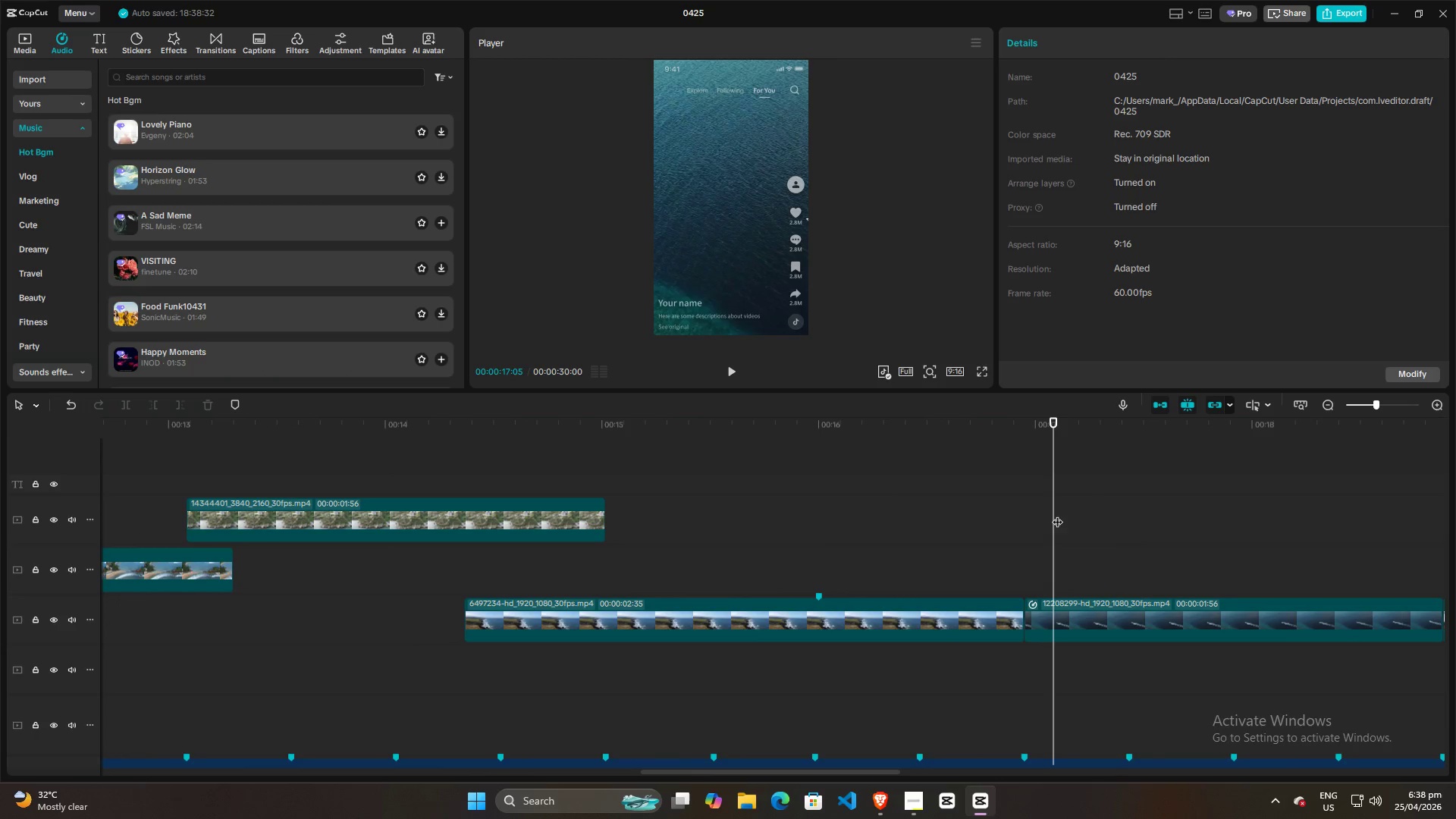 
left_click_drag(start_coordinate=[1056, 513], to_coordinate=[774, 532])
 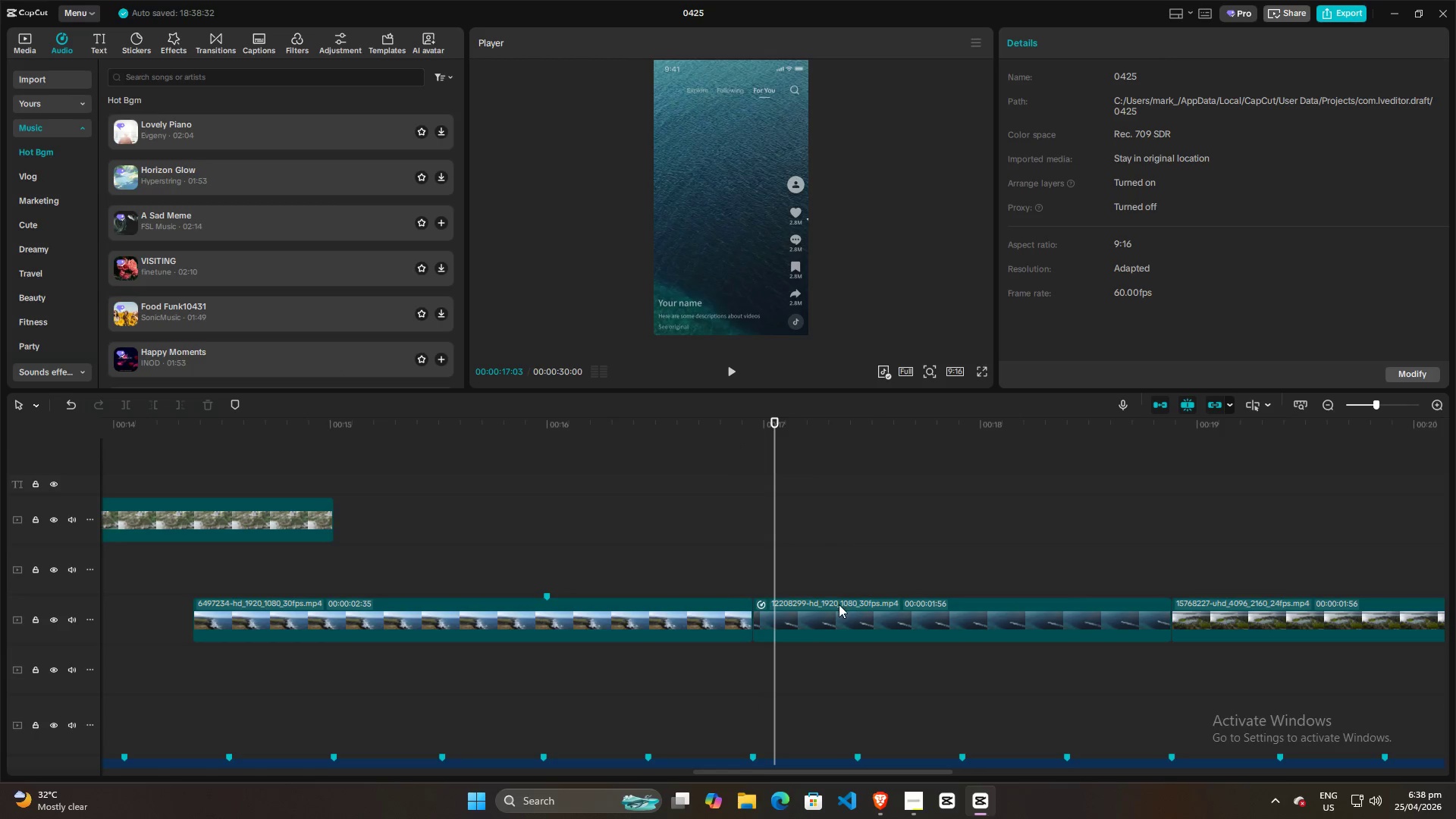 
left_click([839, 604])
 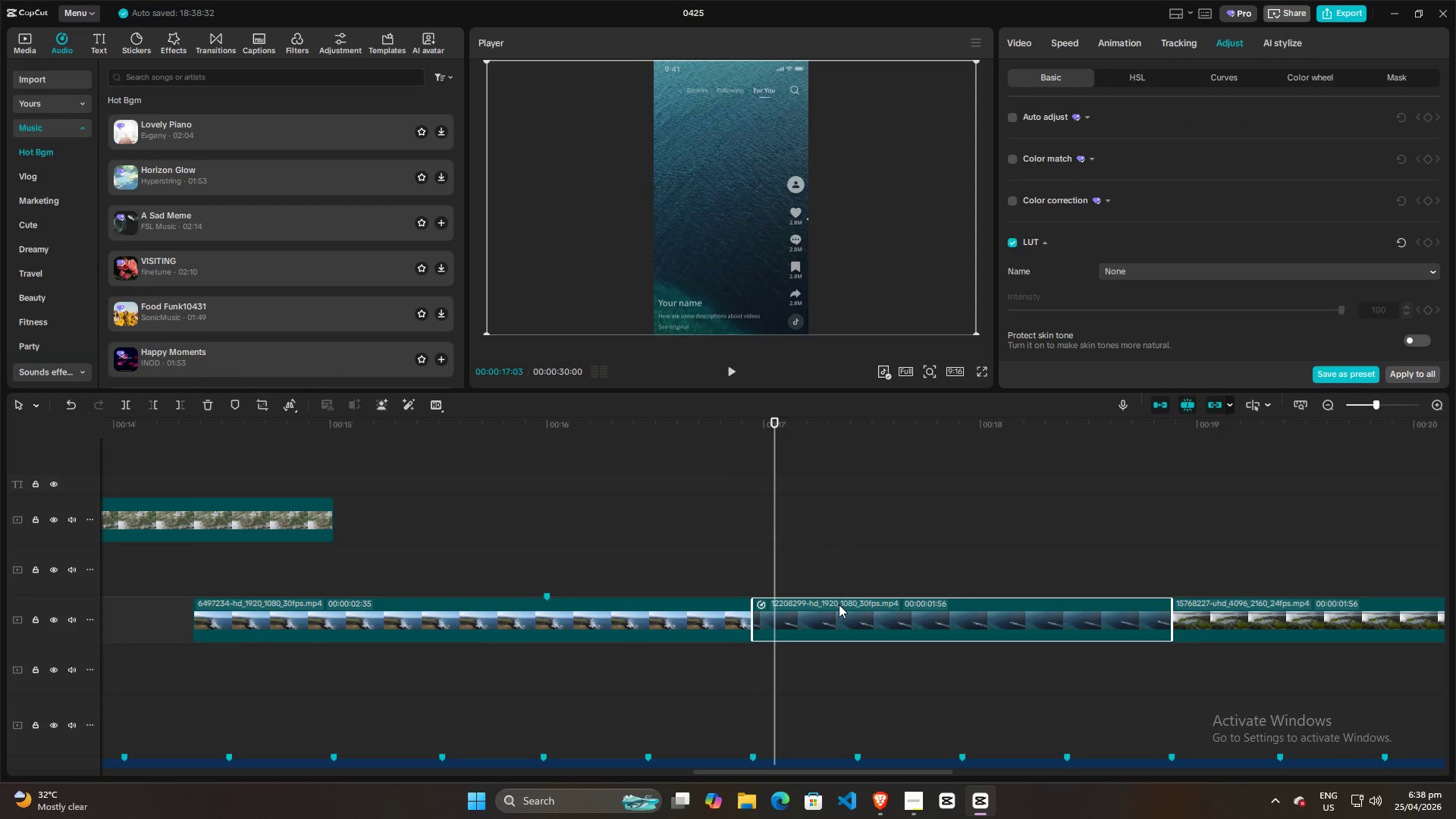 
key(Control+R)
 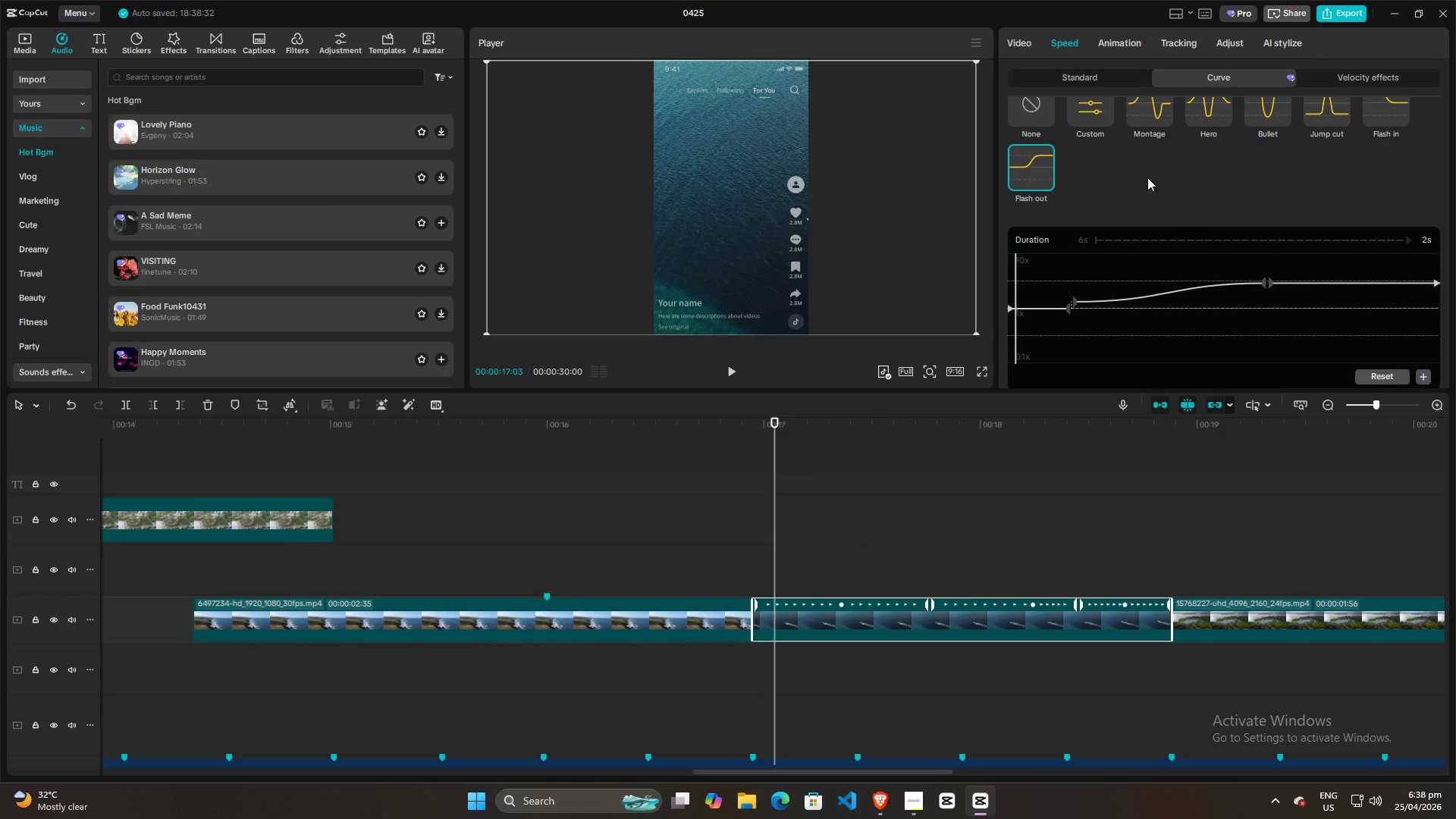 
scroll: coordinate [1175, 232], scroll_direction: up, amount: 2.0
 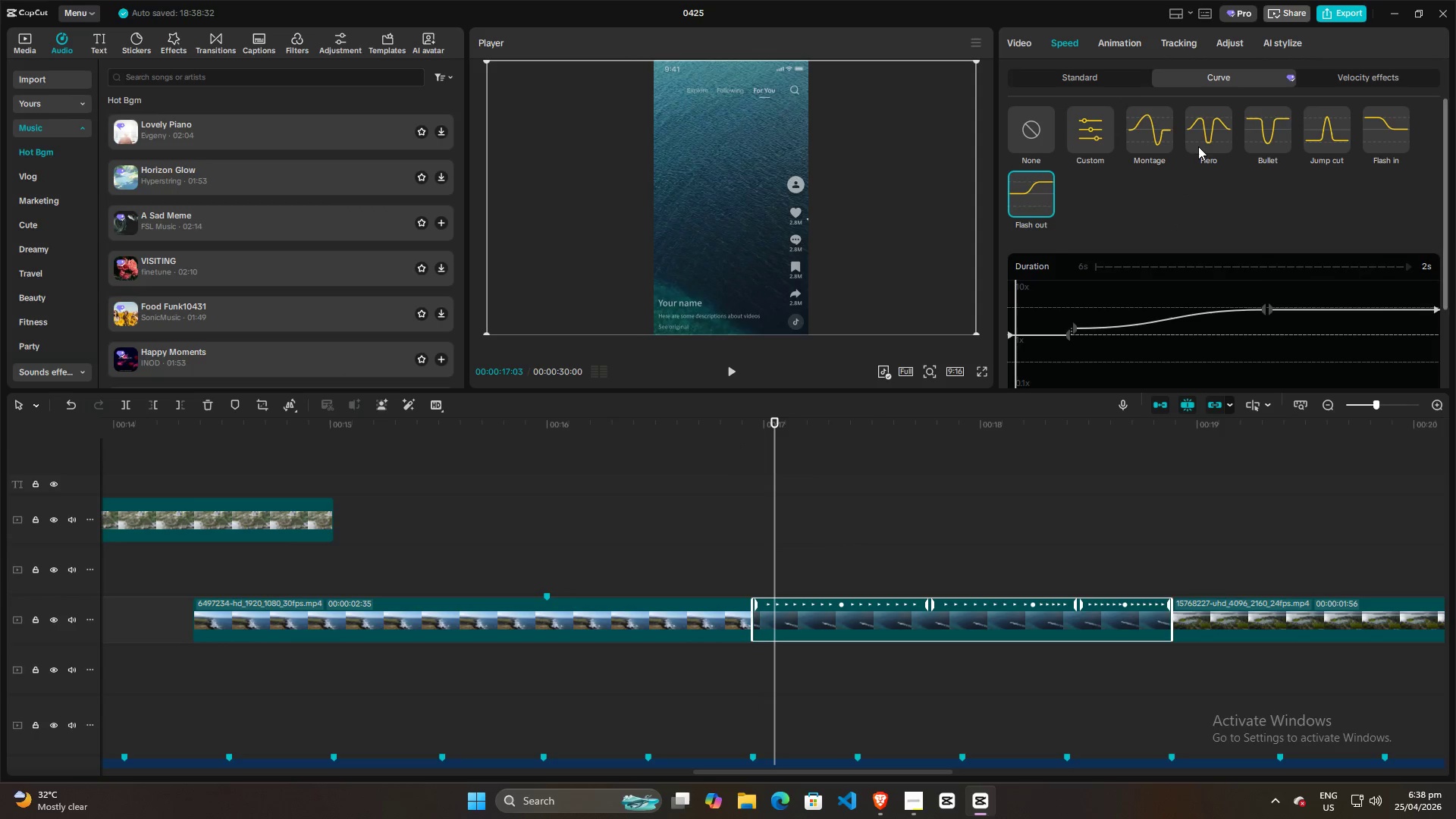 
left_click([1206, 135])
 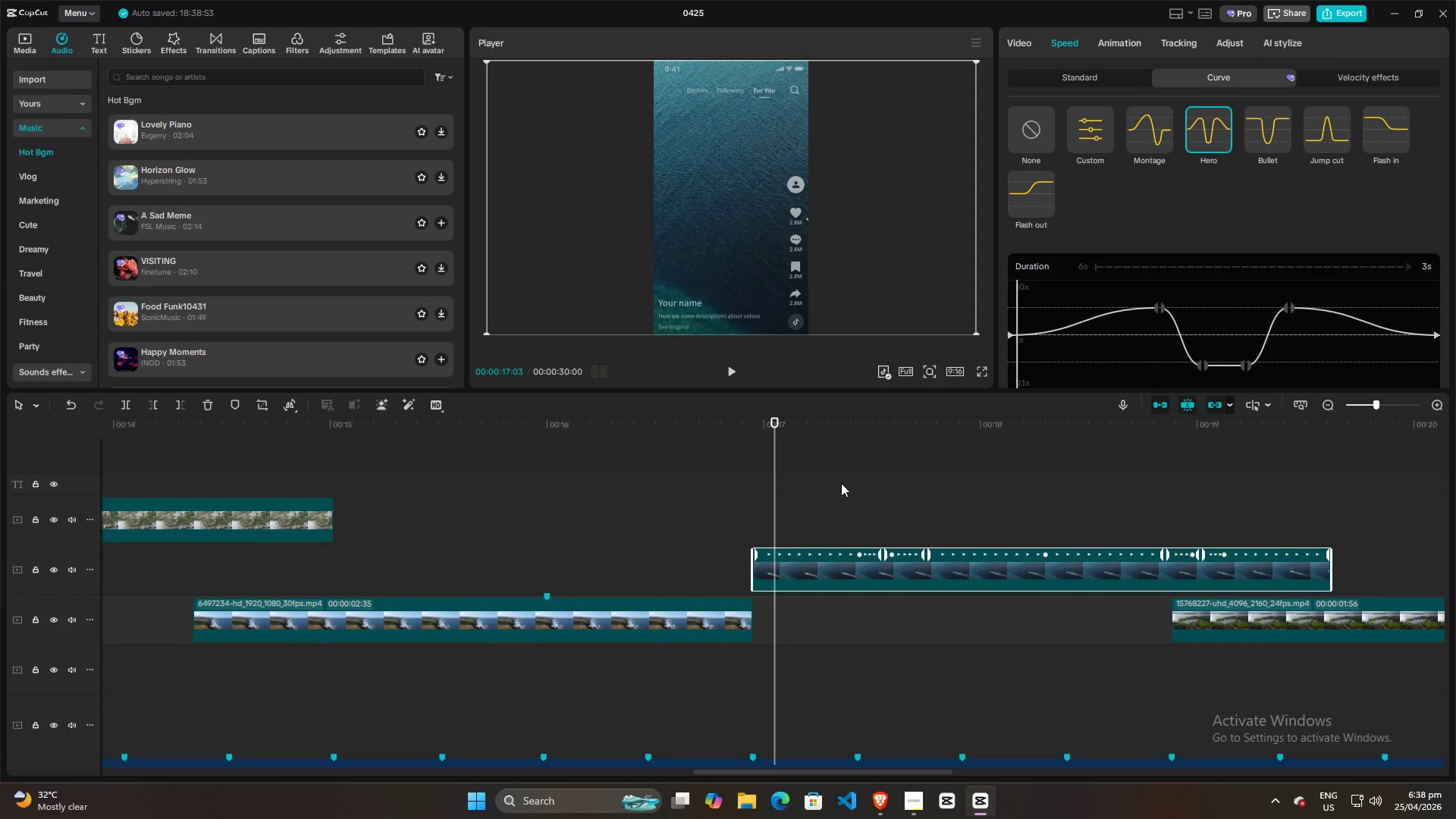 
key(Space)
 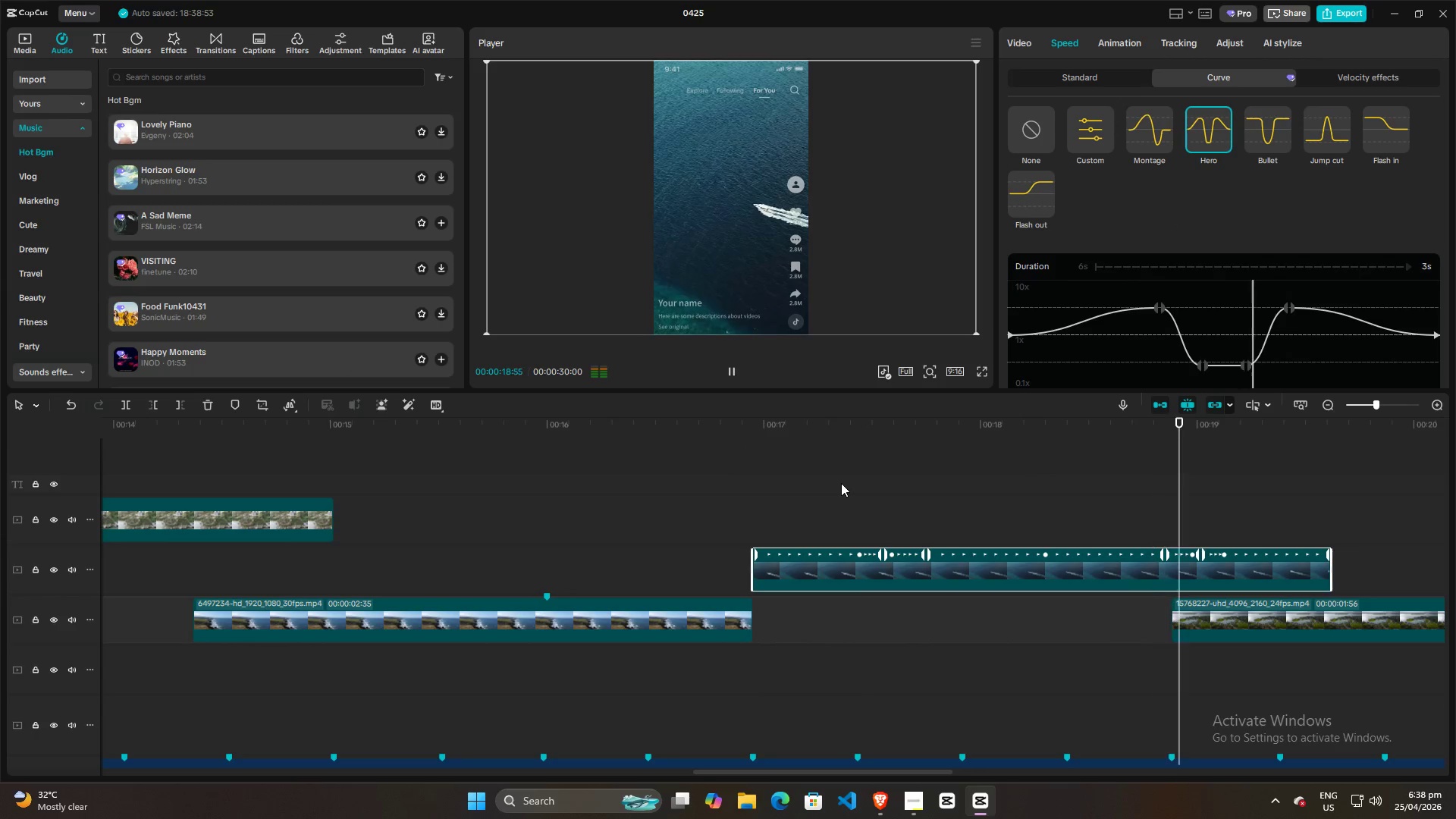 
key(Space)
 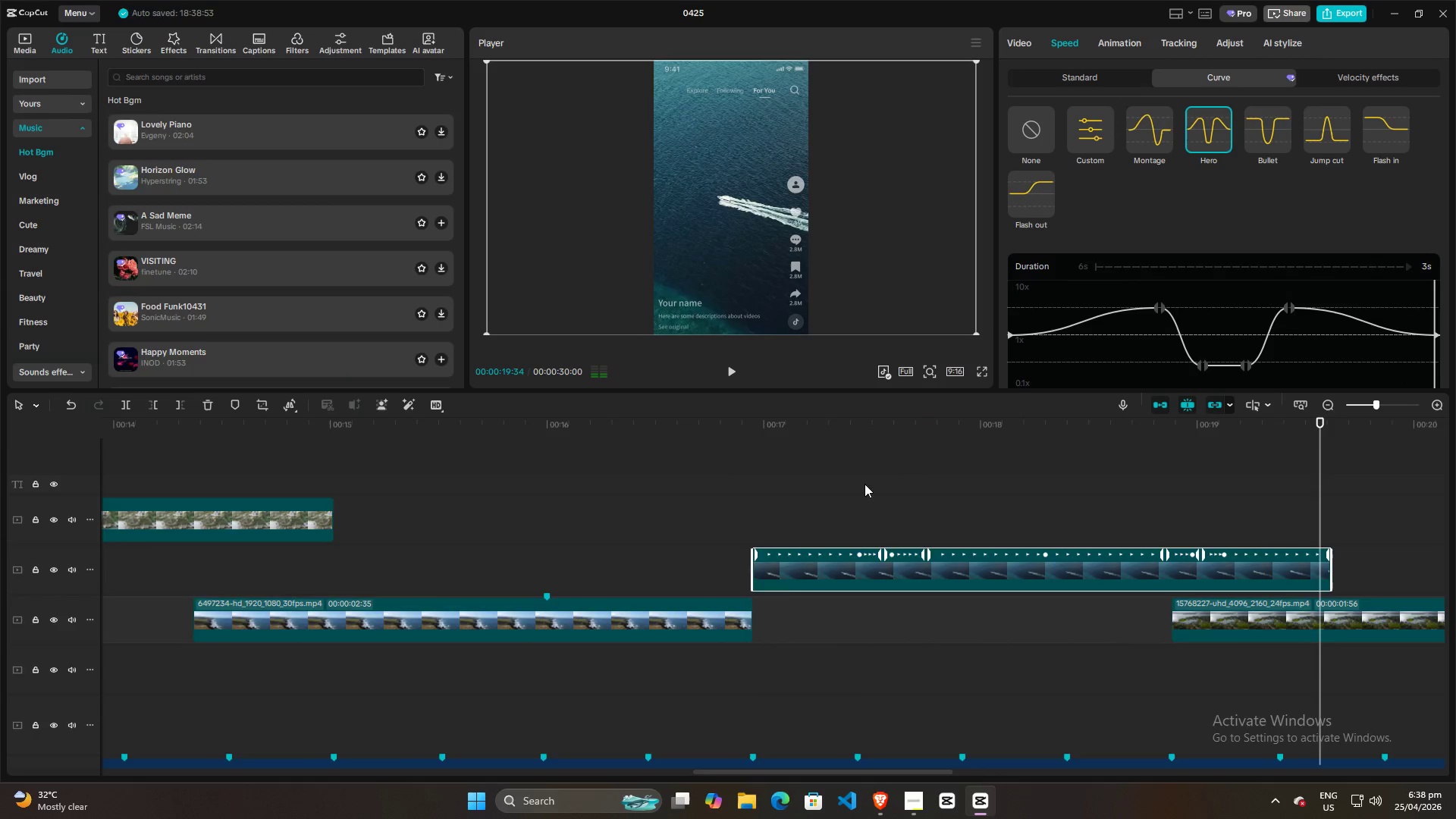 
hold_key(key=ControlLeft, duration=1.5)
hold_key(key=ControlLeft, duration=0.42)
scroll: coordinate [994, 490], scroll_direction: up, amount: 3.0
 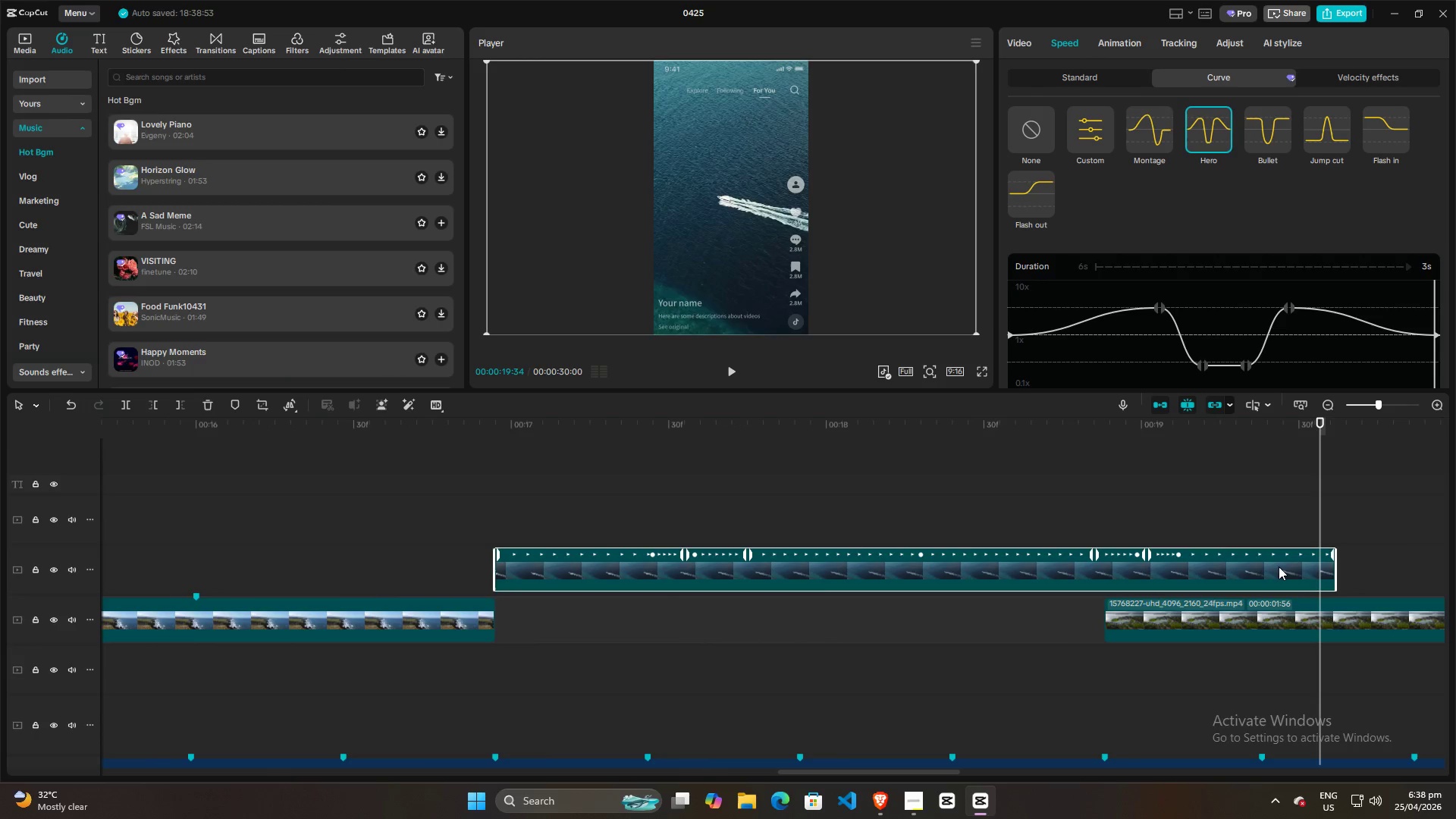 
left_click_drag(start_coordinate=[1335, 568], to_coordinate=[1101, 570])
 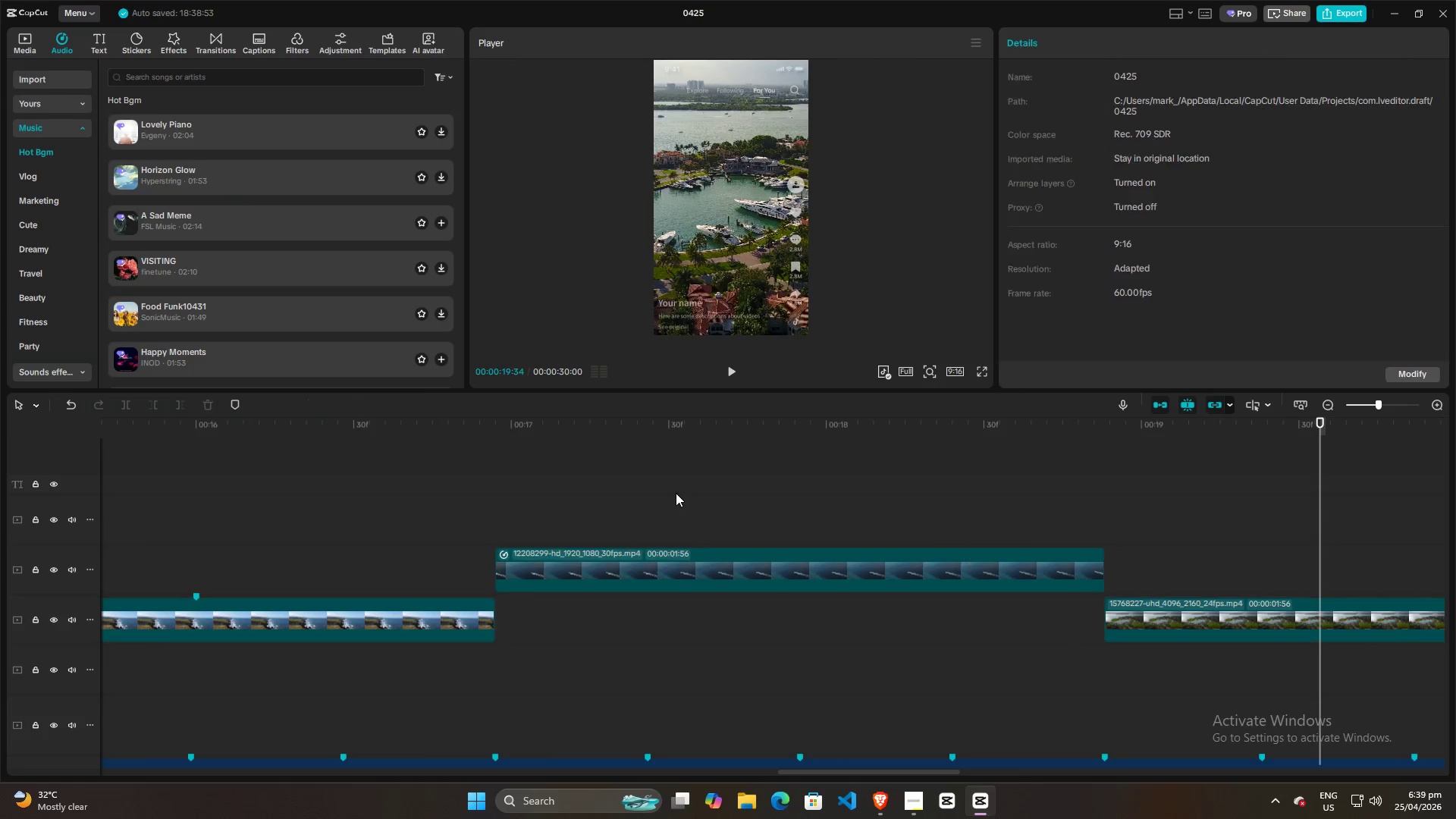 
double_click([550, 498])
 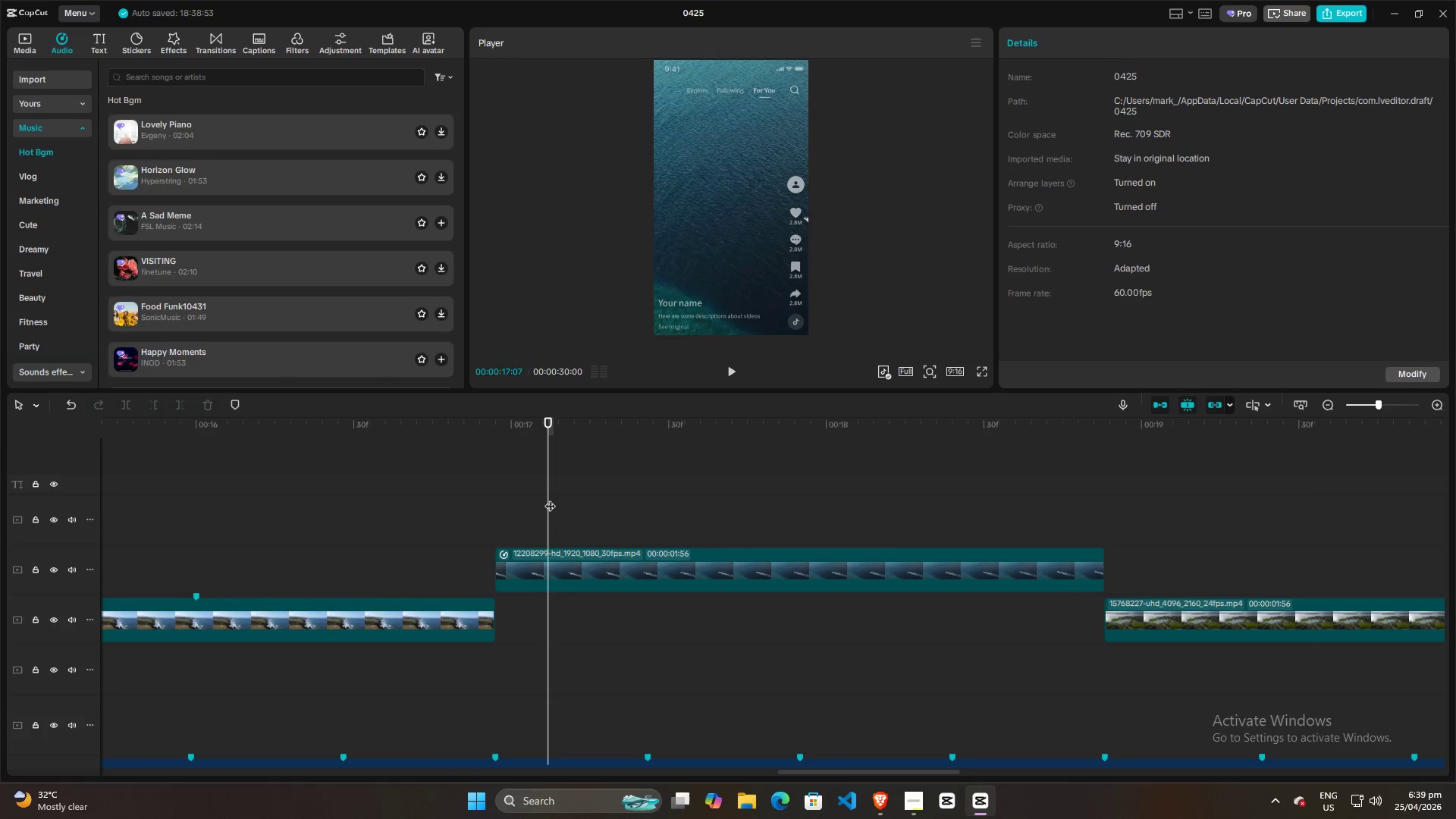 
key(Space)
 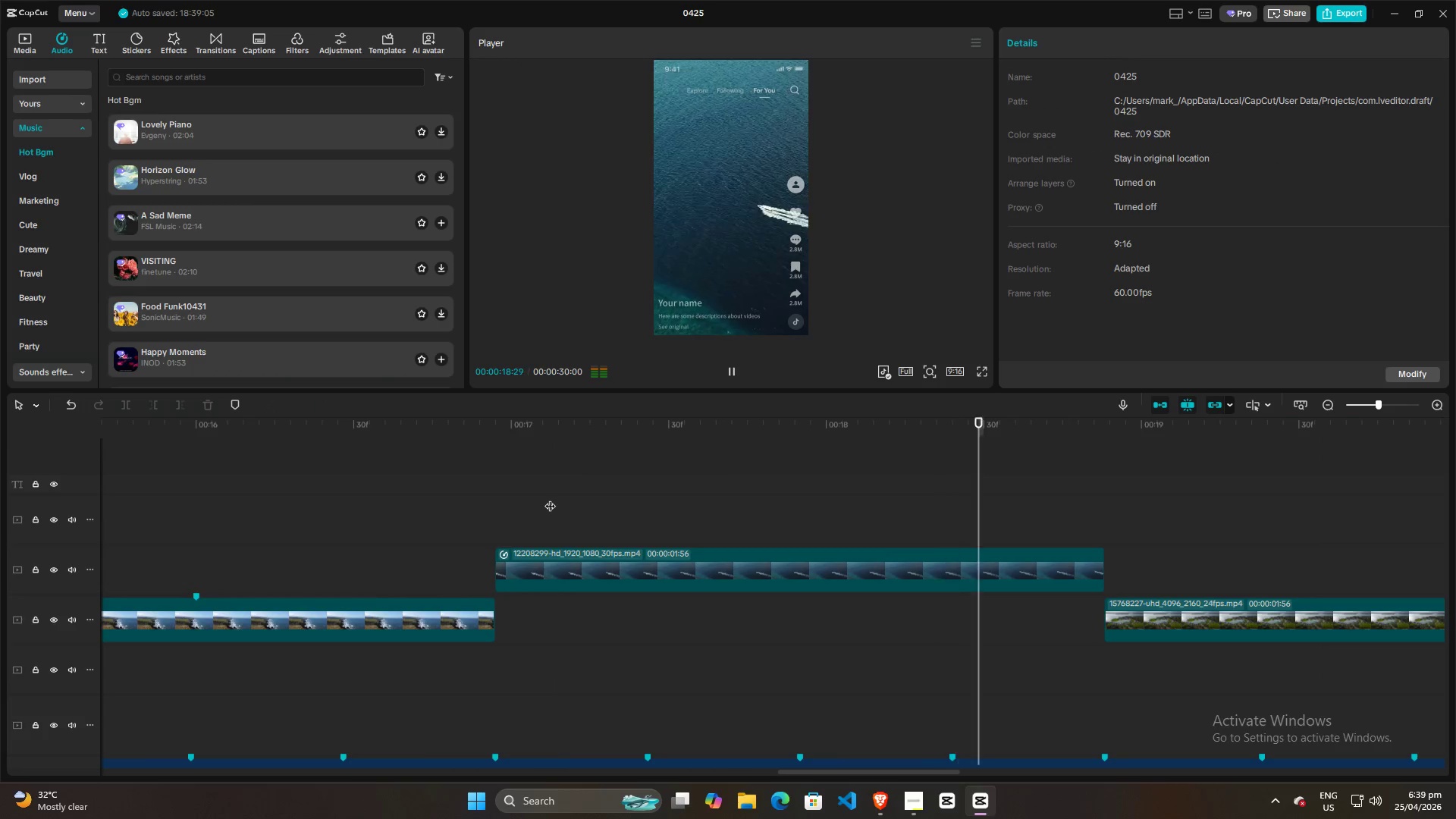 
key(Space)
 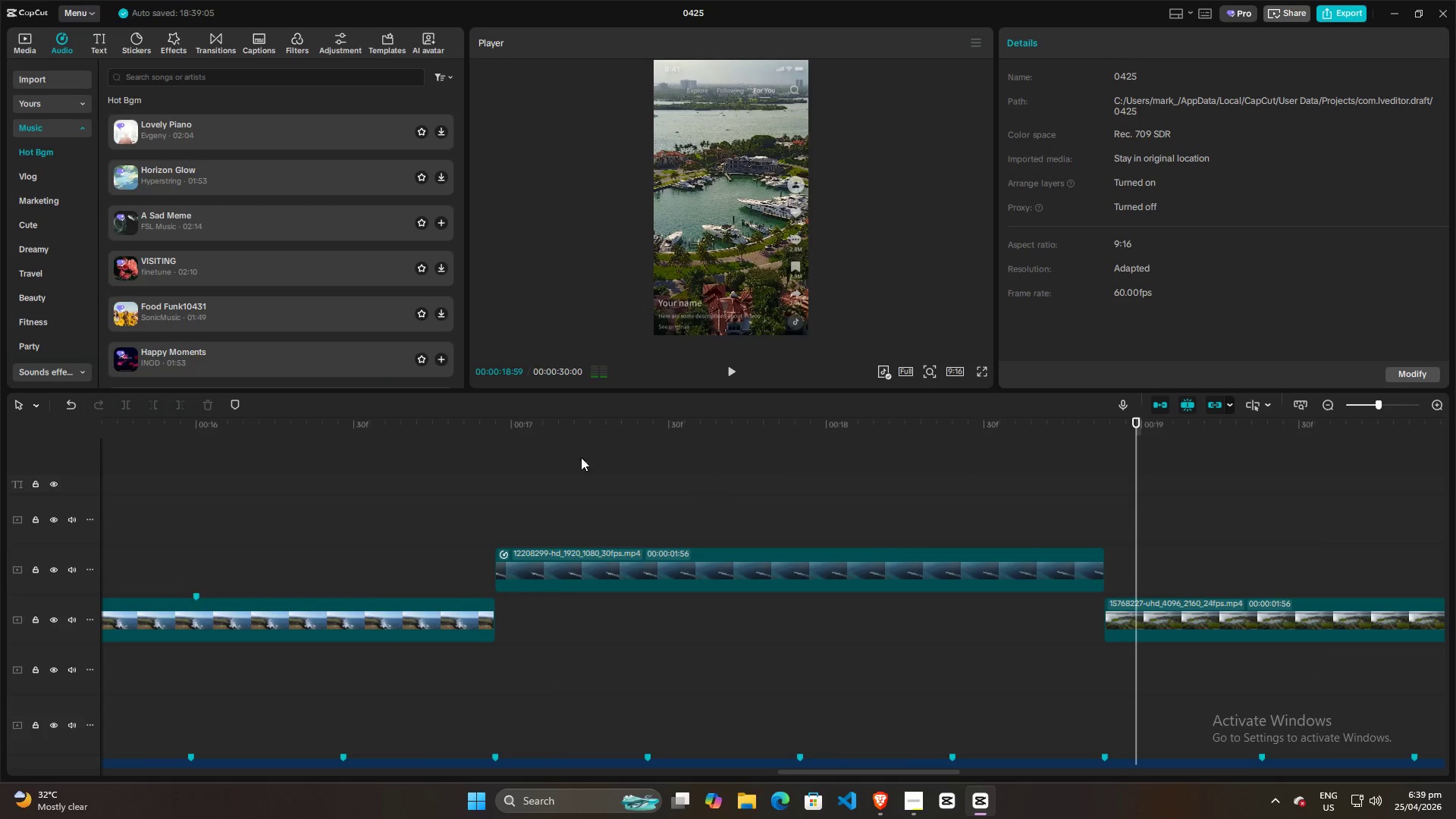 
left_click([556, 457])
 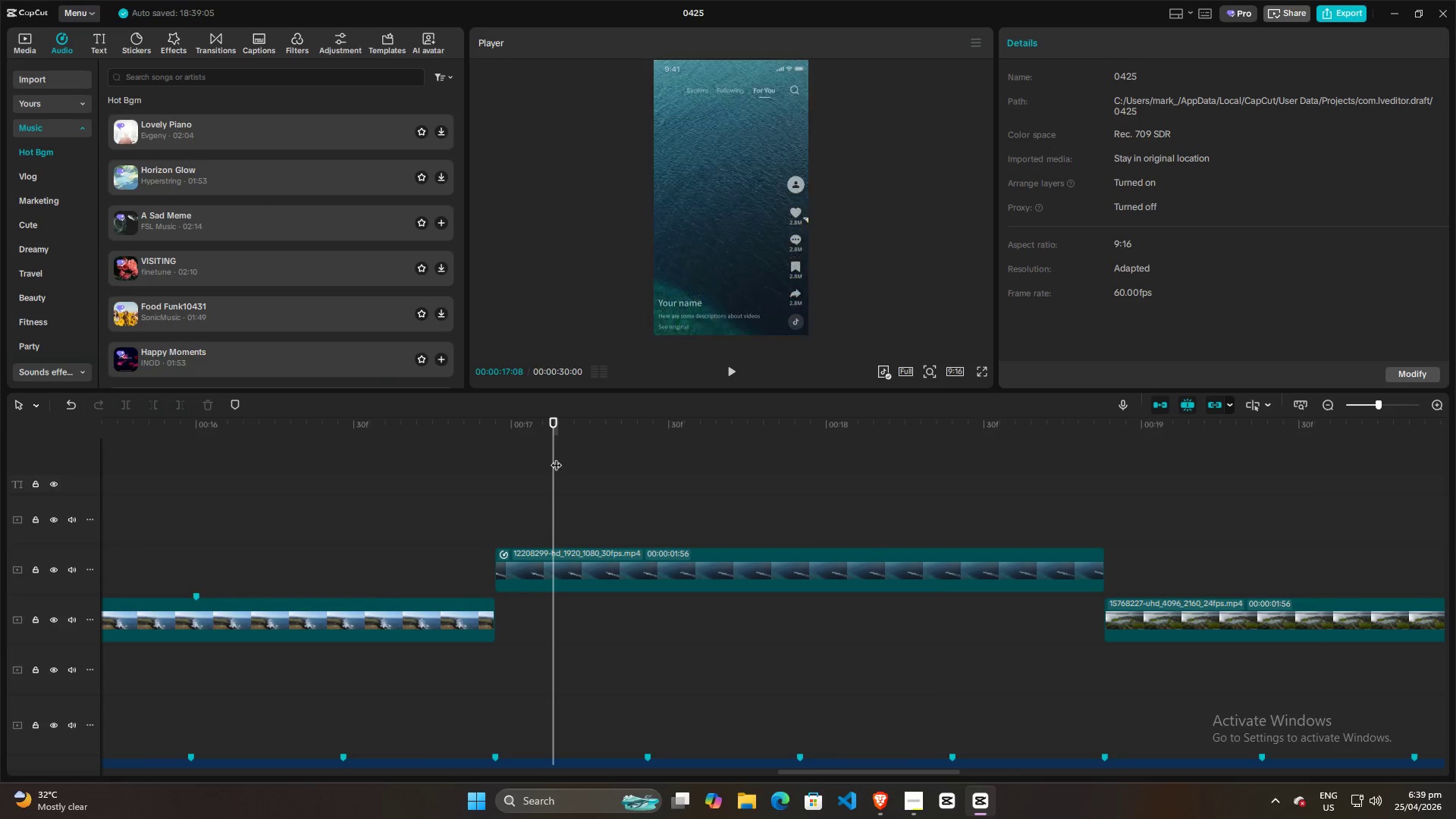 
key(Space)
 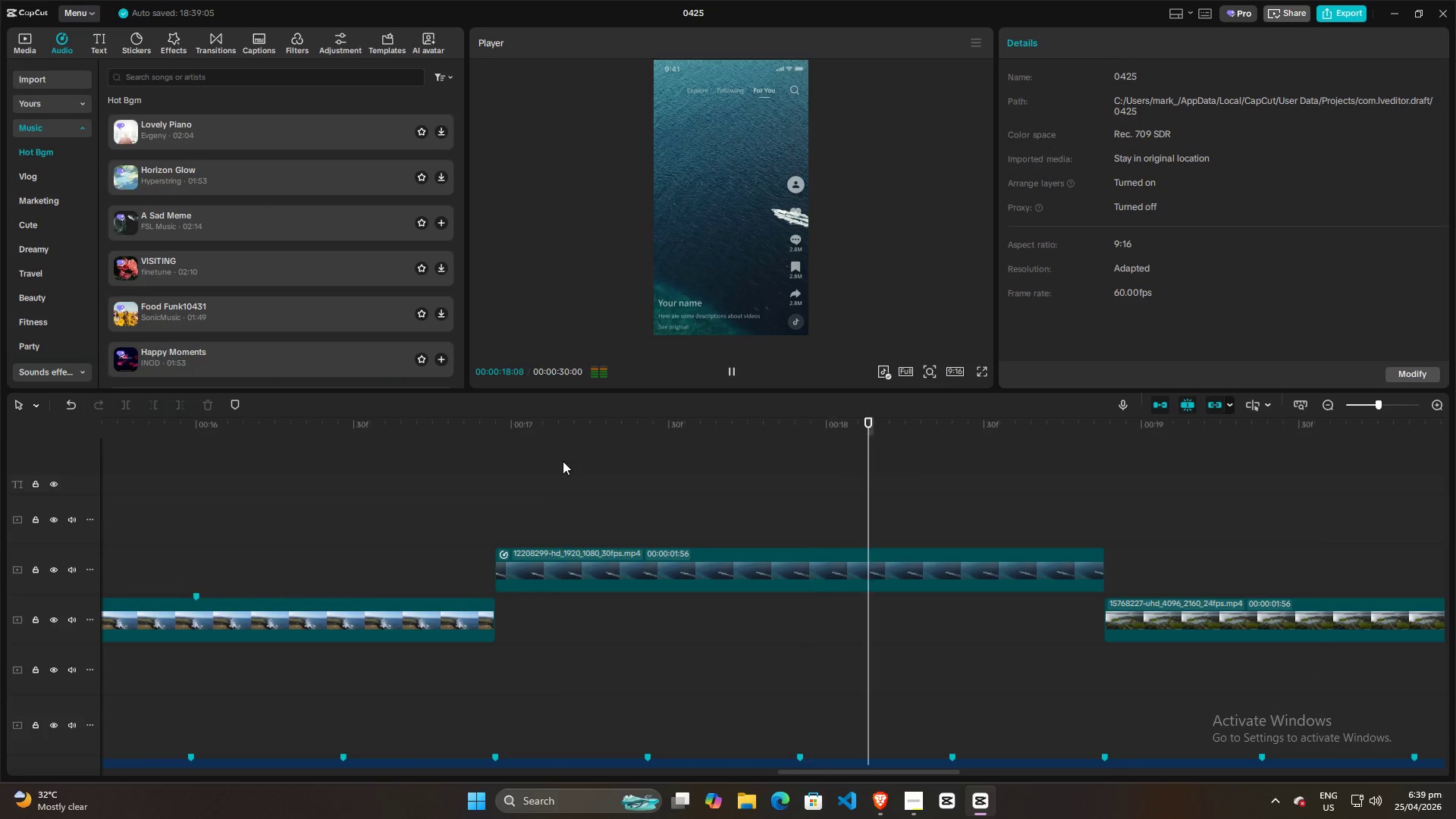 
key(Space)
 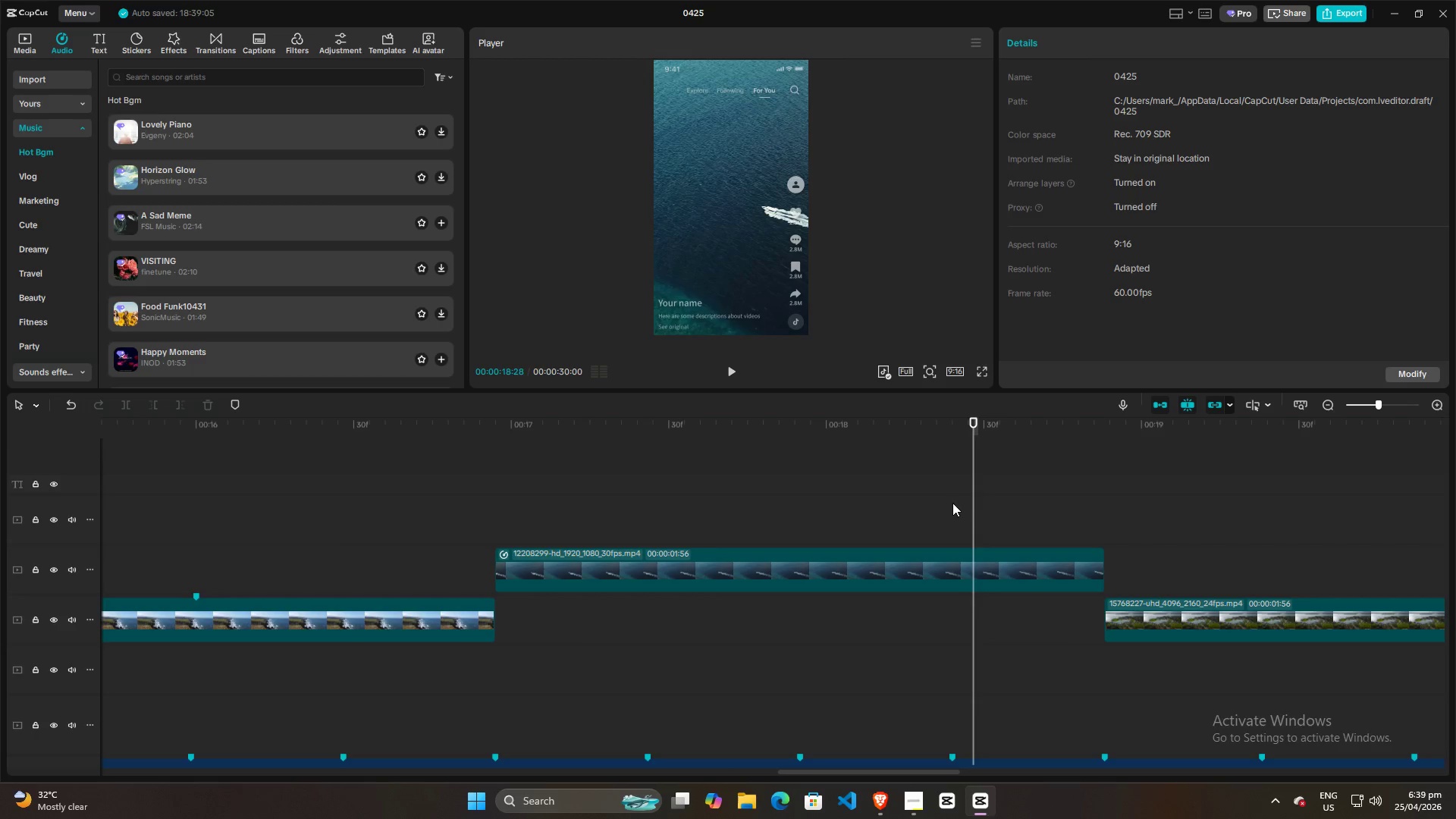 
double_click([851, 504])
 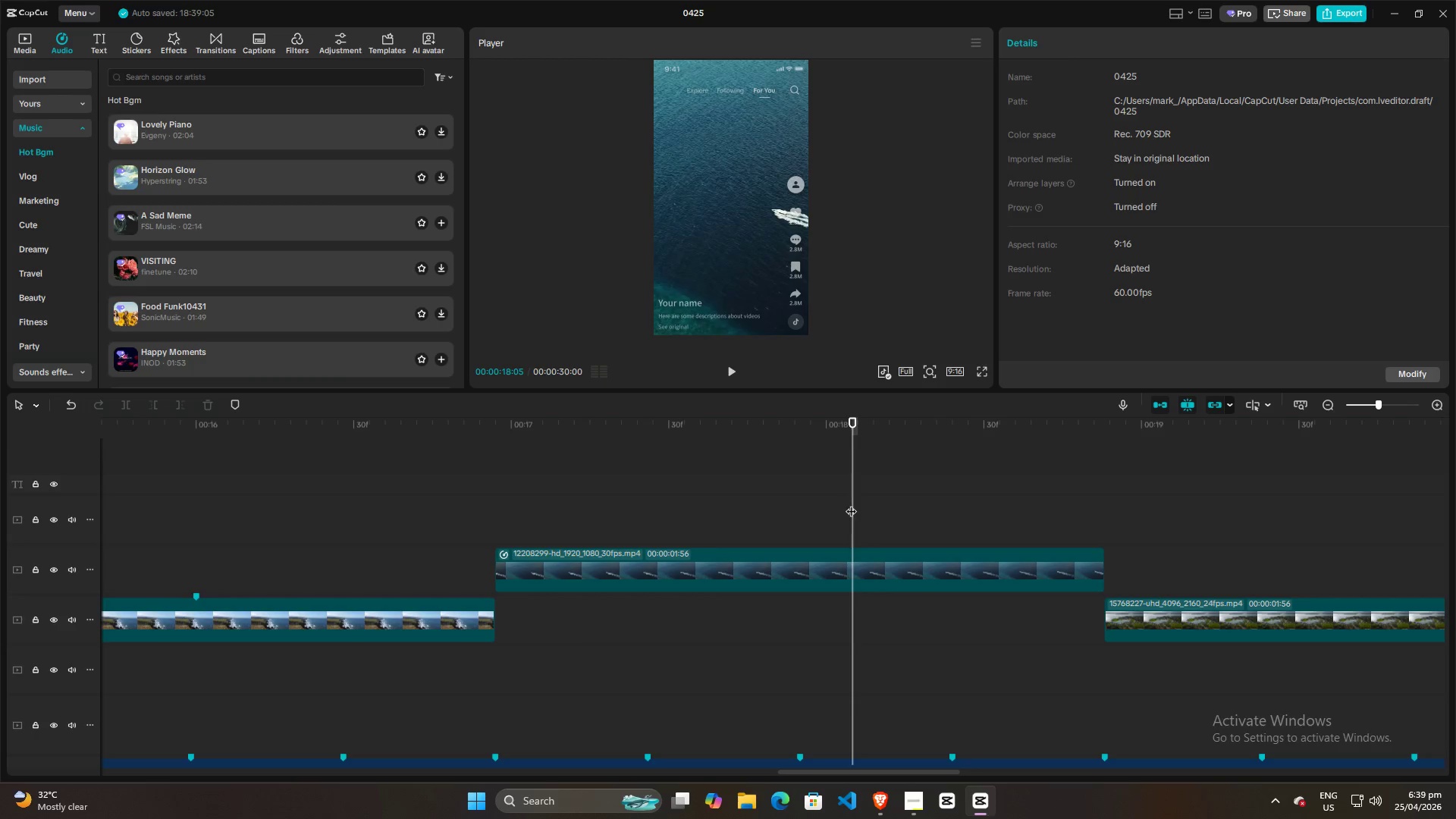 
key(Space)
 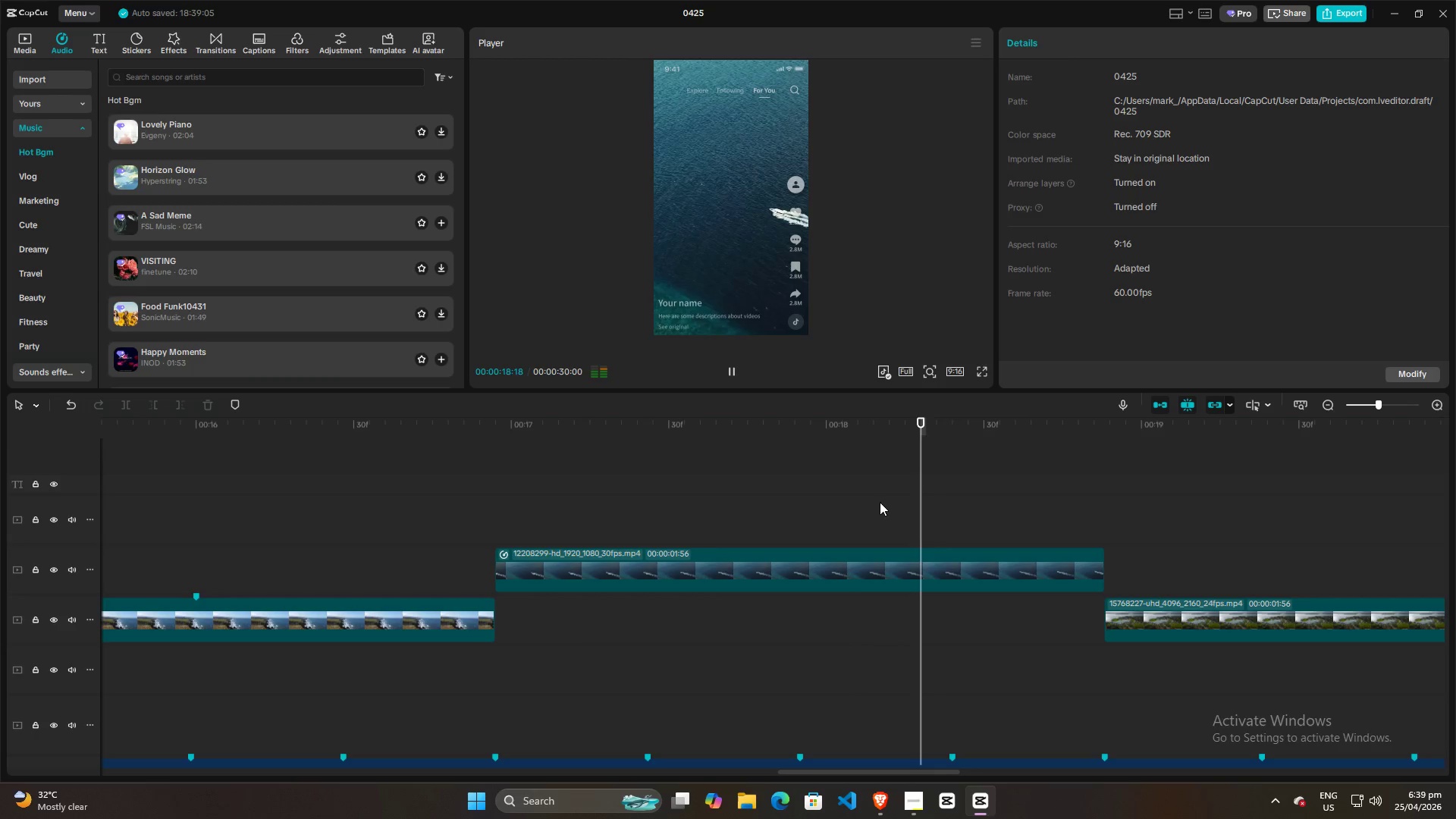 
key(Space)
 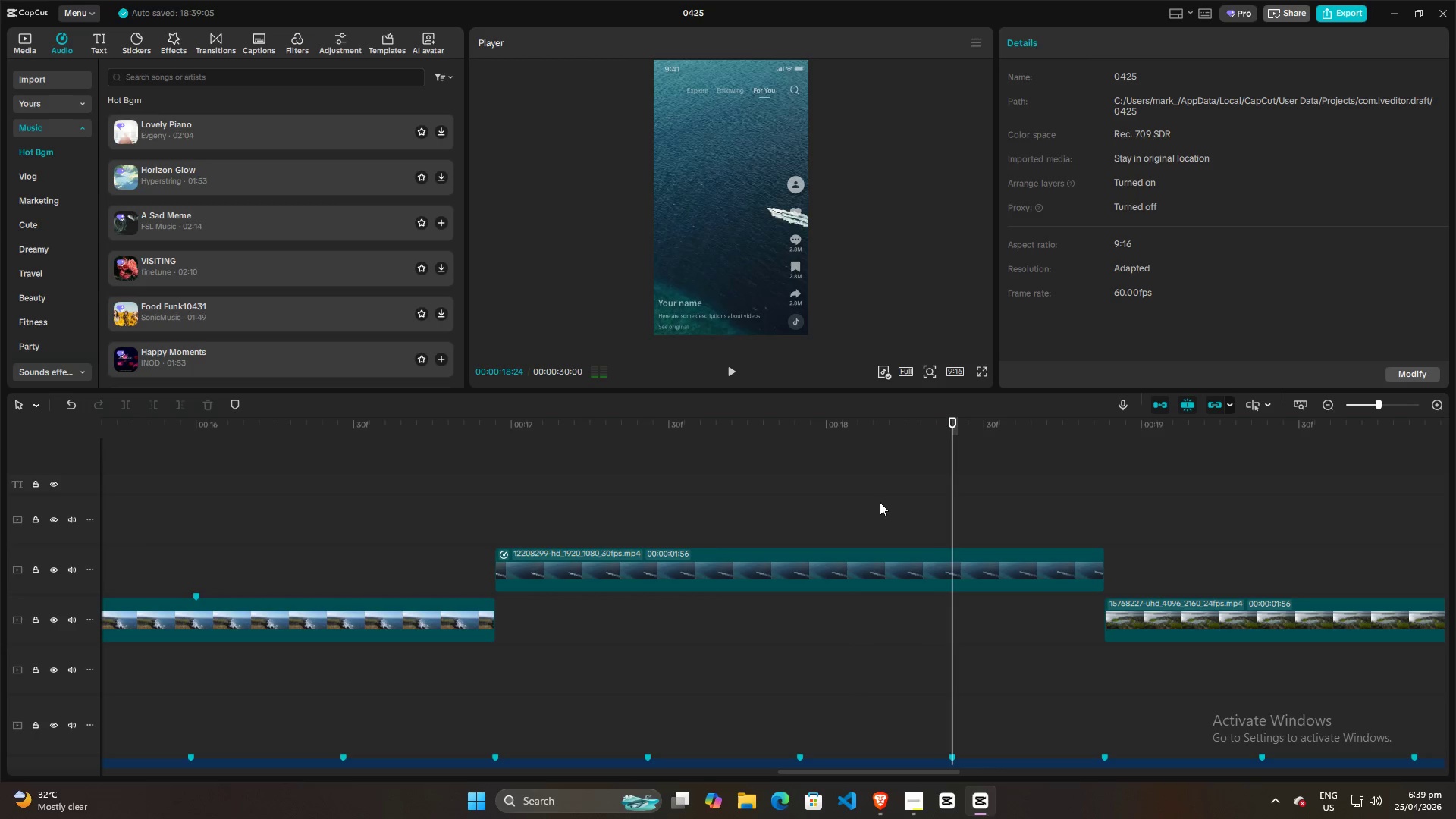 
key(Space)
 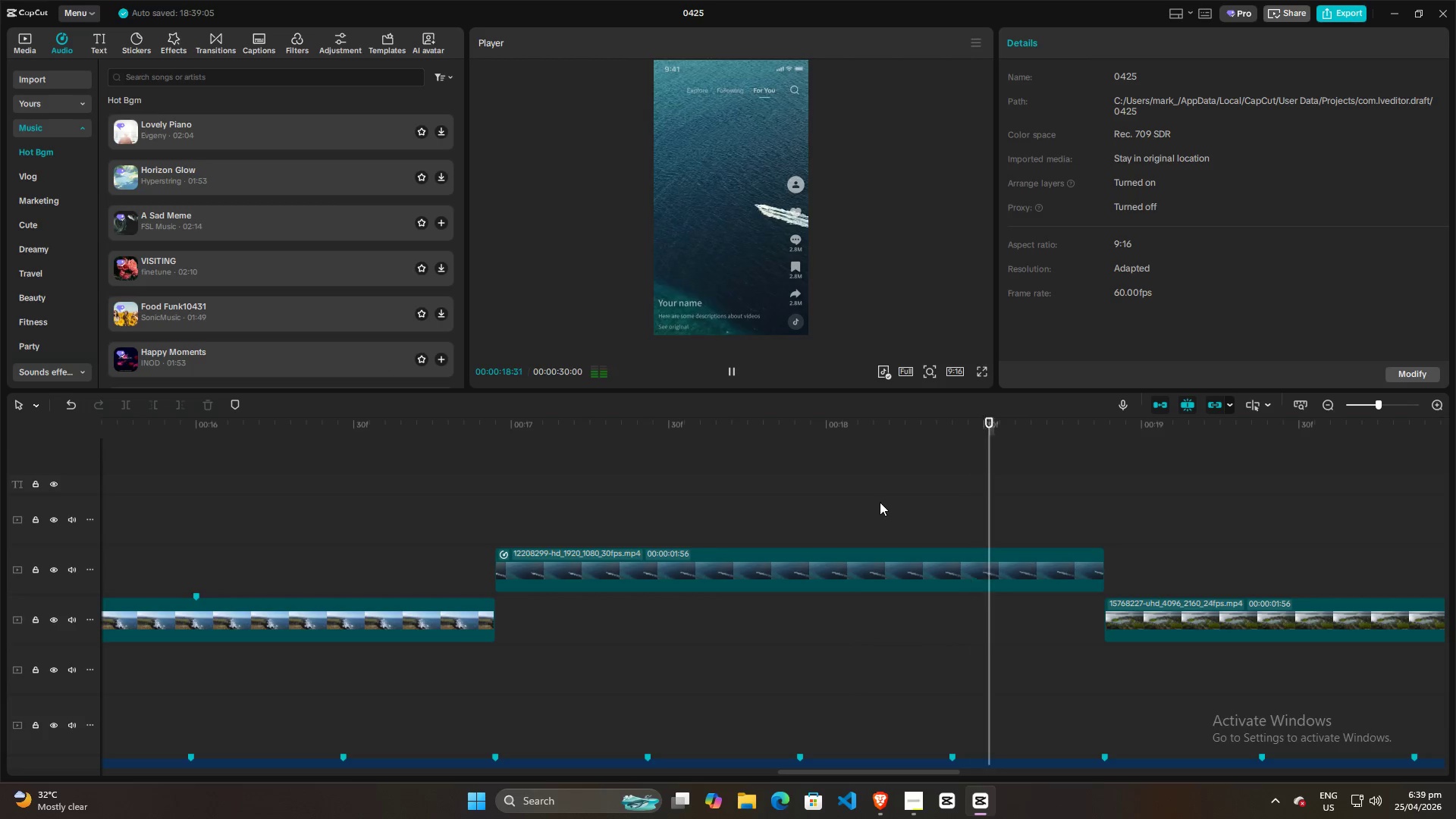 
key(Space)
 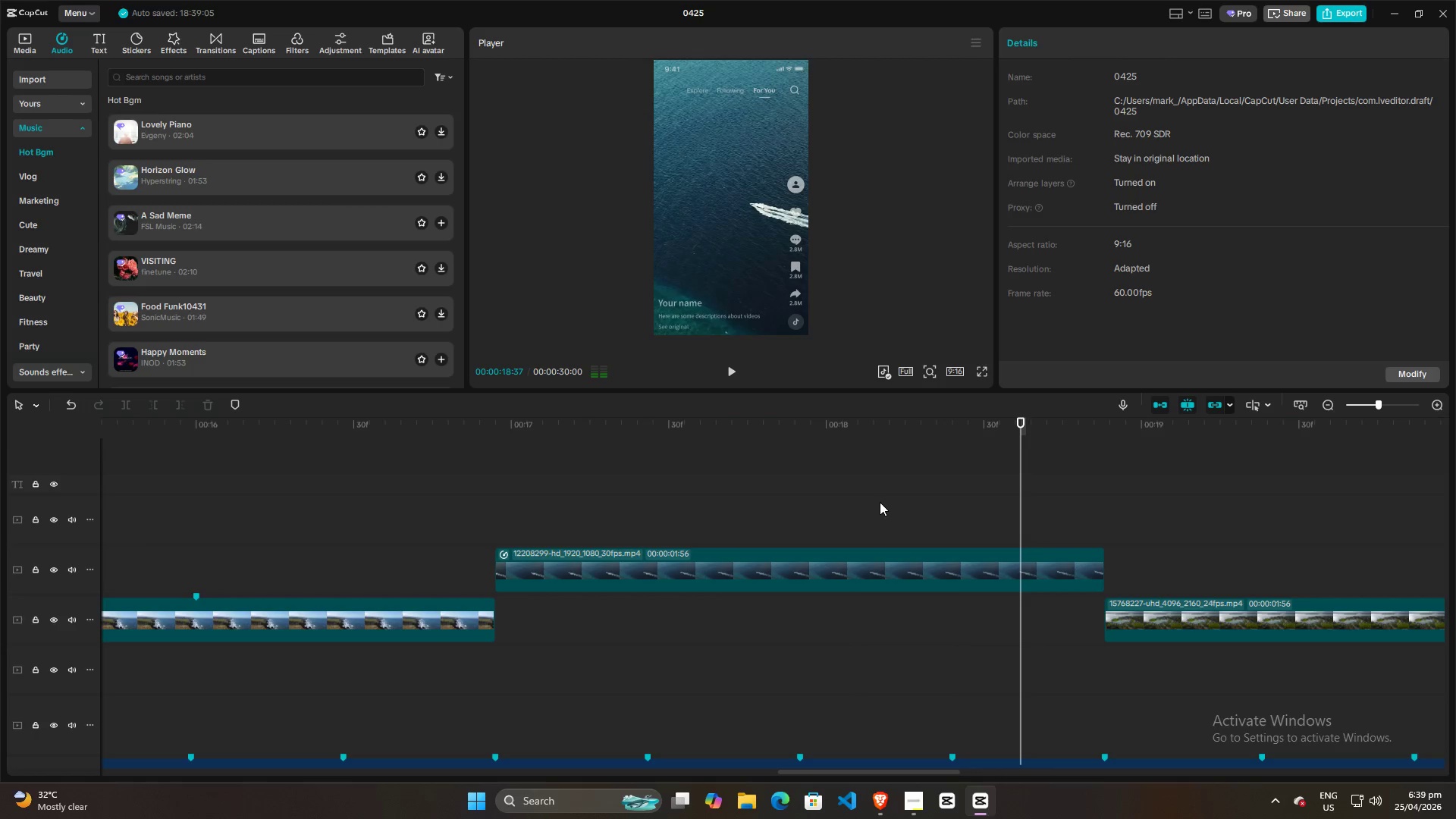 
hold_key(key=ControlLeft, duration=0.72)
scroll: coordinate [881, 503], scroll_direction: down, amount: 13.0
 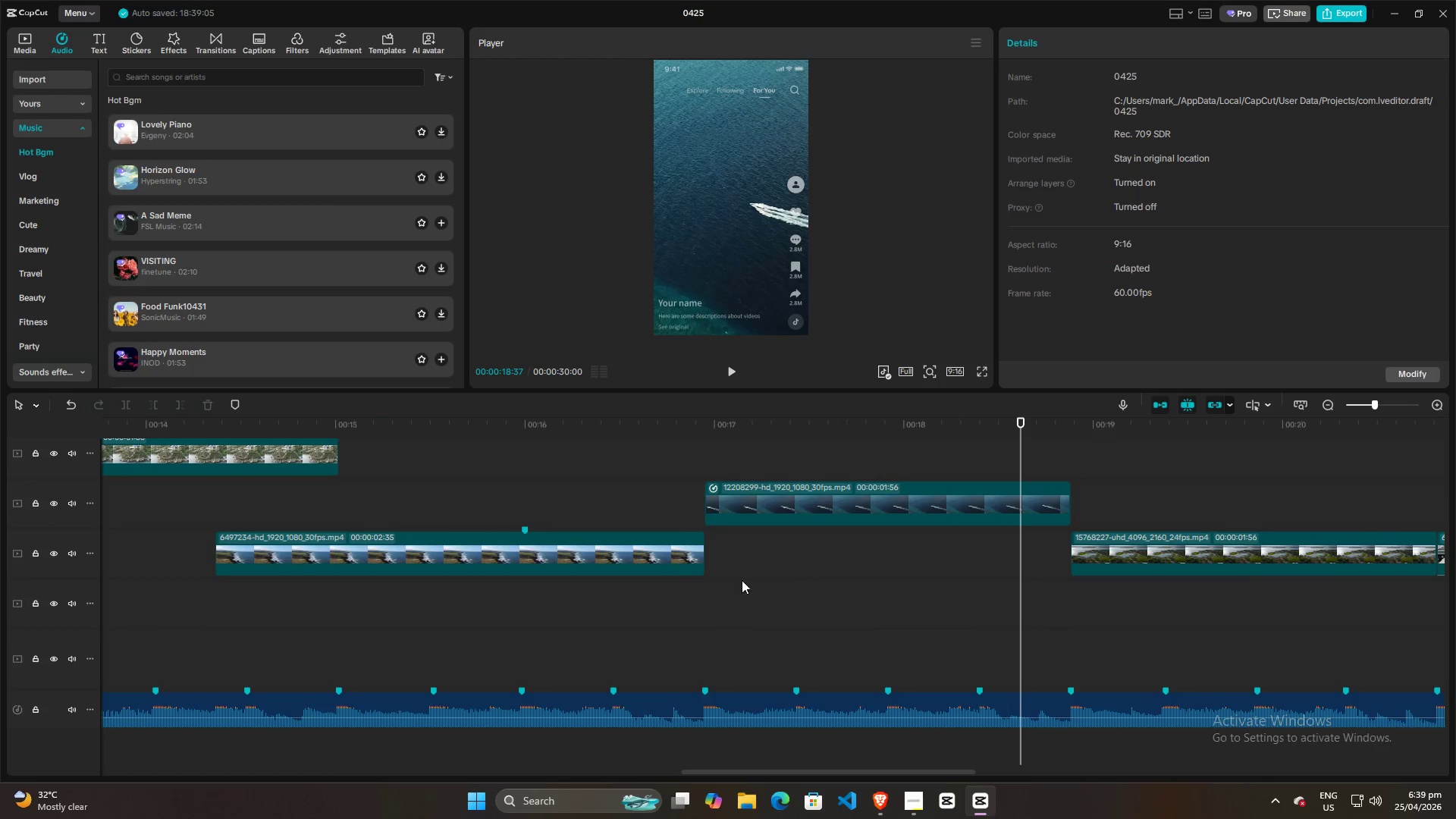 
left_click([708, 585])
 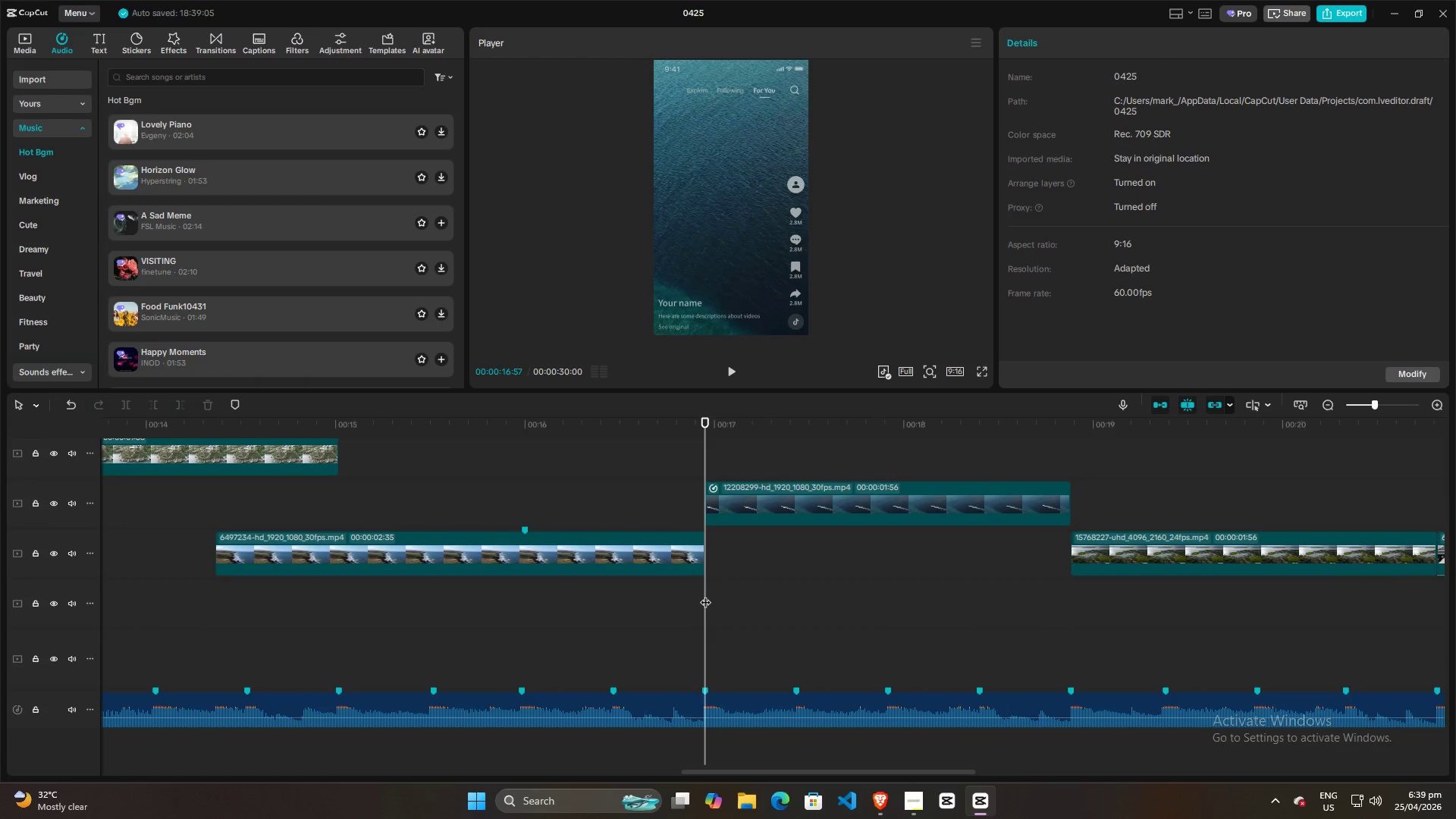 
key(Space)
 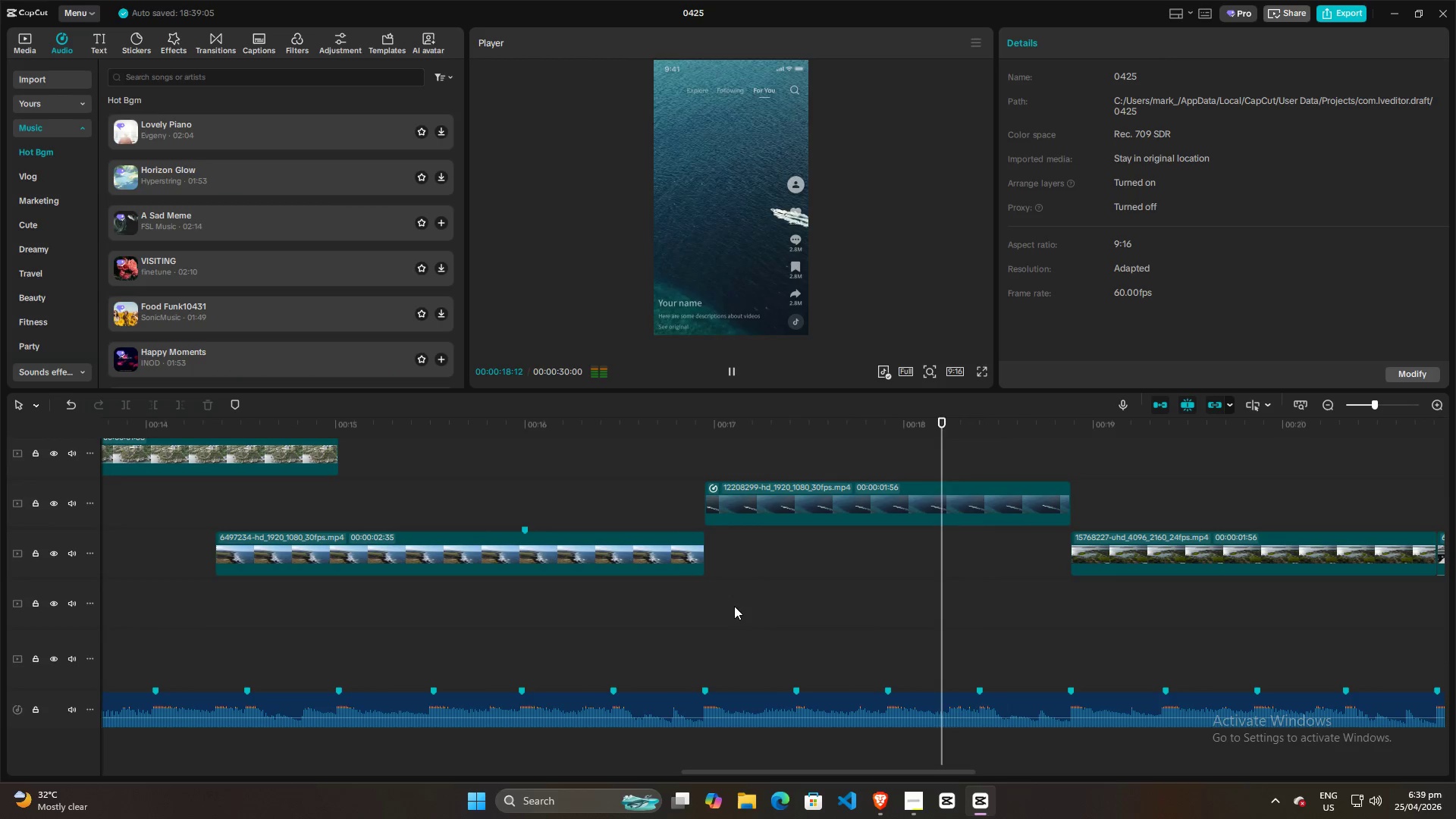 
key(Space)
 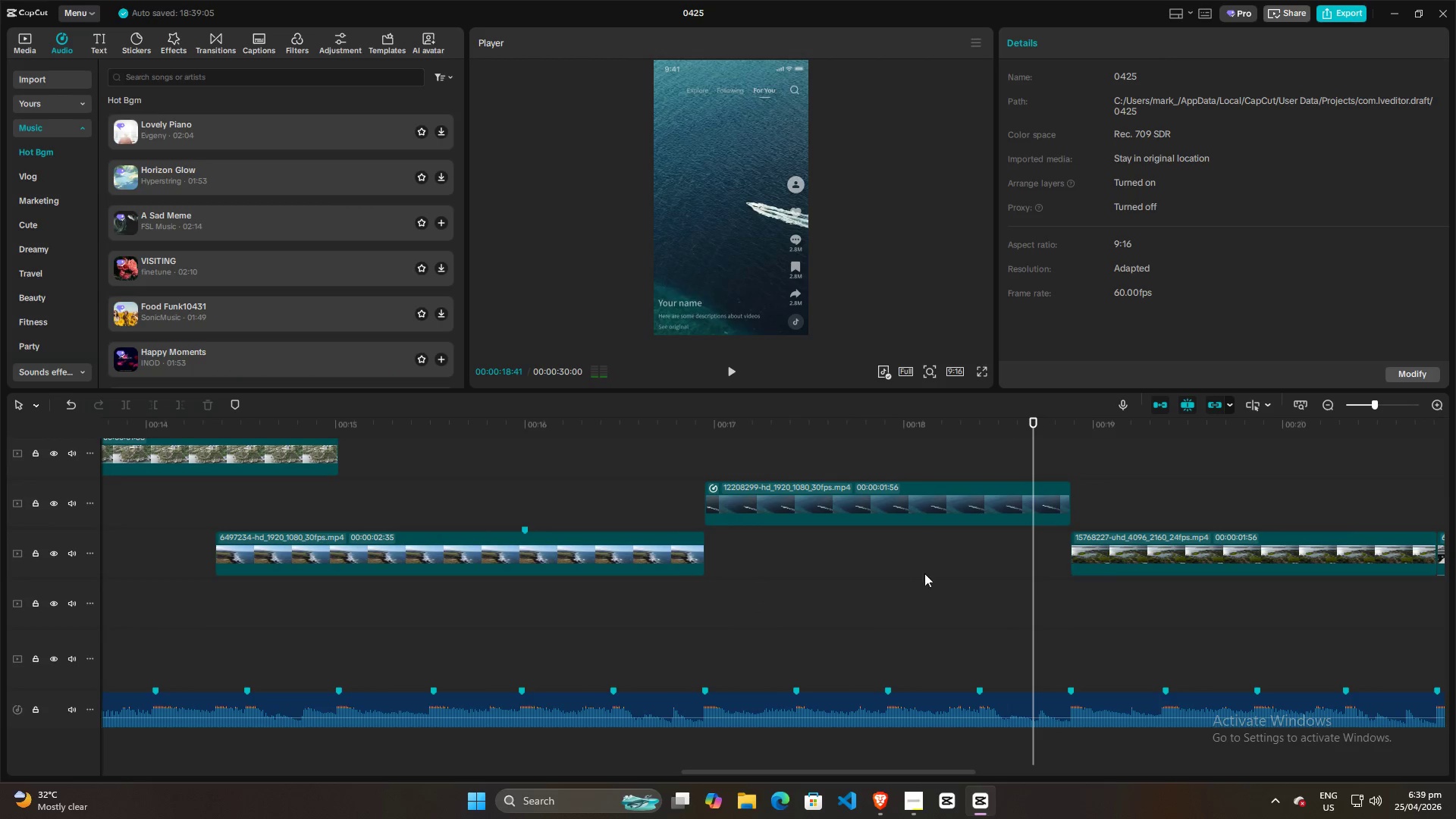 
left_click([930, 574])
 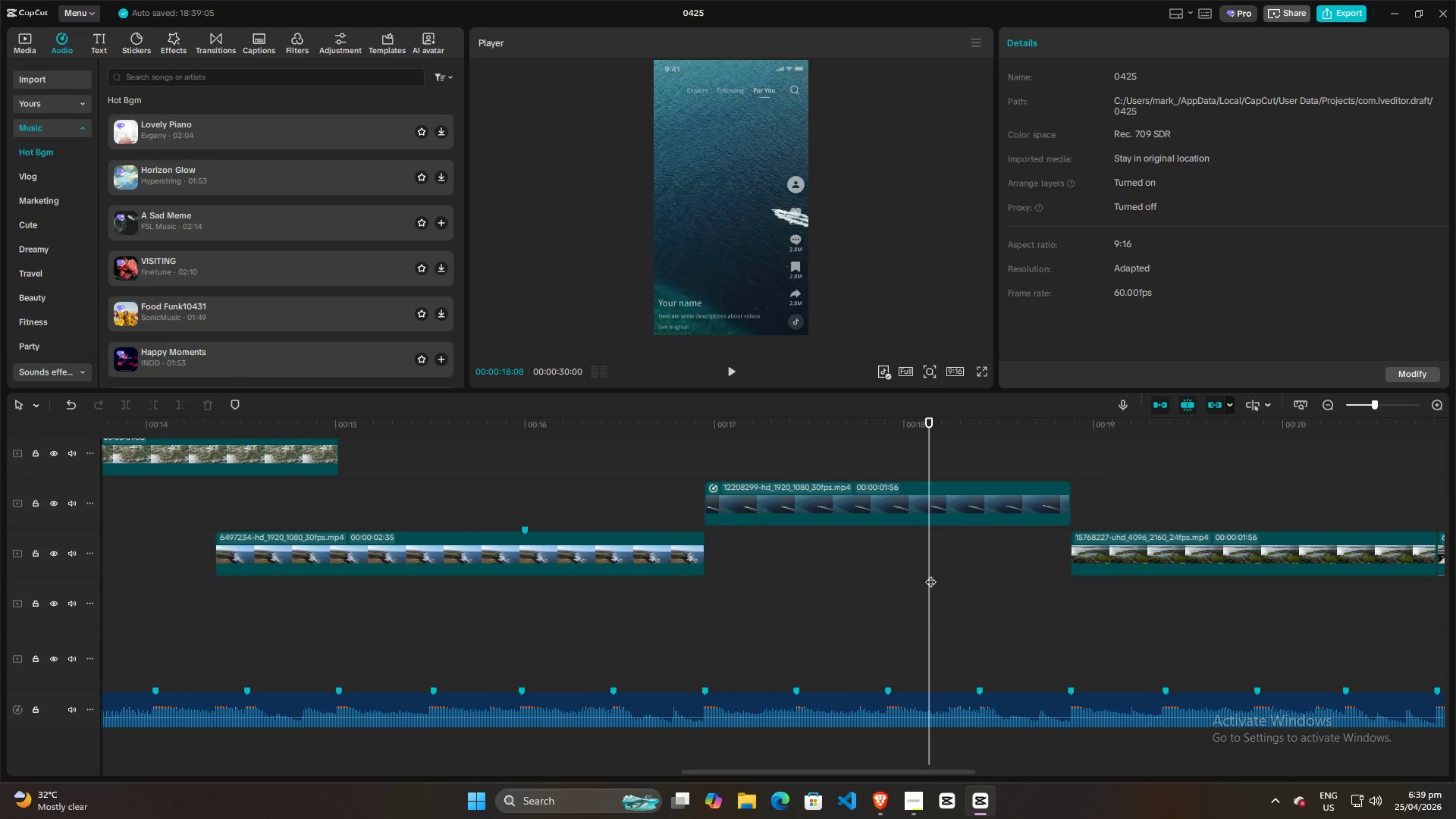 
key(Space)
 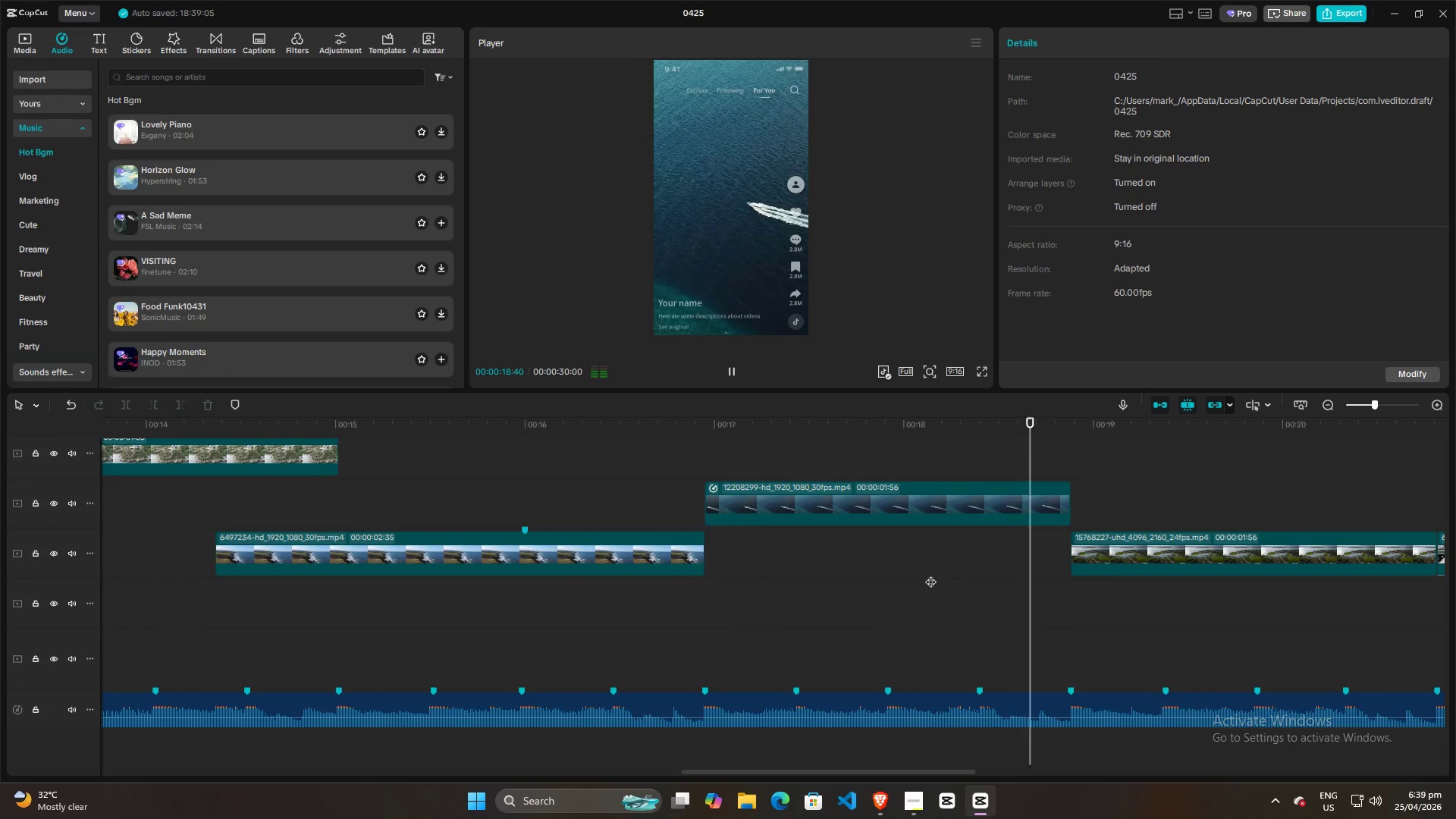 
key(Space)
 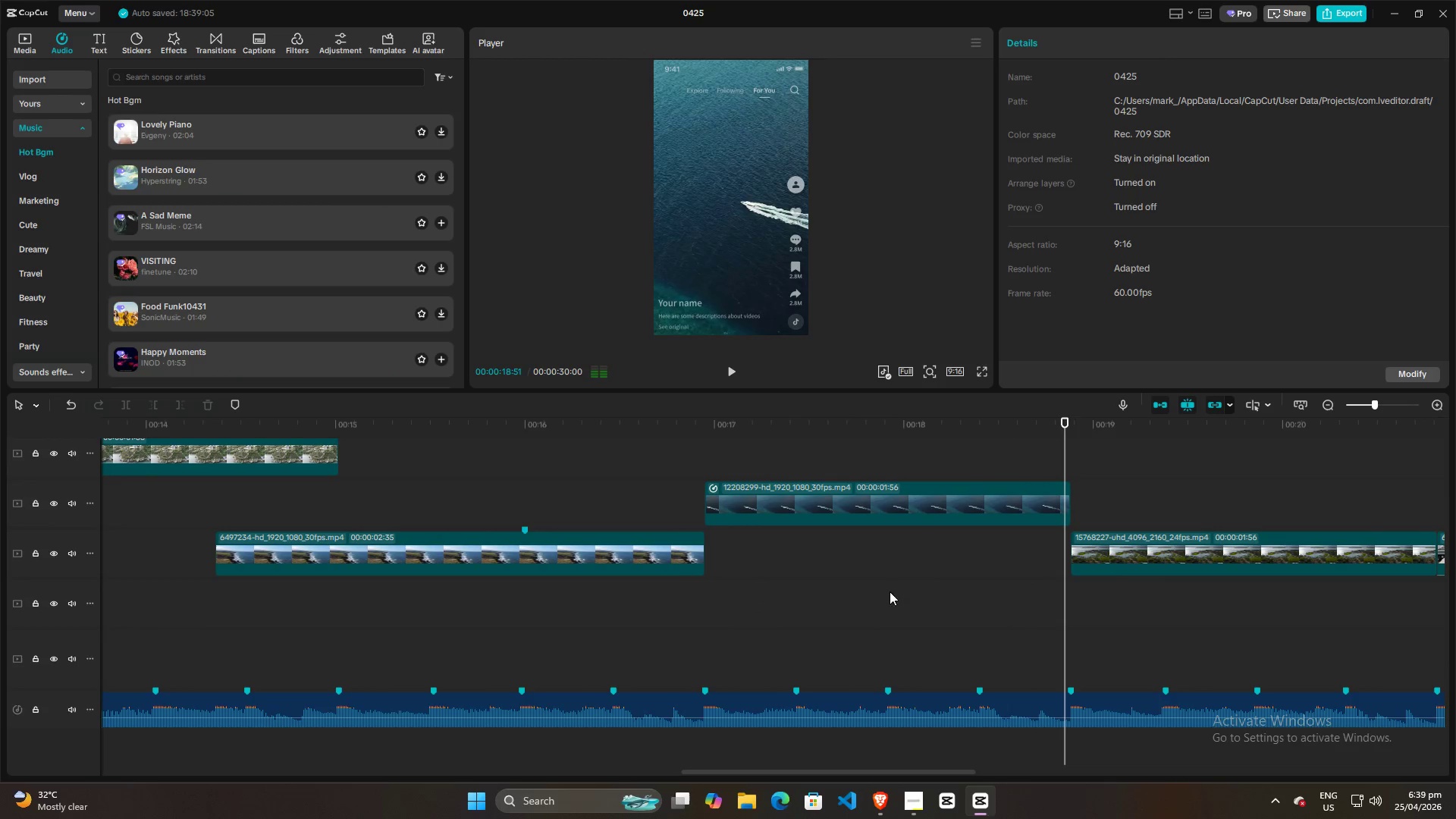 
left_click([871, 600])
 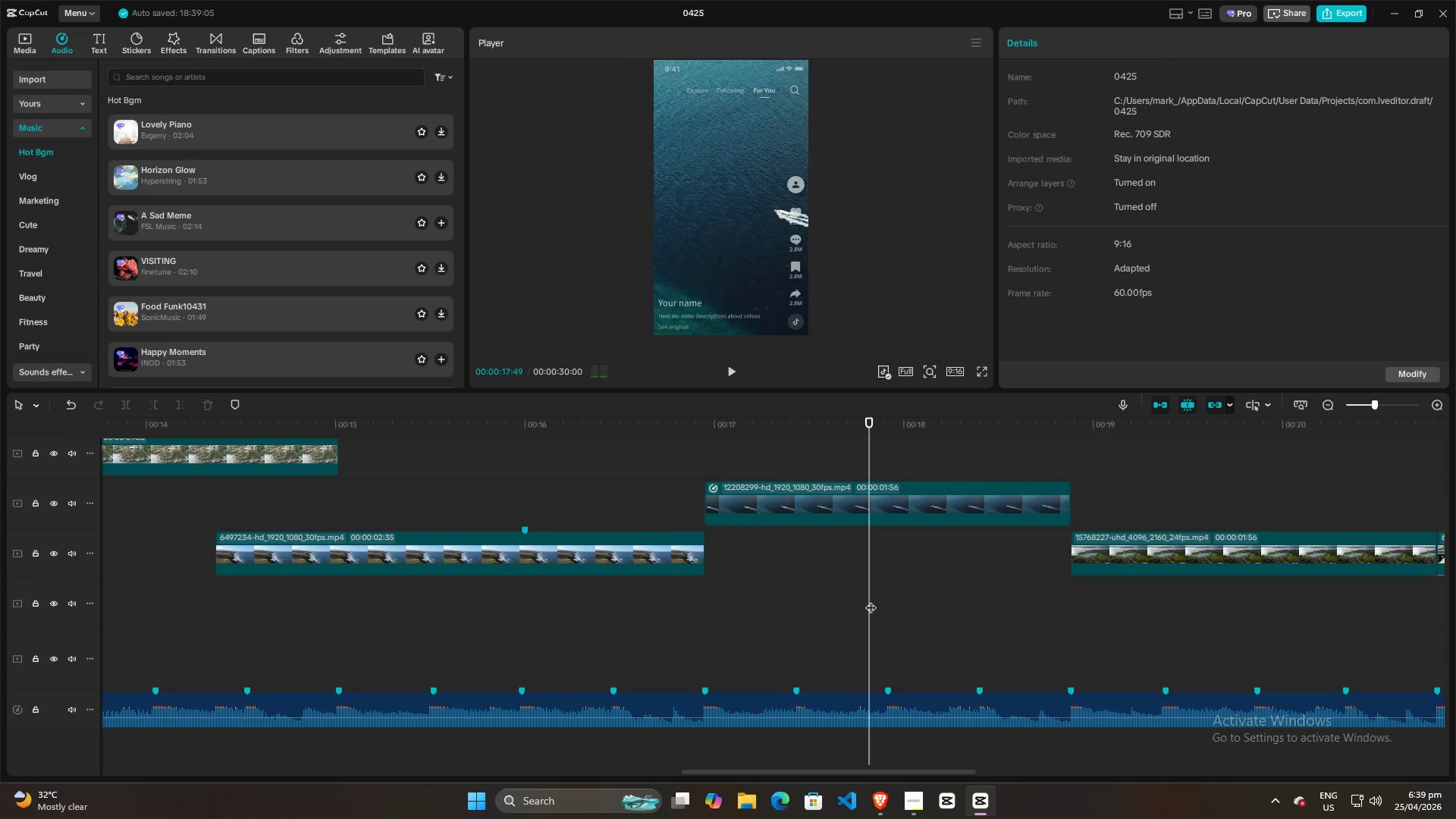 
key(Space)
 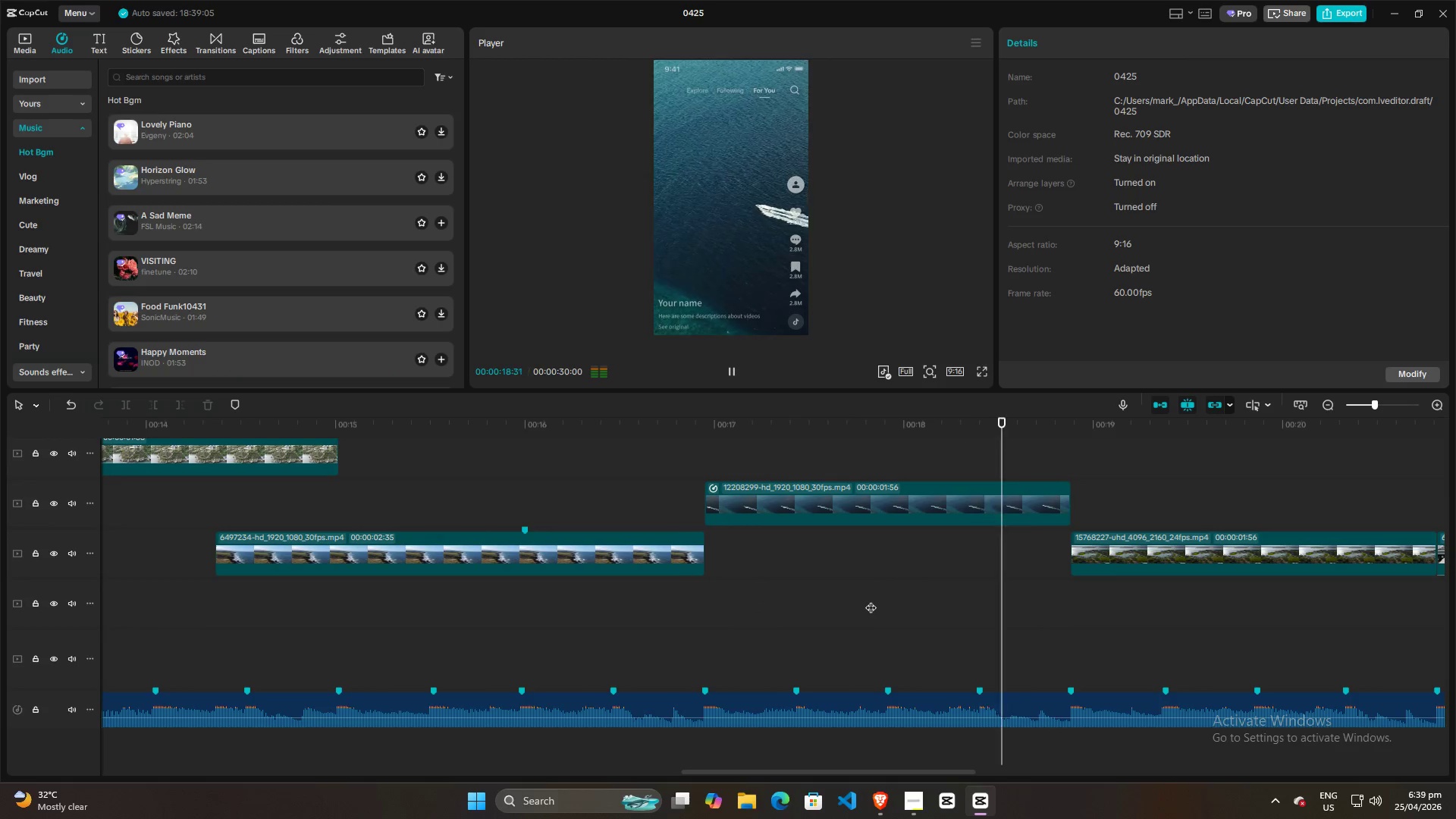 
key(Space)
 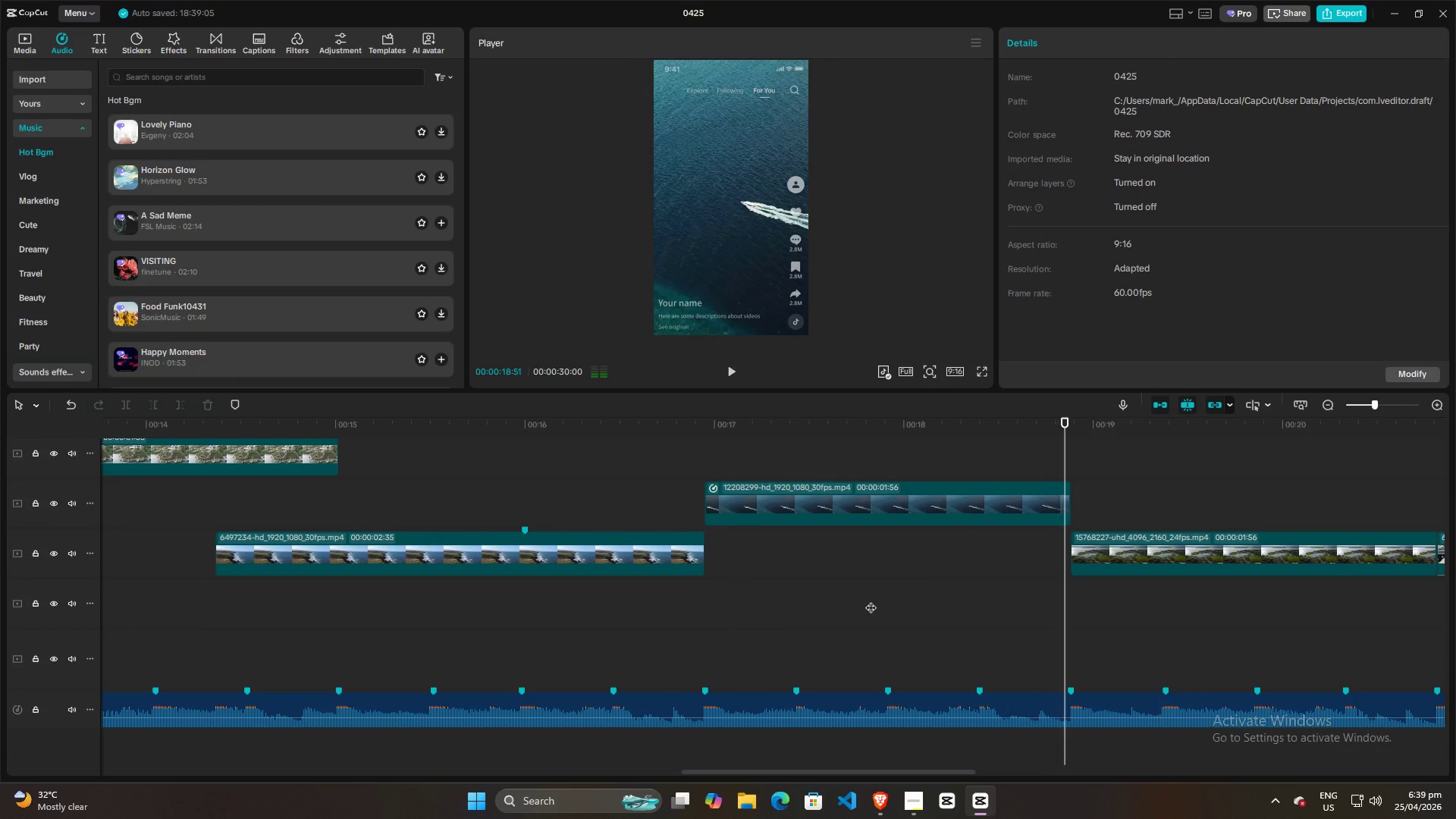 
left_click([871, 600])
 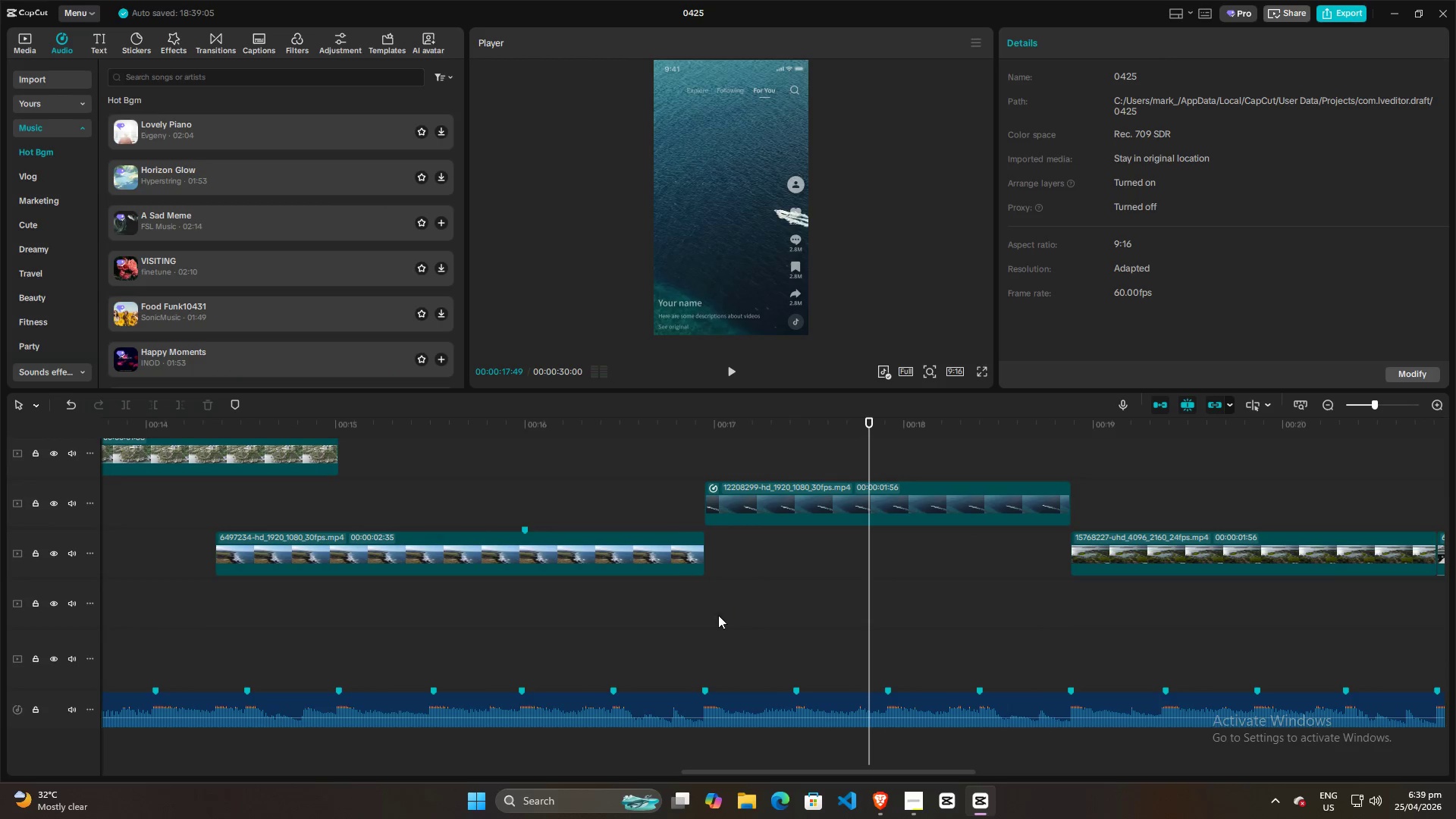 
double_click([701, 618])
 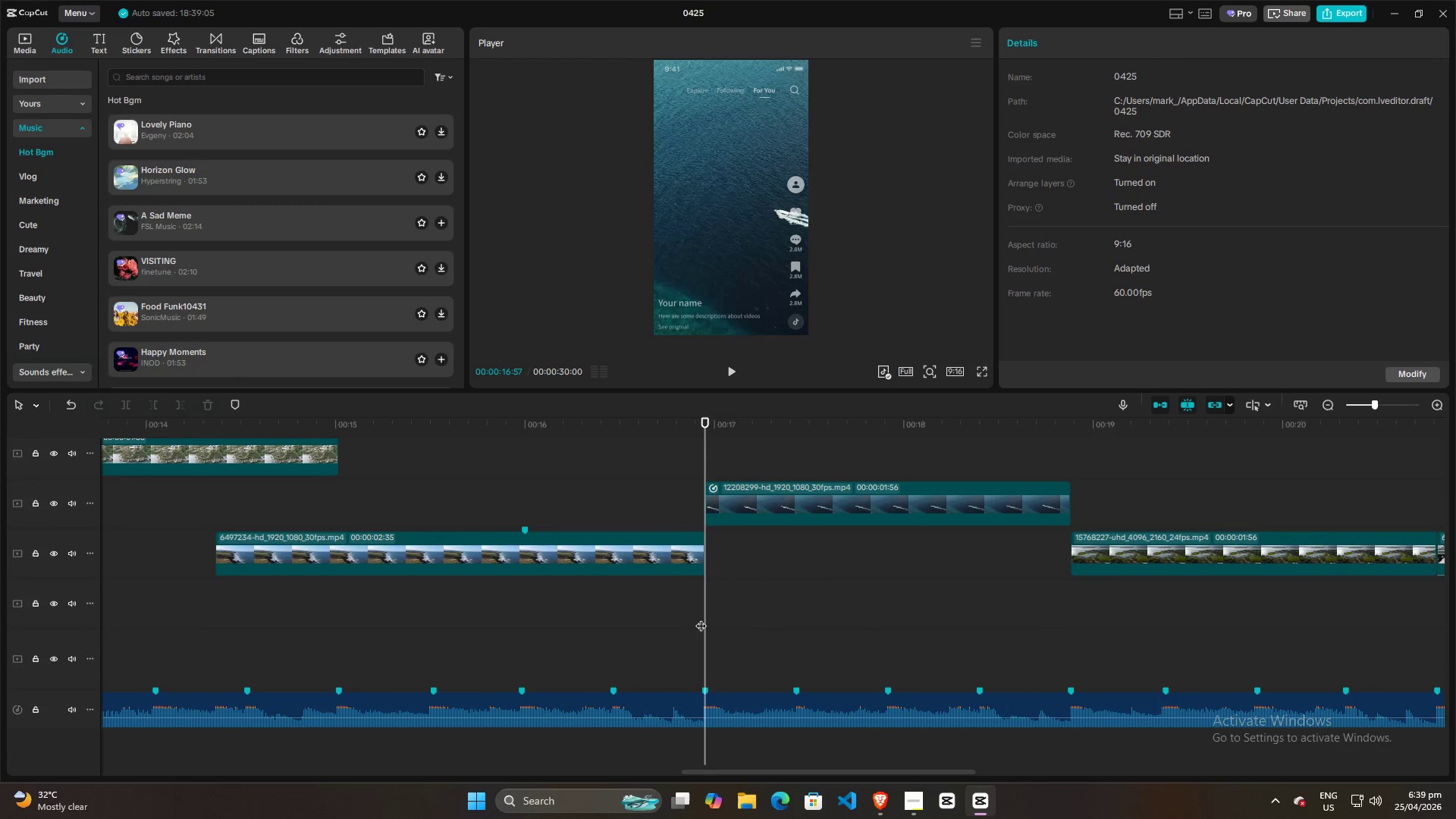 
key(Space)
 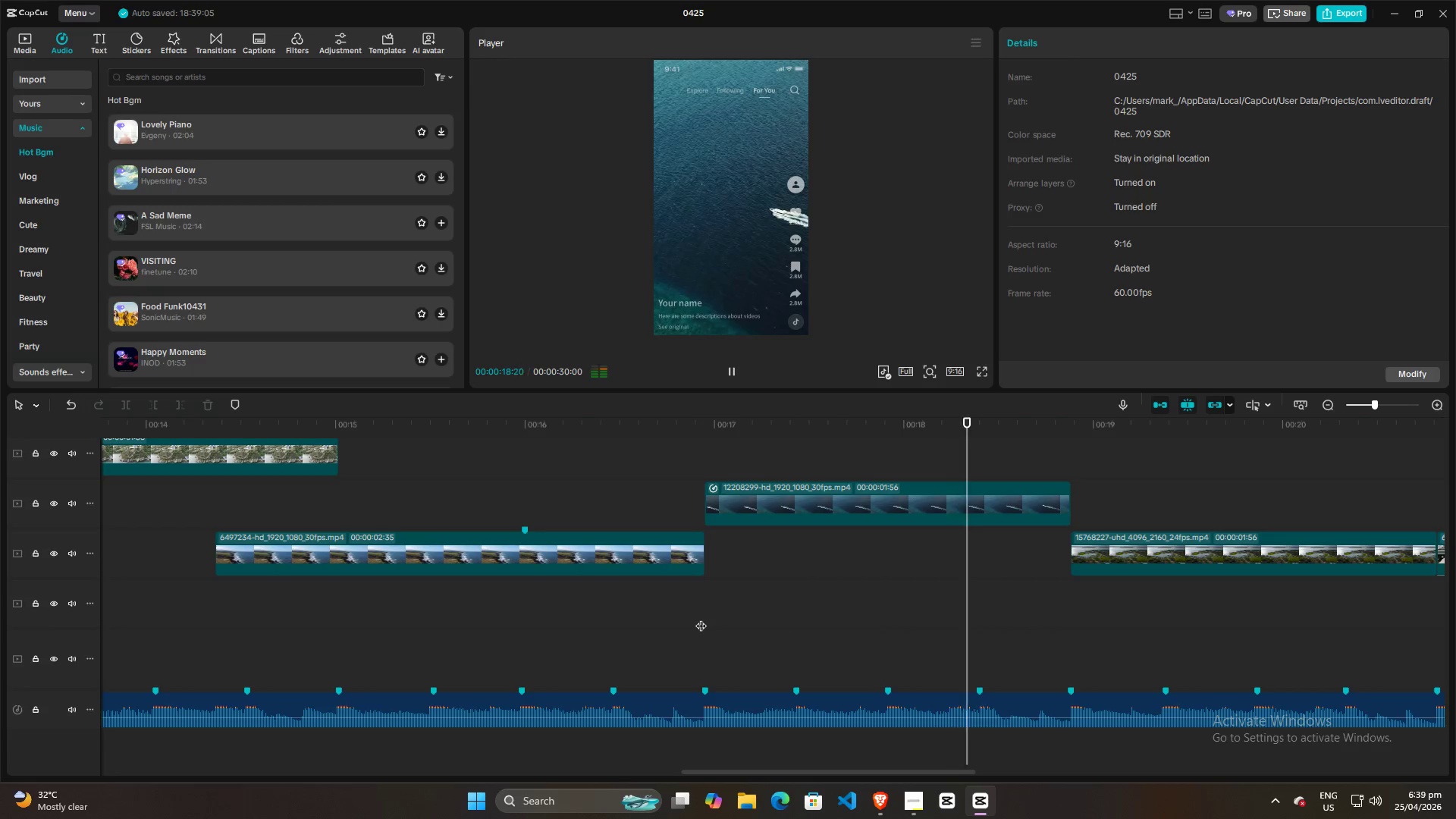 
key(Space)
 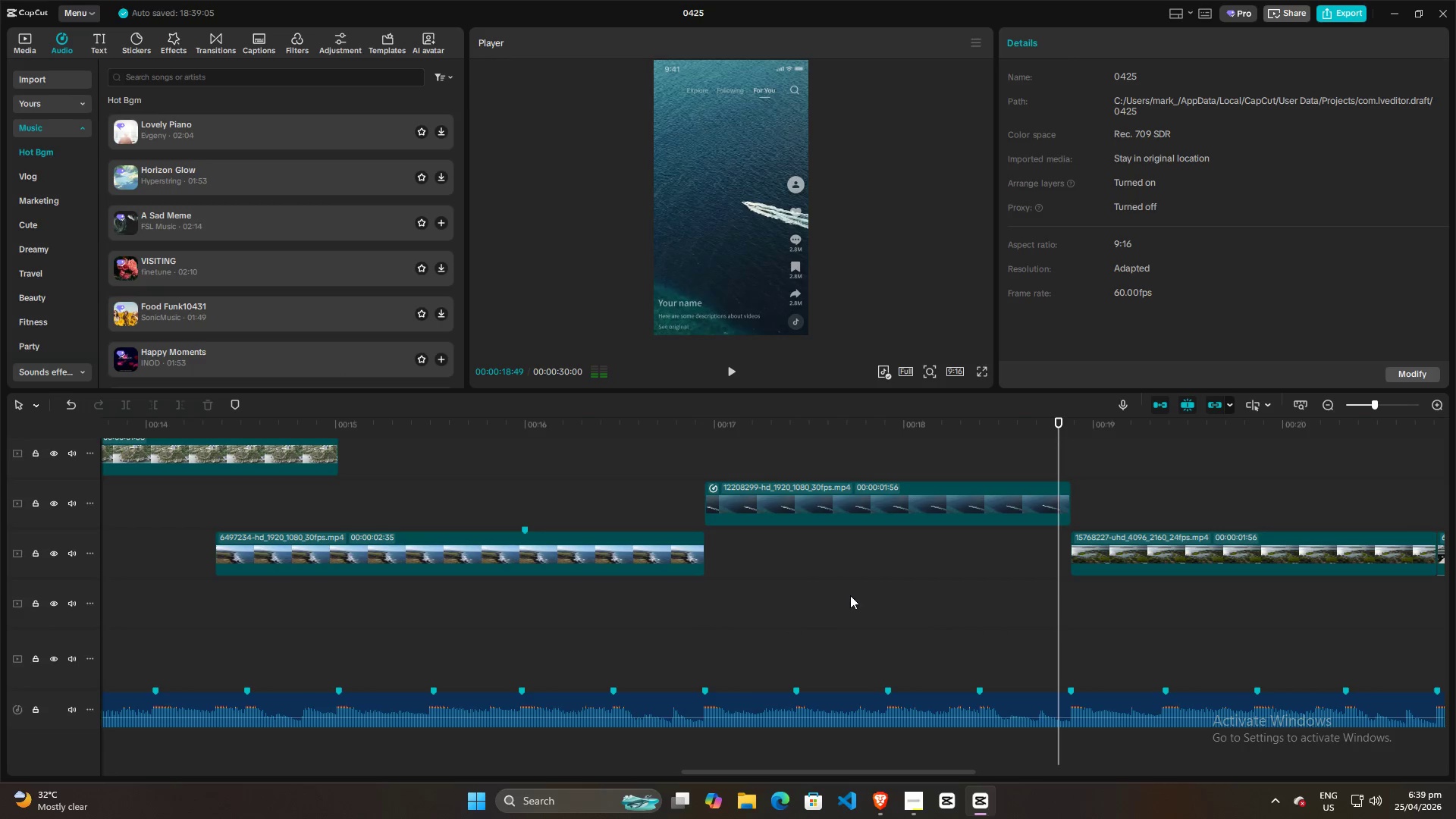 
left_click([855, 595])
 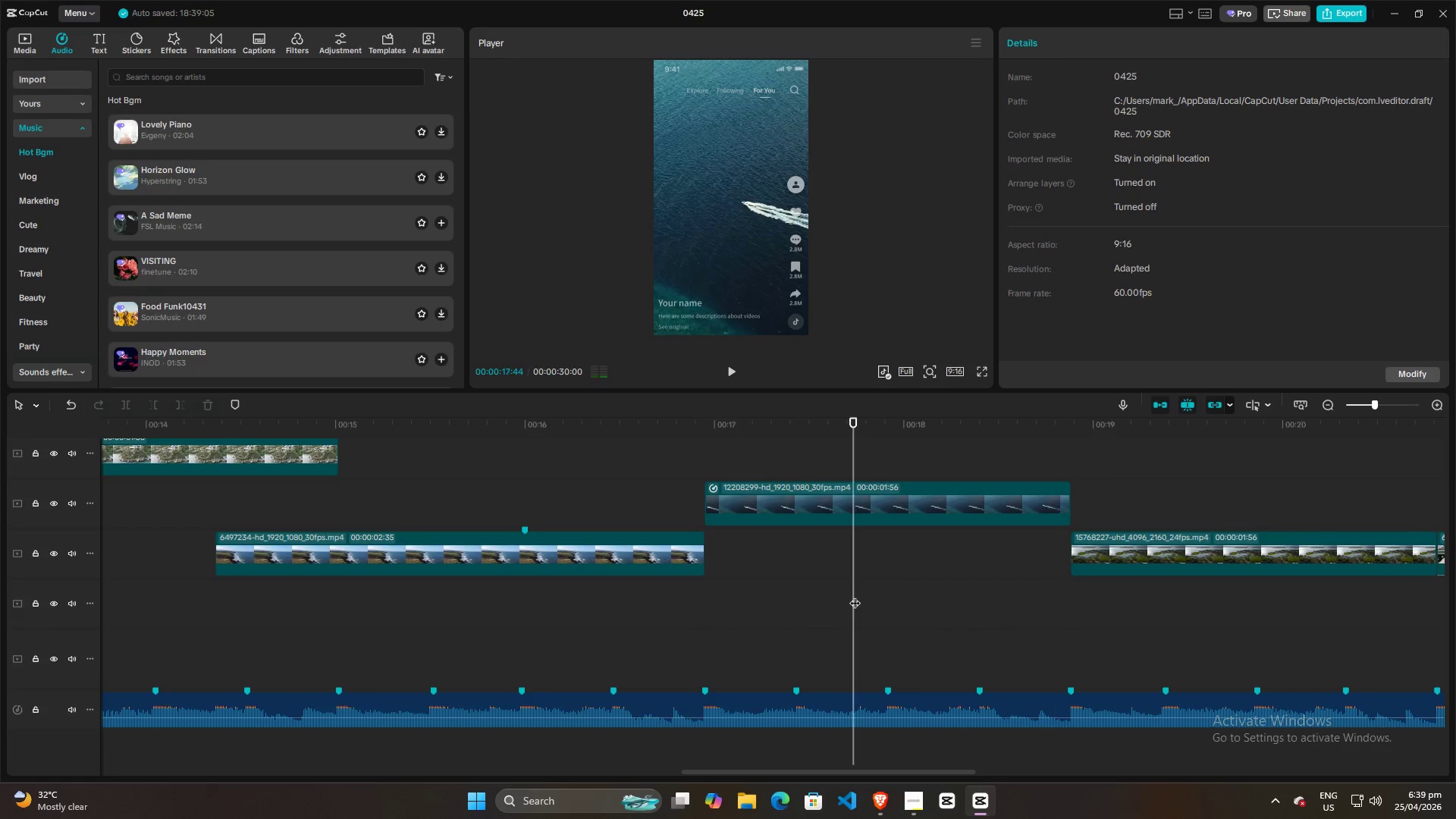 
key(Space)
 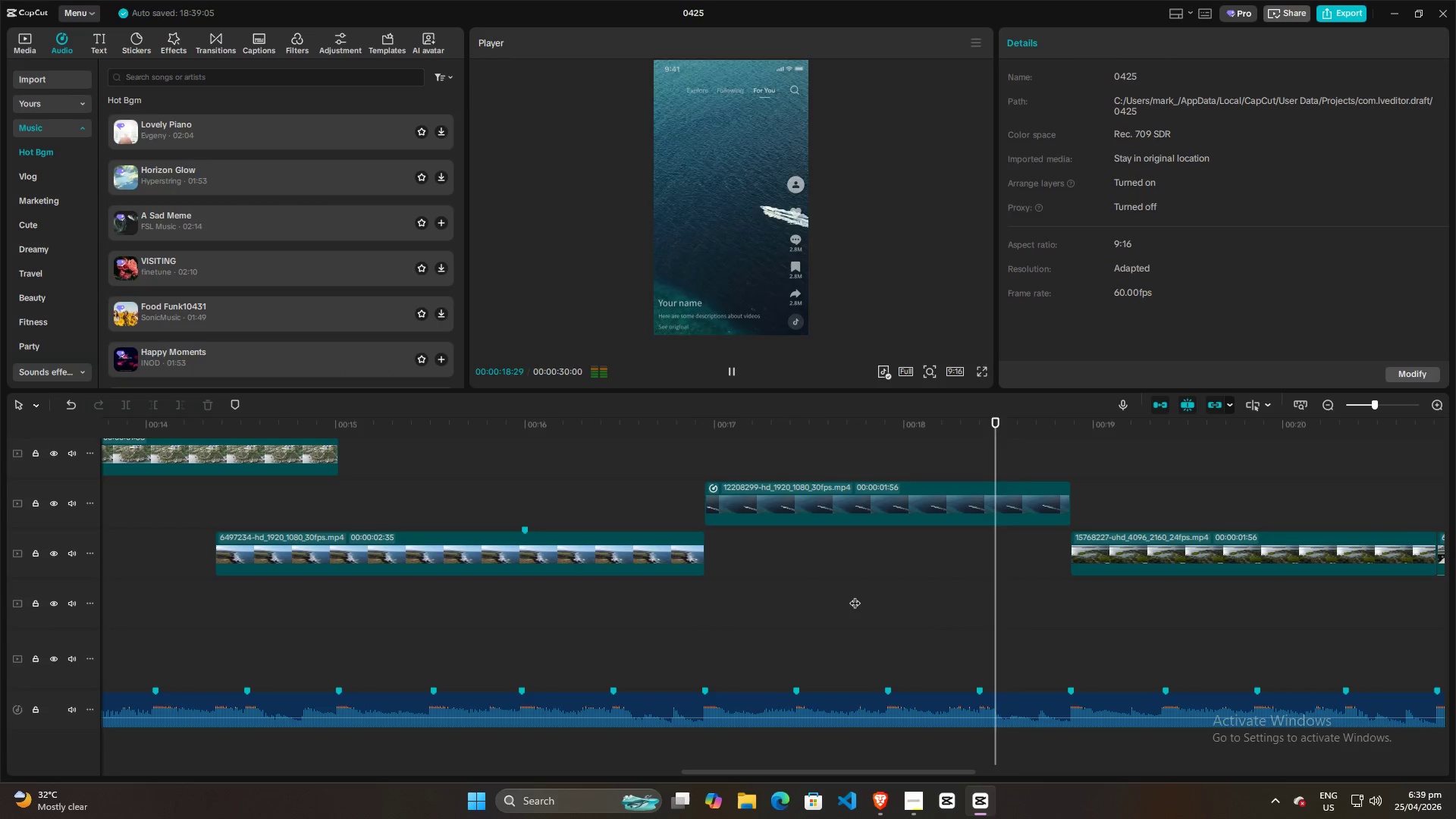 
key(Space)
 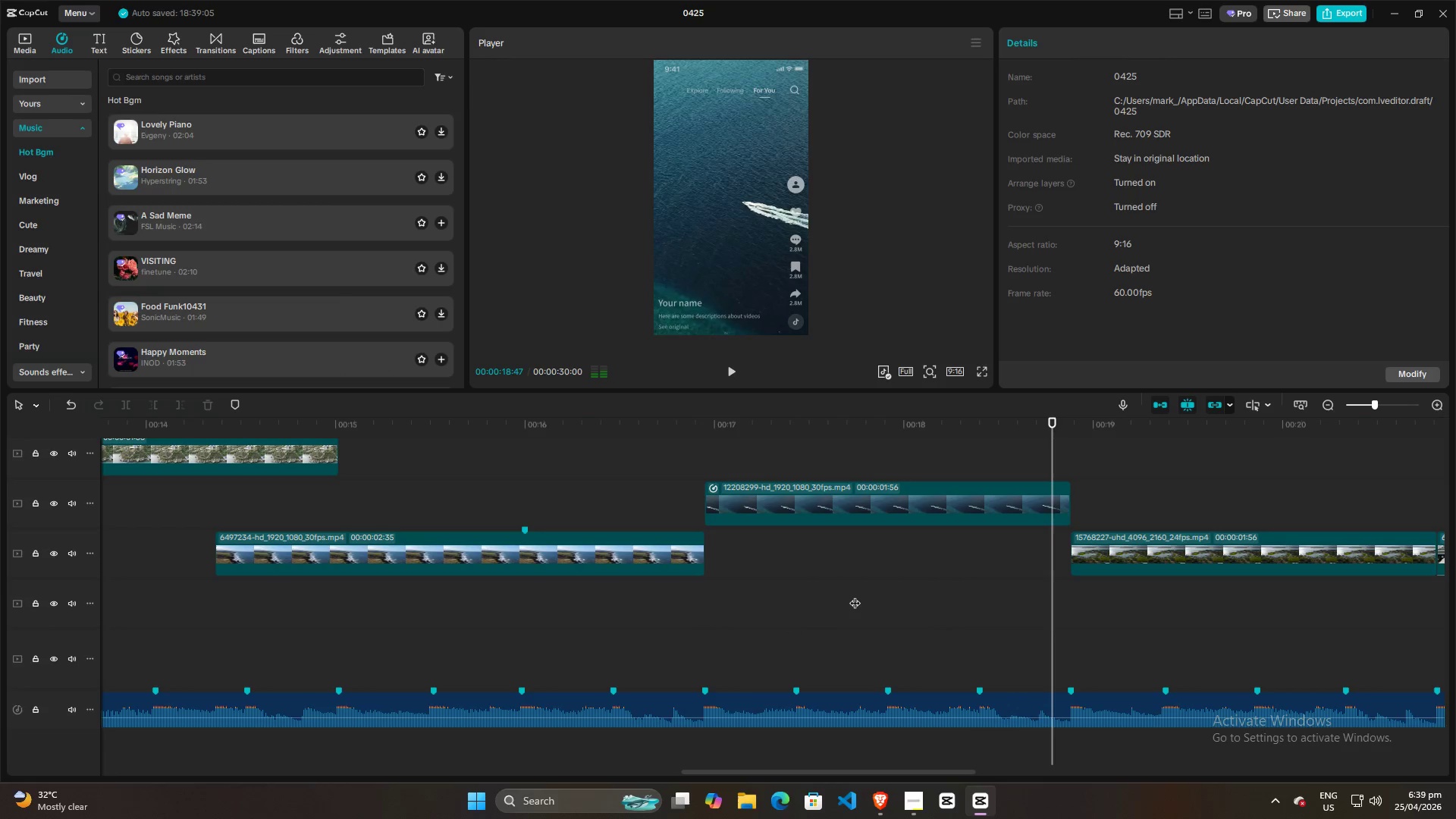 
left_click([855, 595])
 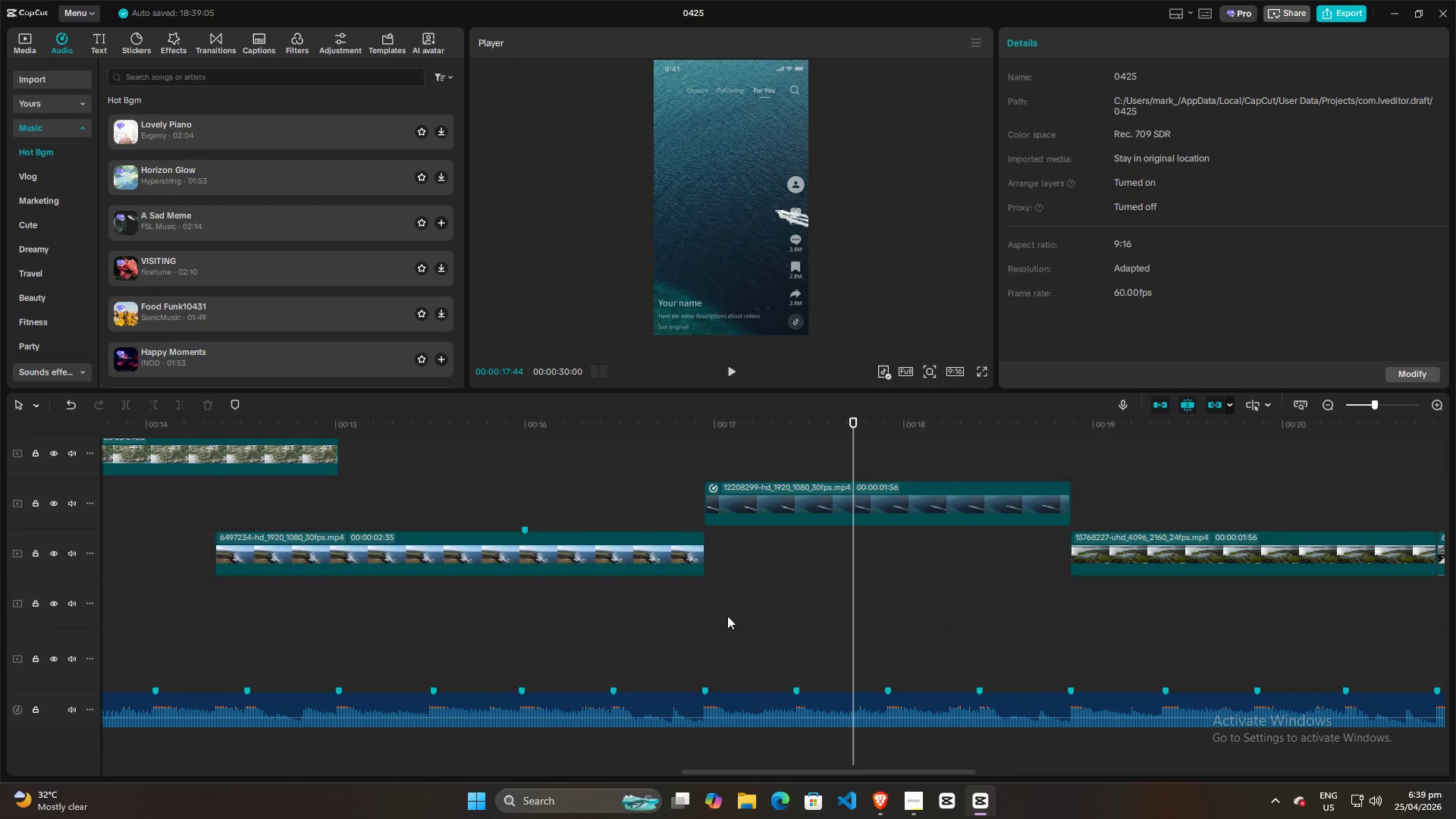 
left_click([724, 616])
 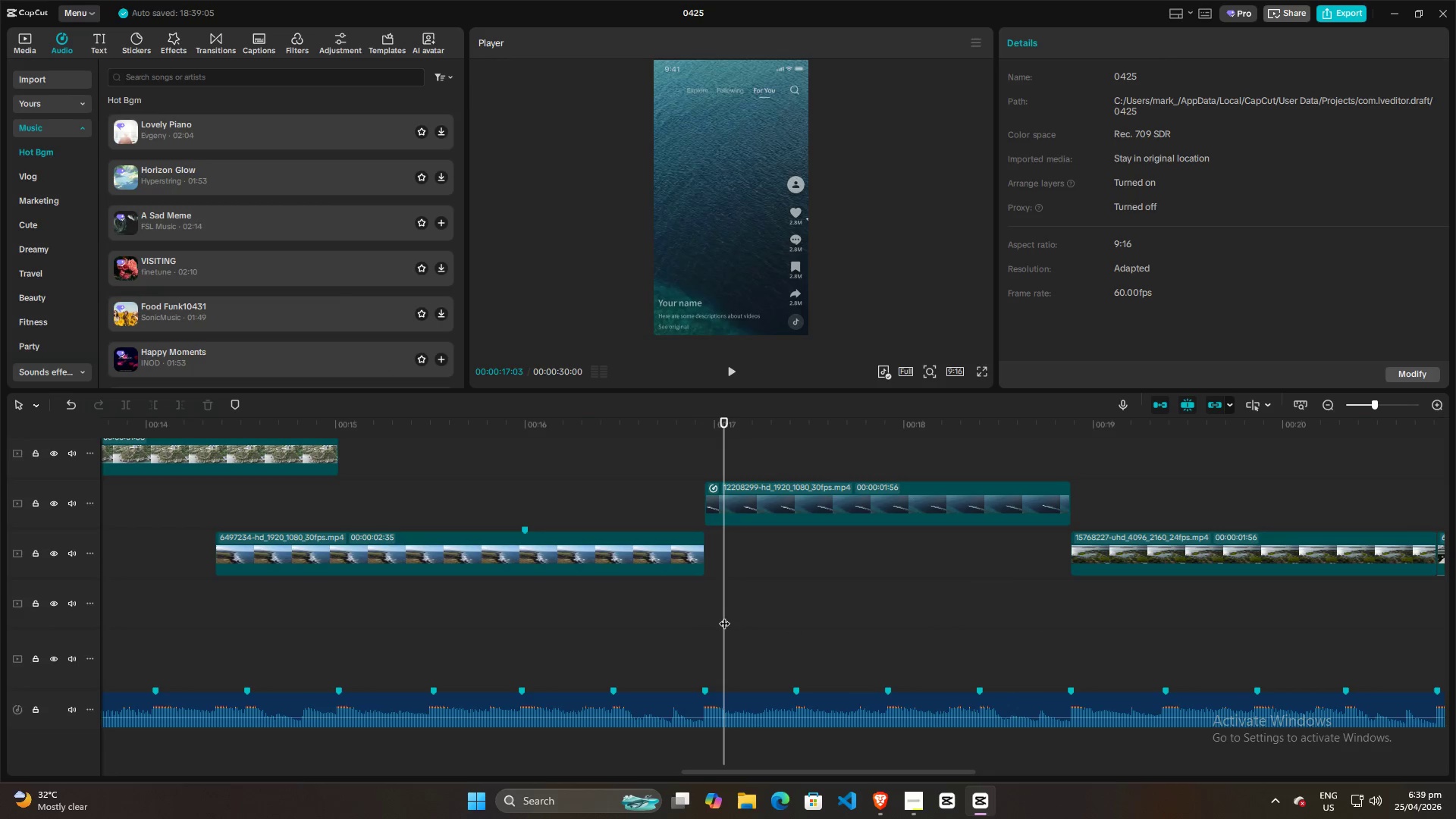 
key(Space)
 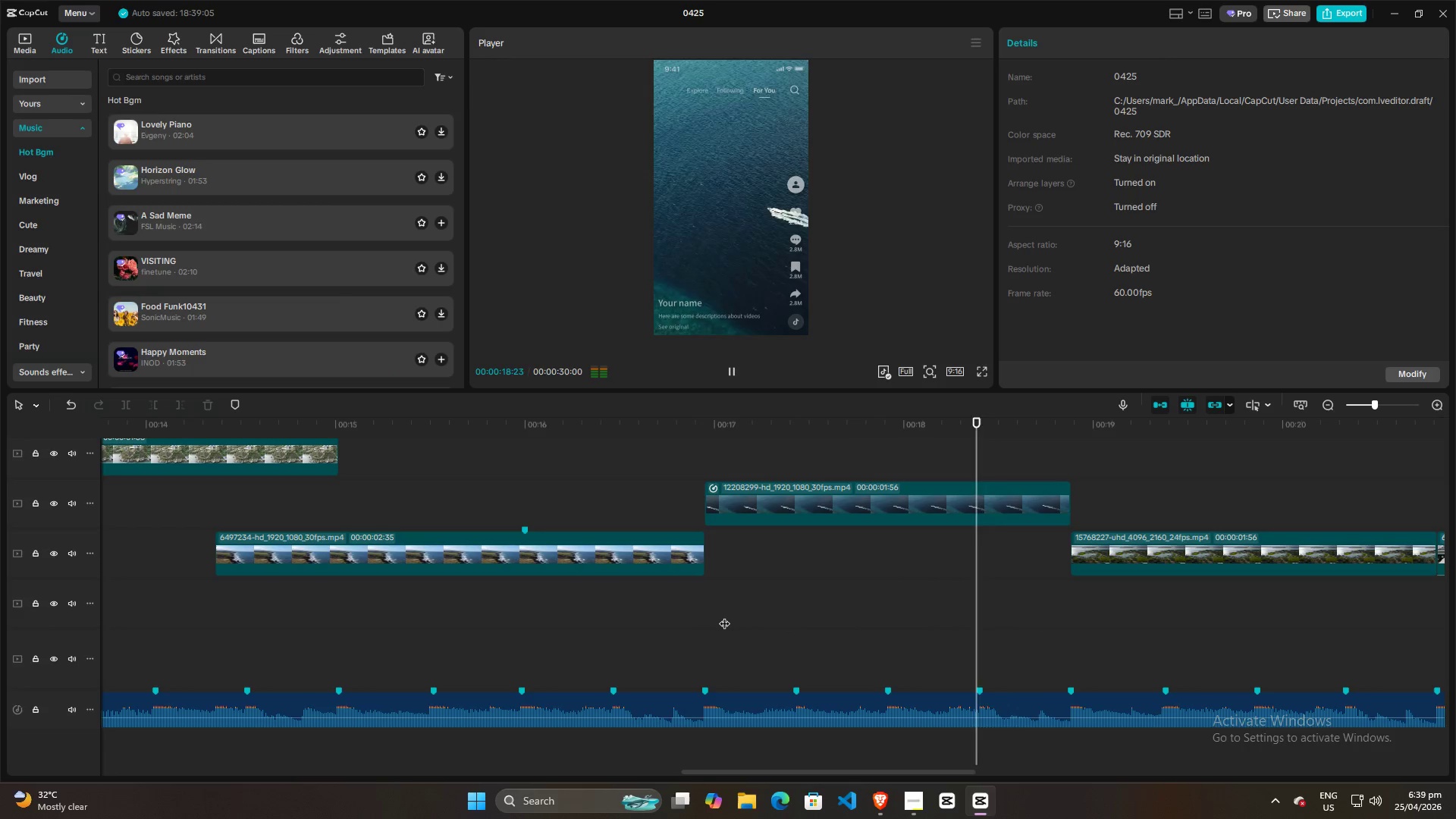 
key(Space)
 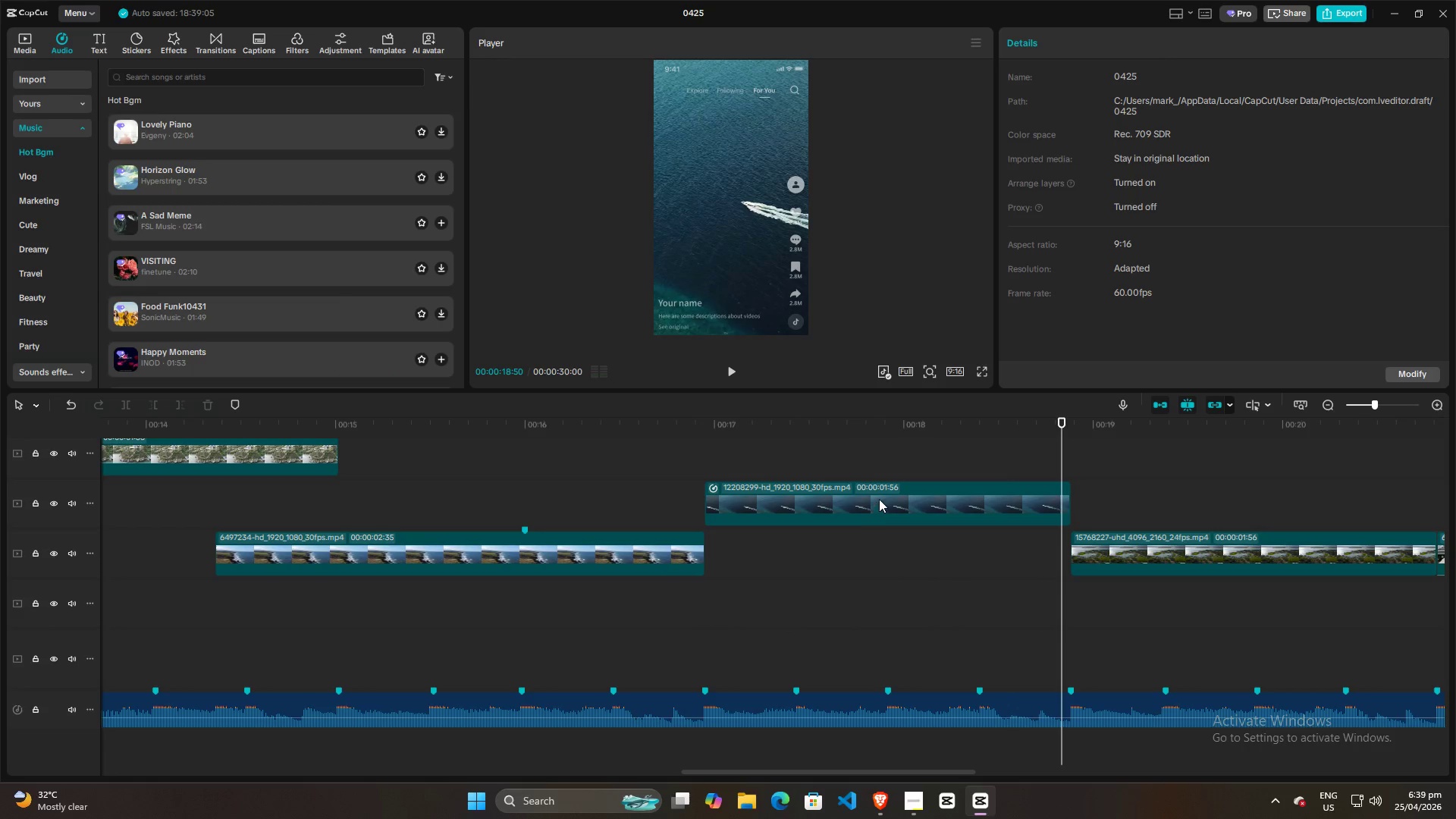 
left_click_drag(start_coordinate=[880, 495], to_coordinate=[880, 544])
 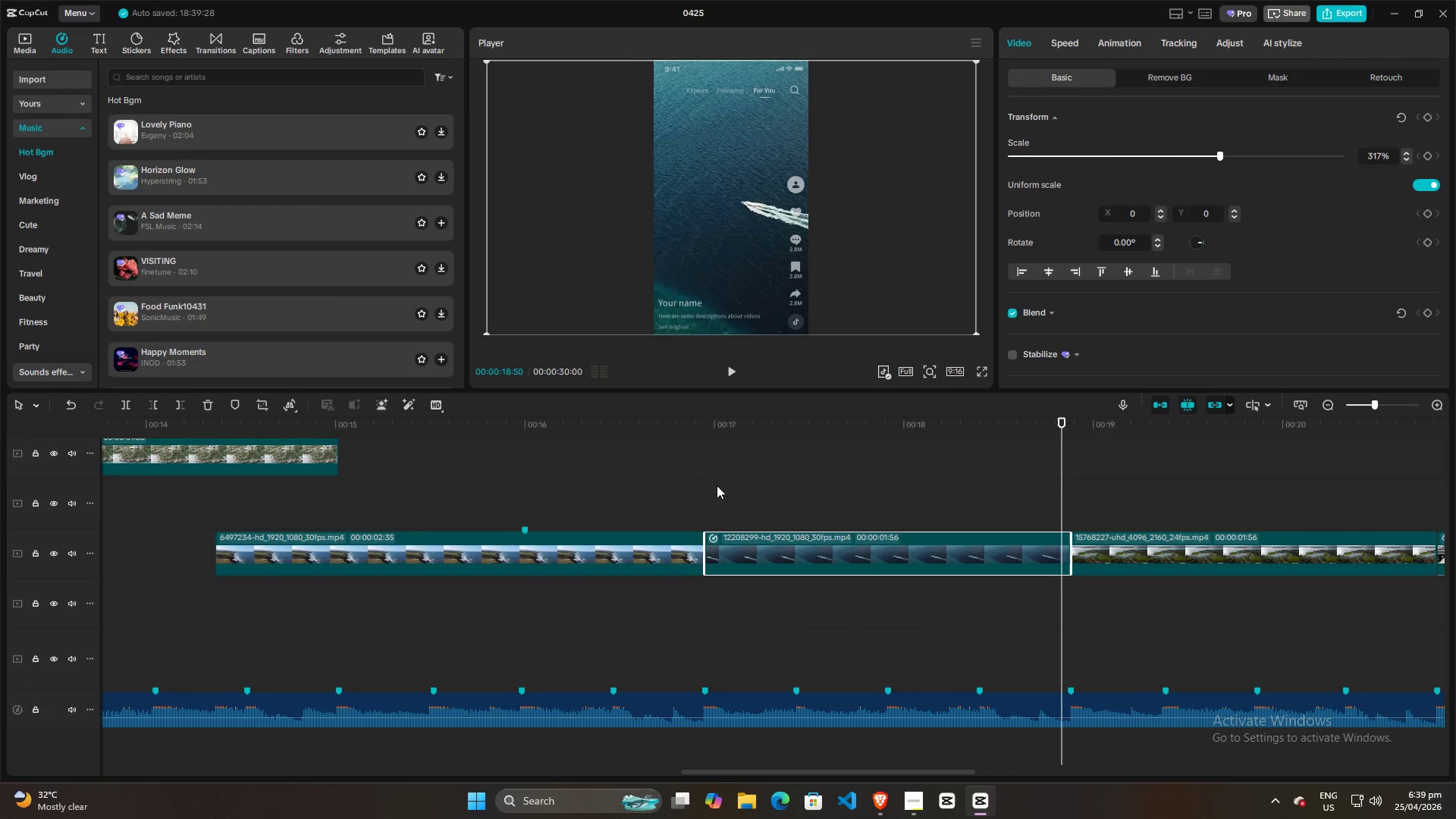 
left_click([690, 481])
 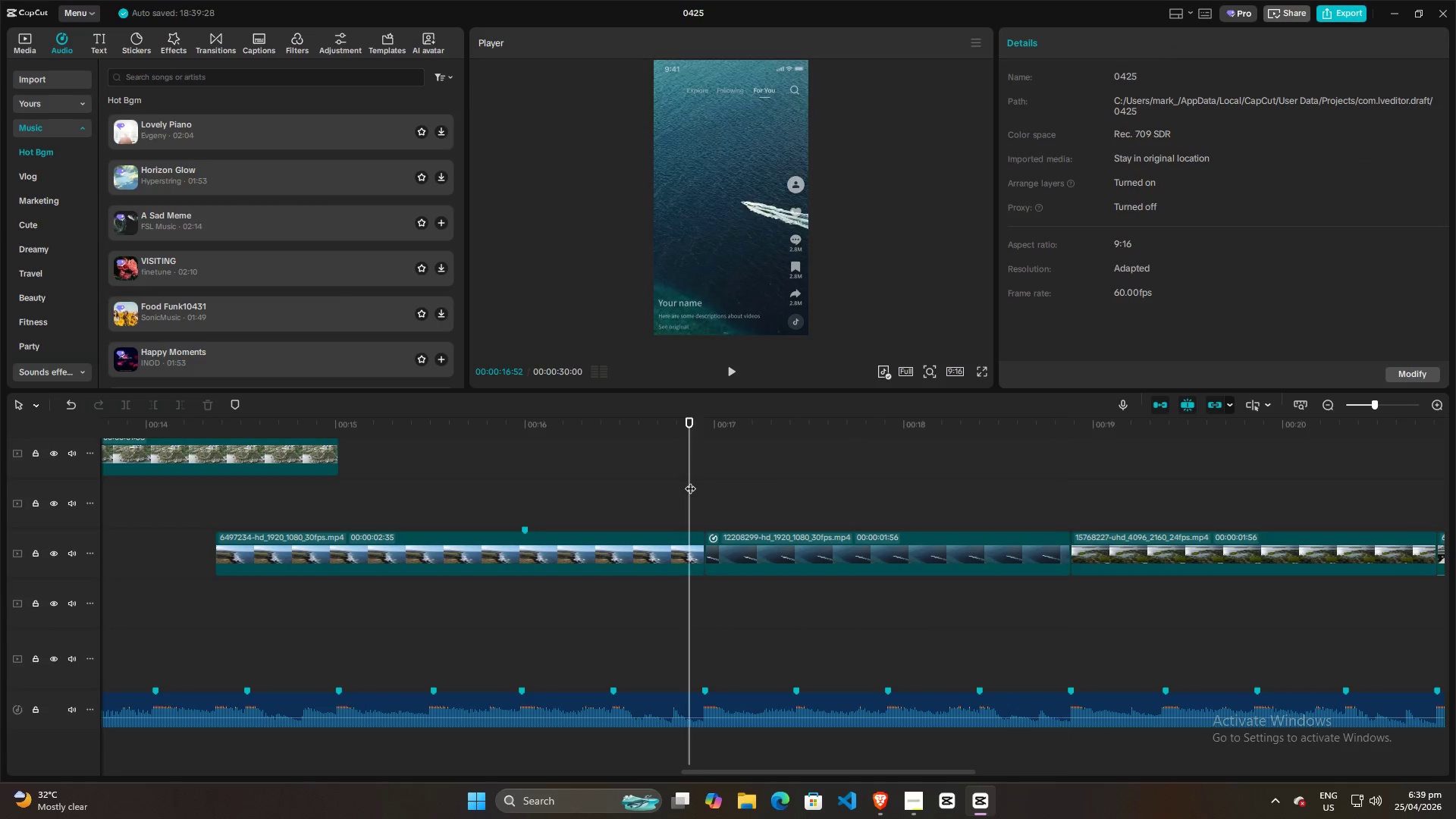 
key(Space)
 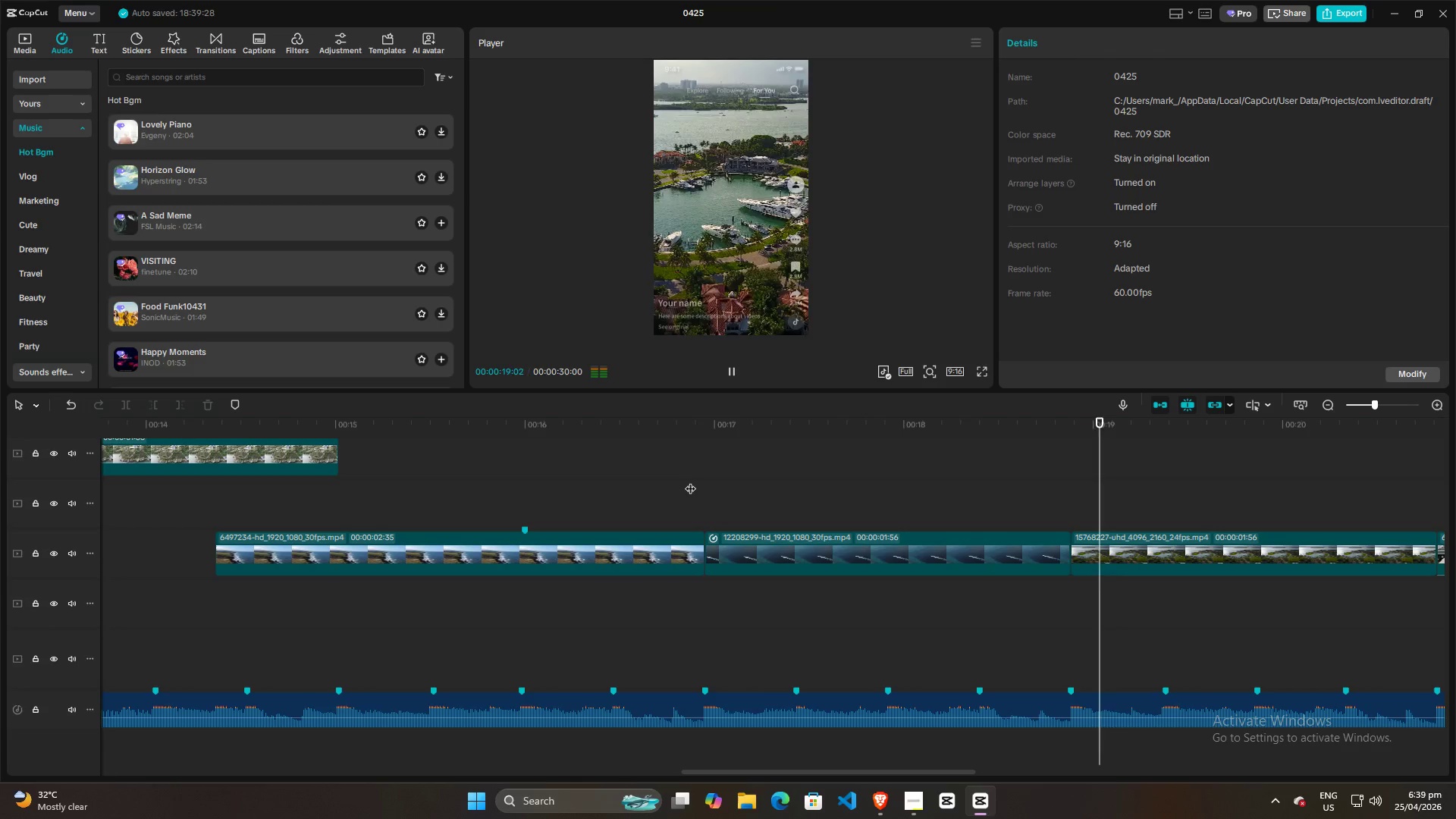 
hold_key(key=ControlLeft, duration=1.5)
hold_key(key=ControlLeft, duration=0.59)
scroll: coordinate [848, 498], scroll_direction: down, amount: 20.0
 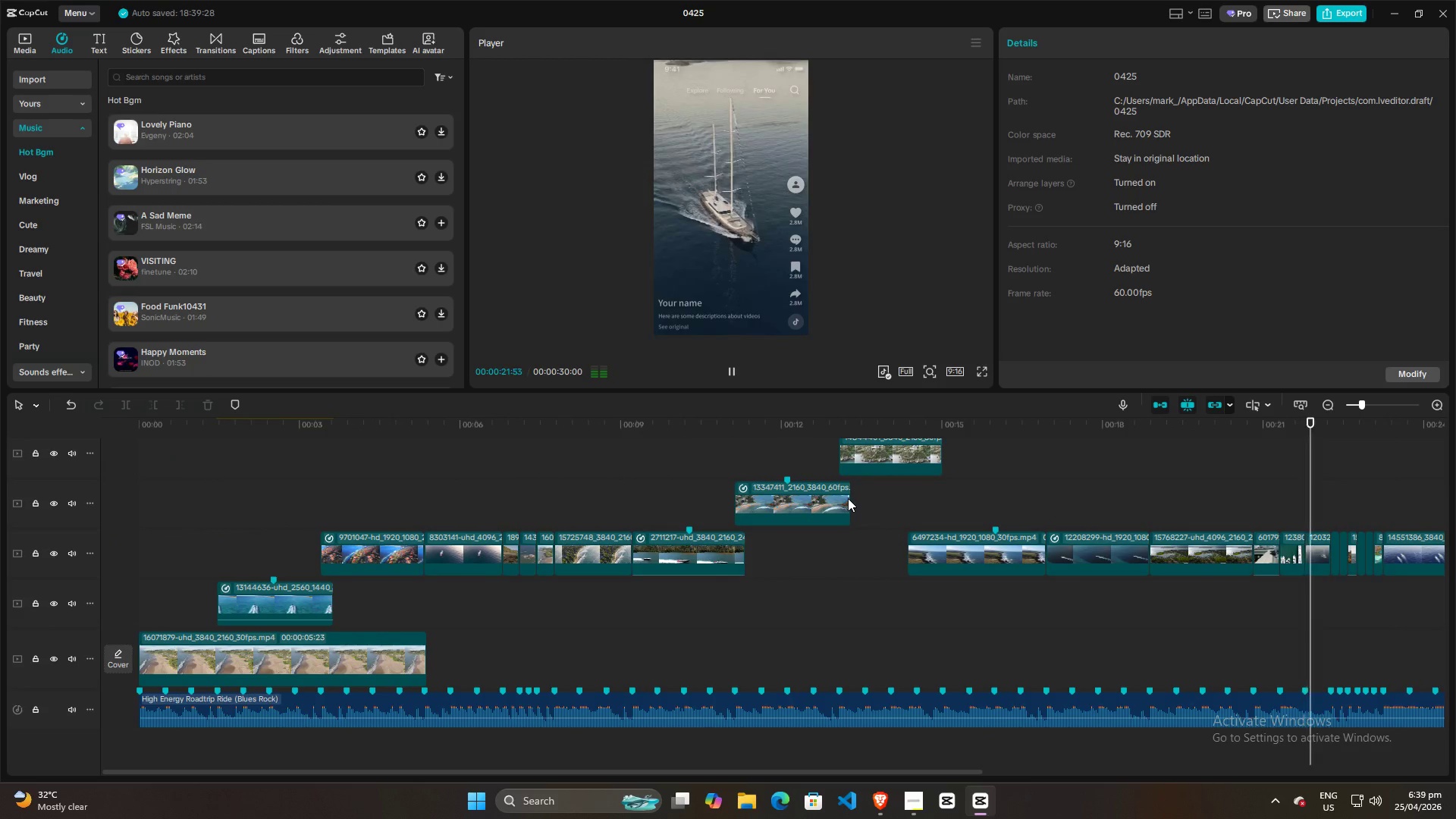 
hold_key(key=ControlLeft, duration=1.06)
scroll: coordinate [467, 516], scroll_direction: up, amount: 1.0
 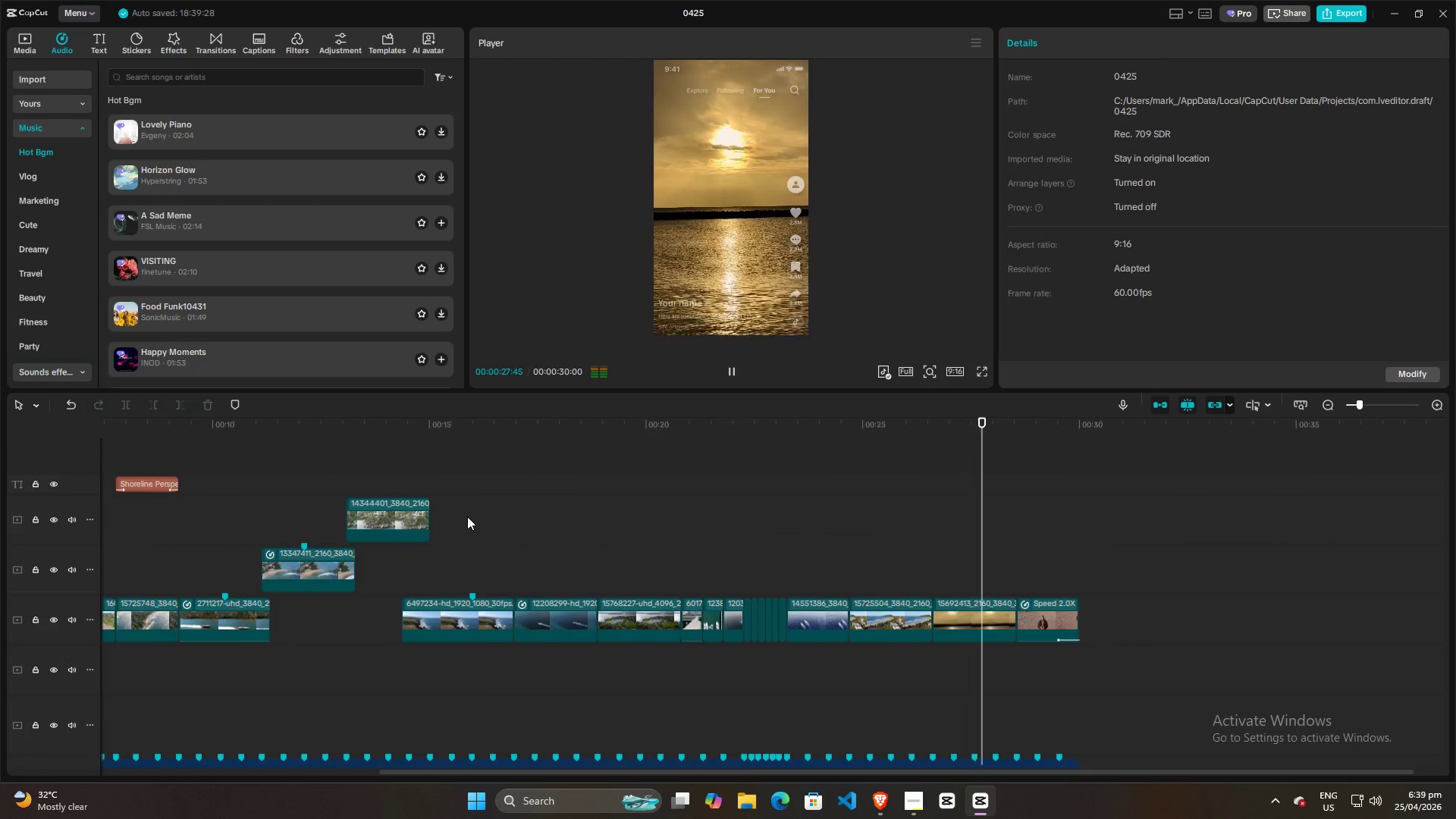 
hold_key(key=ControlLeft, duration=0.72)
scroll: coordinate [467, 516], scroll_direction: down, amount: 4.0
 